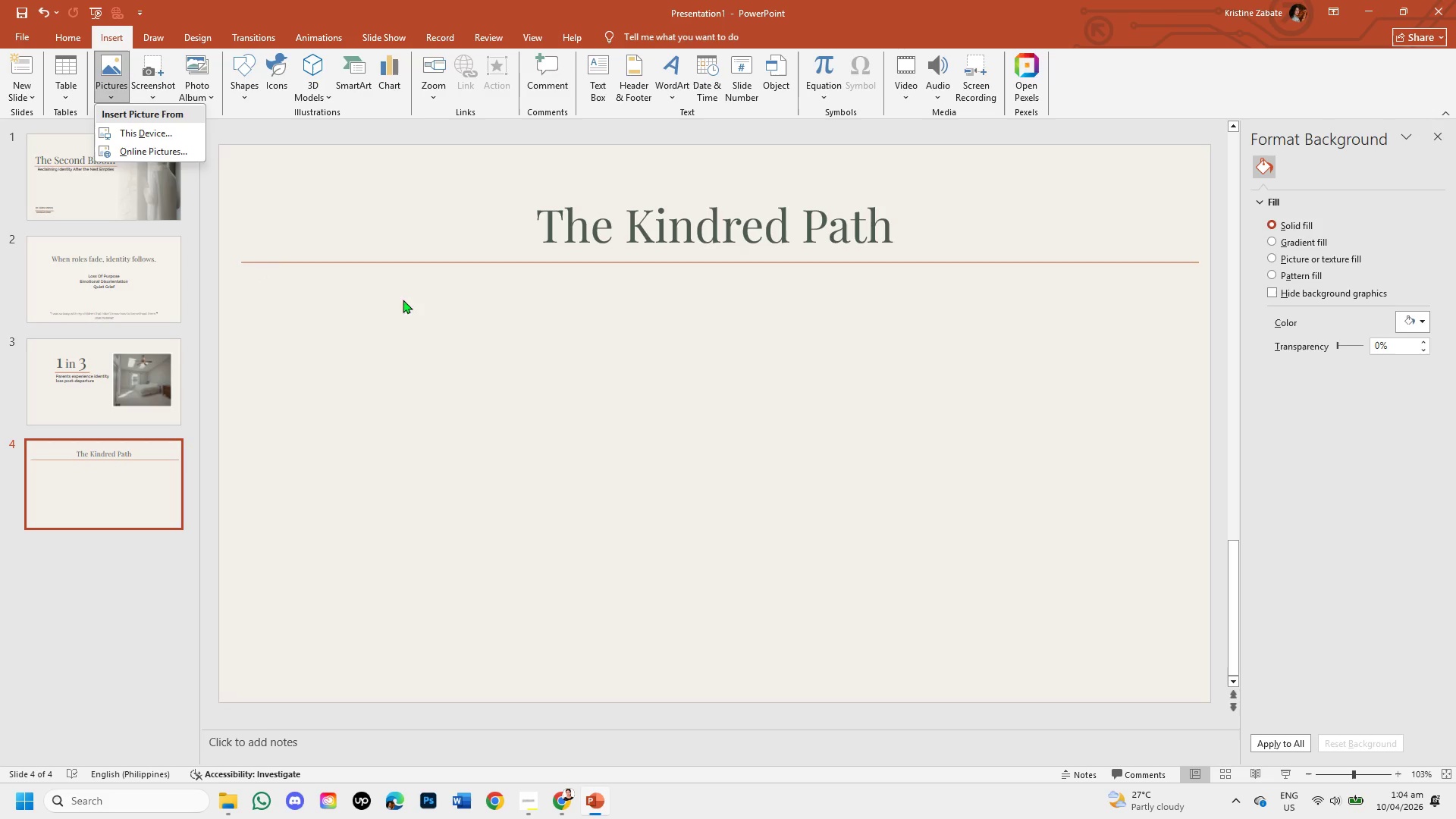 
left_click([137, 134])
 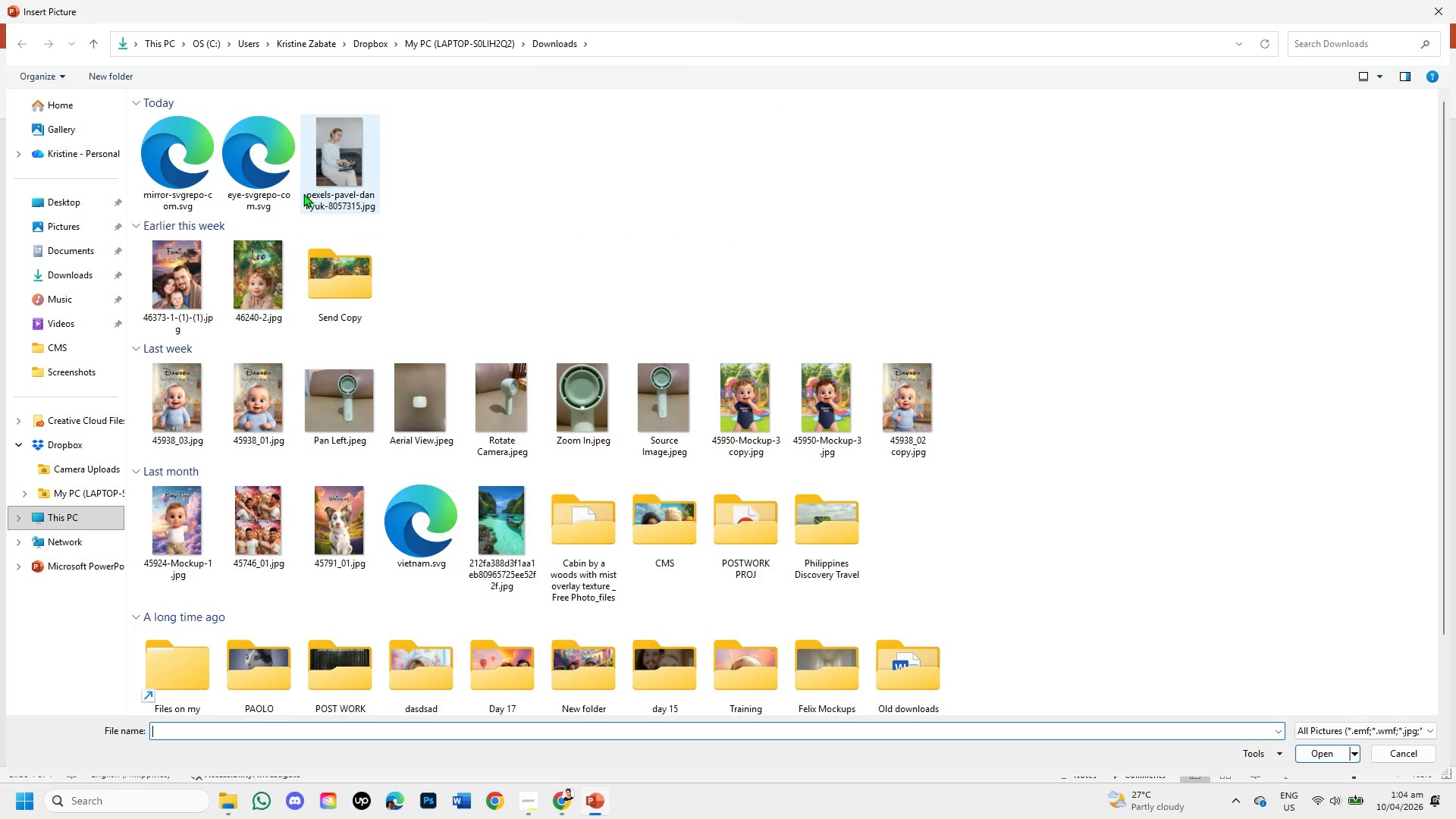 
left_click([182, 171])
 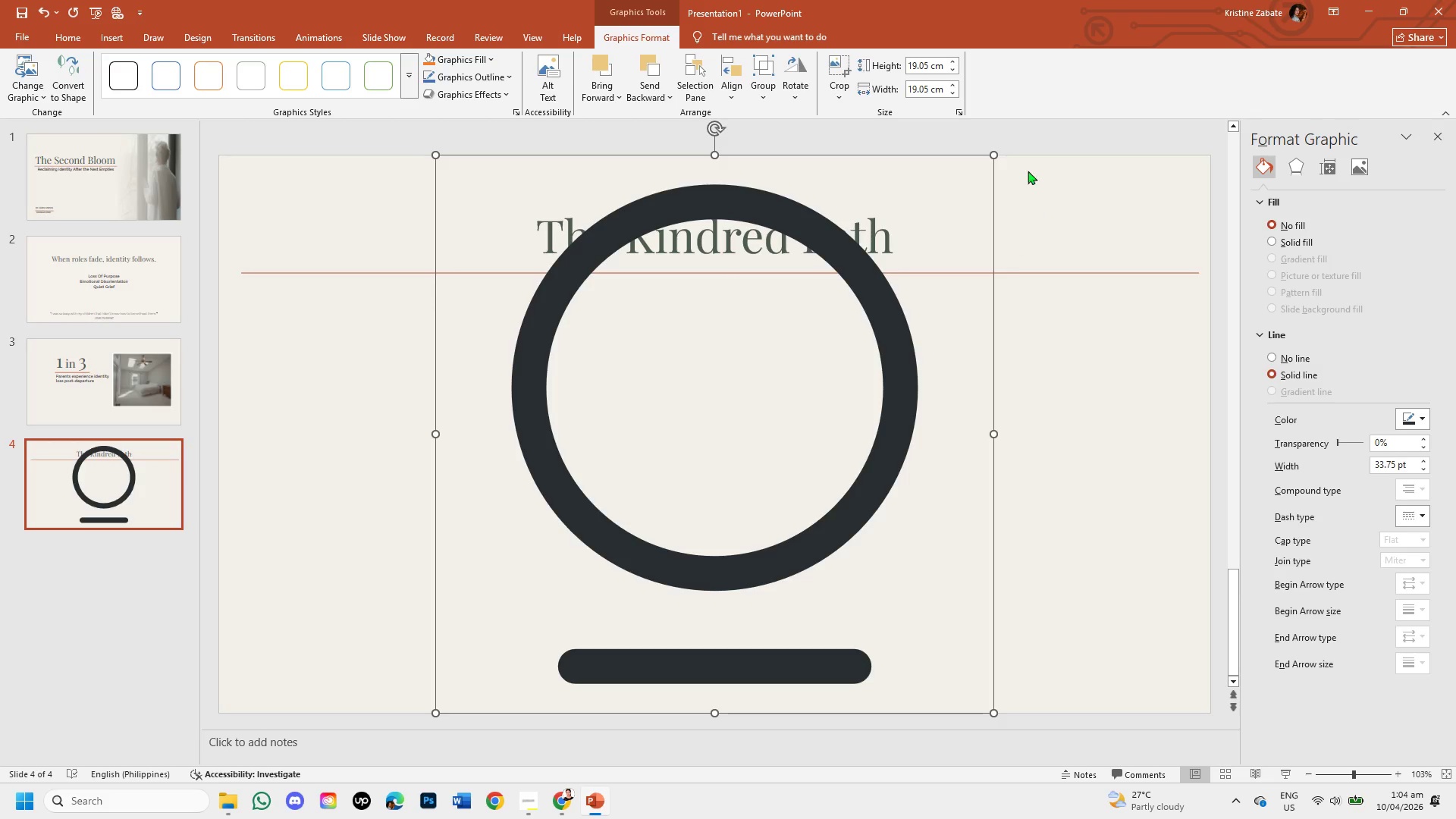 
left_click_drag(start_coordinate=[993, 152], to_coordinate=[497, 521])
 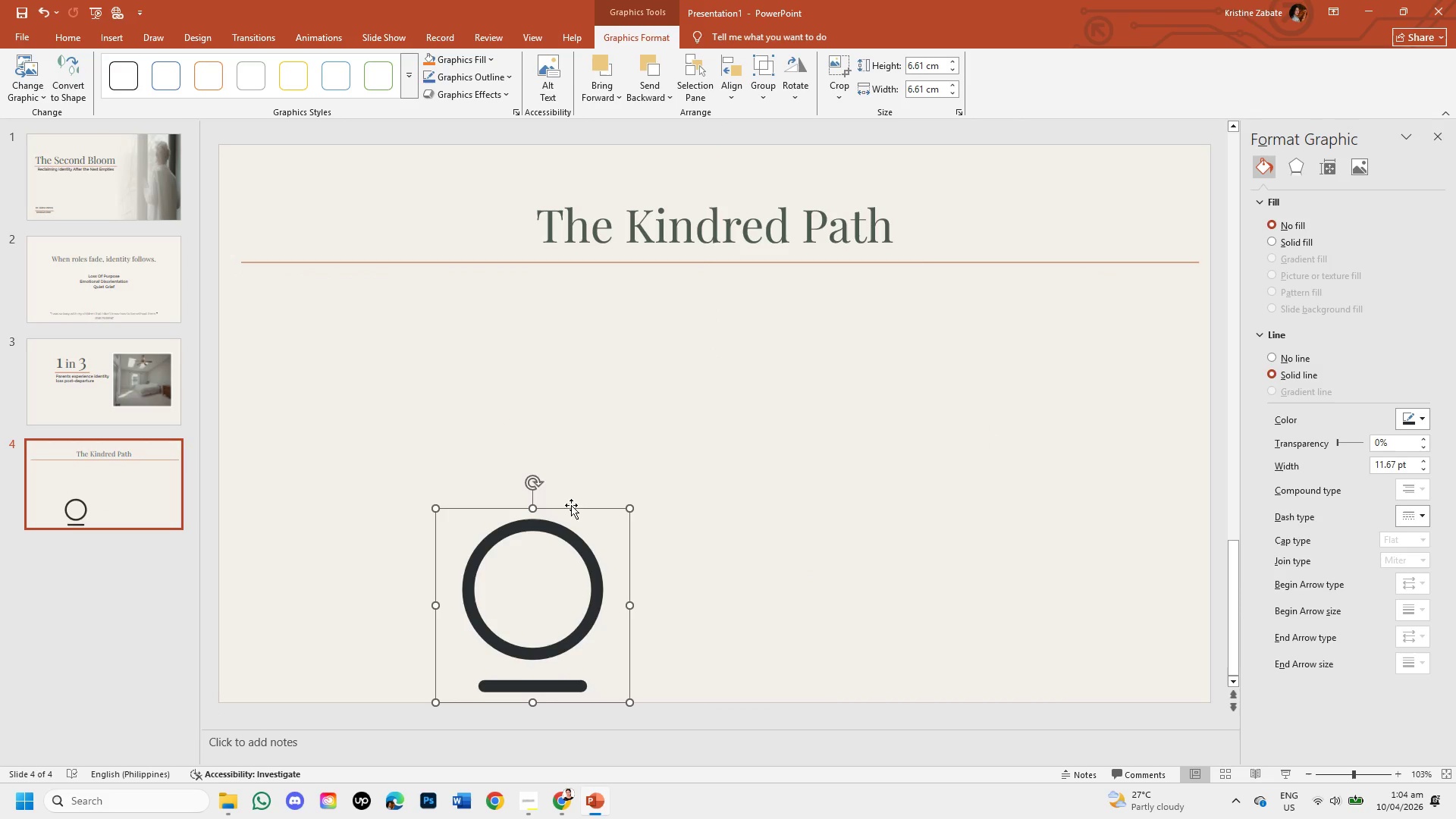 
left_click_drag(start_coordinate=[570, 509], to_coordinate=[391, 275])
 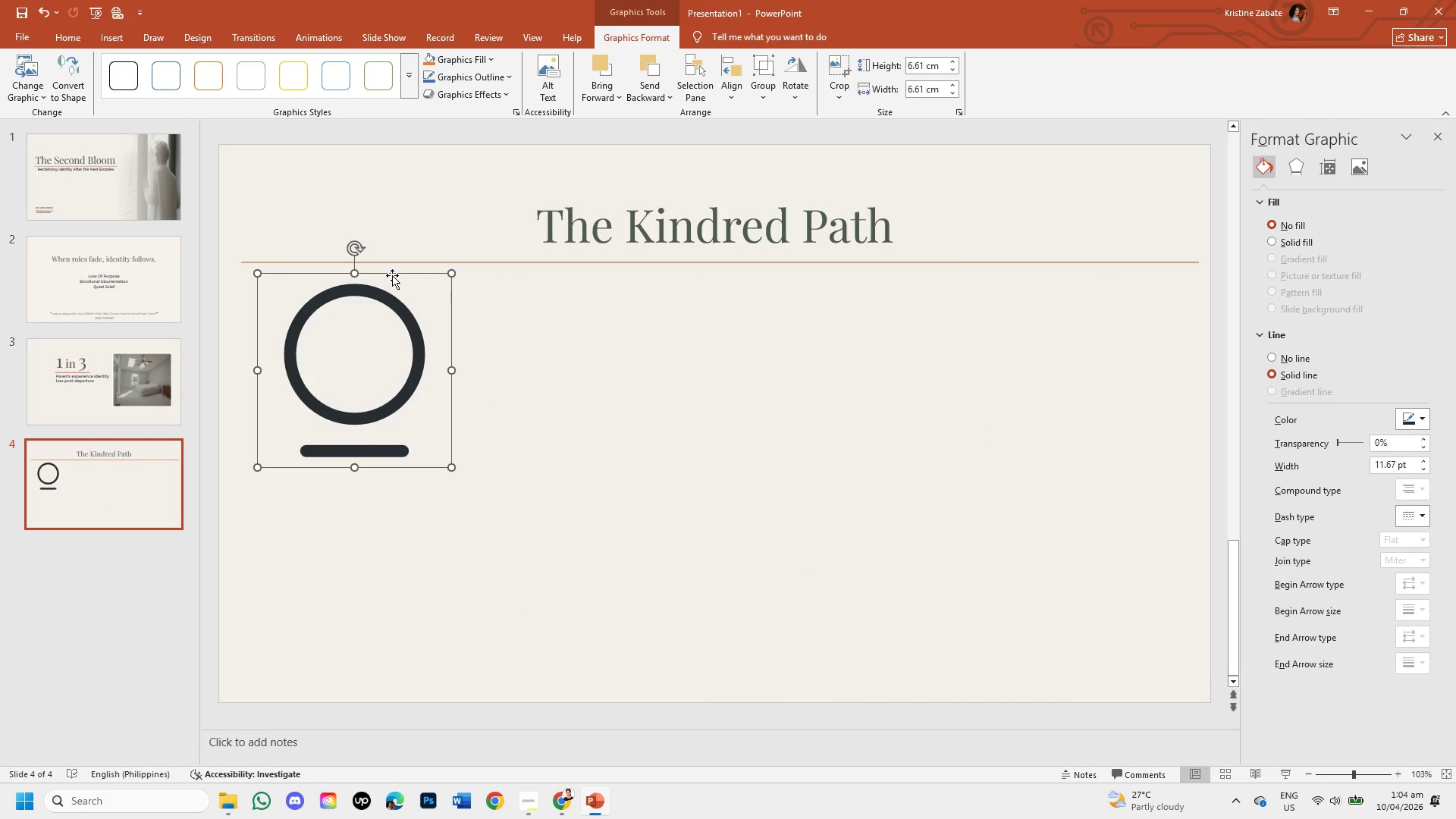 
wait(10.41)
 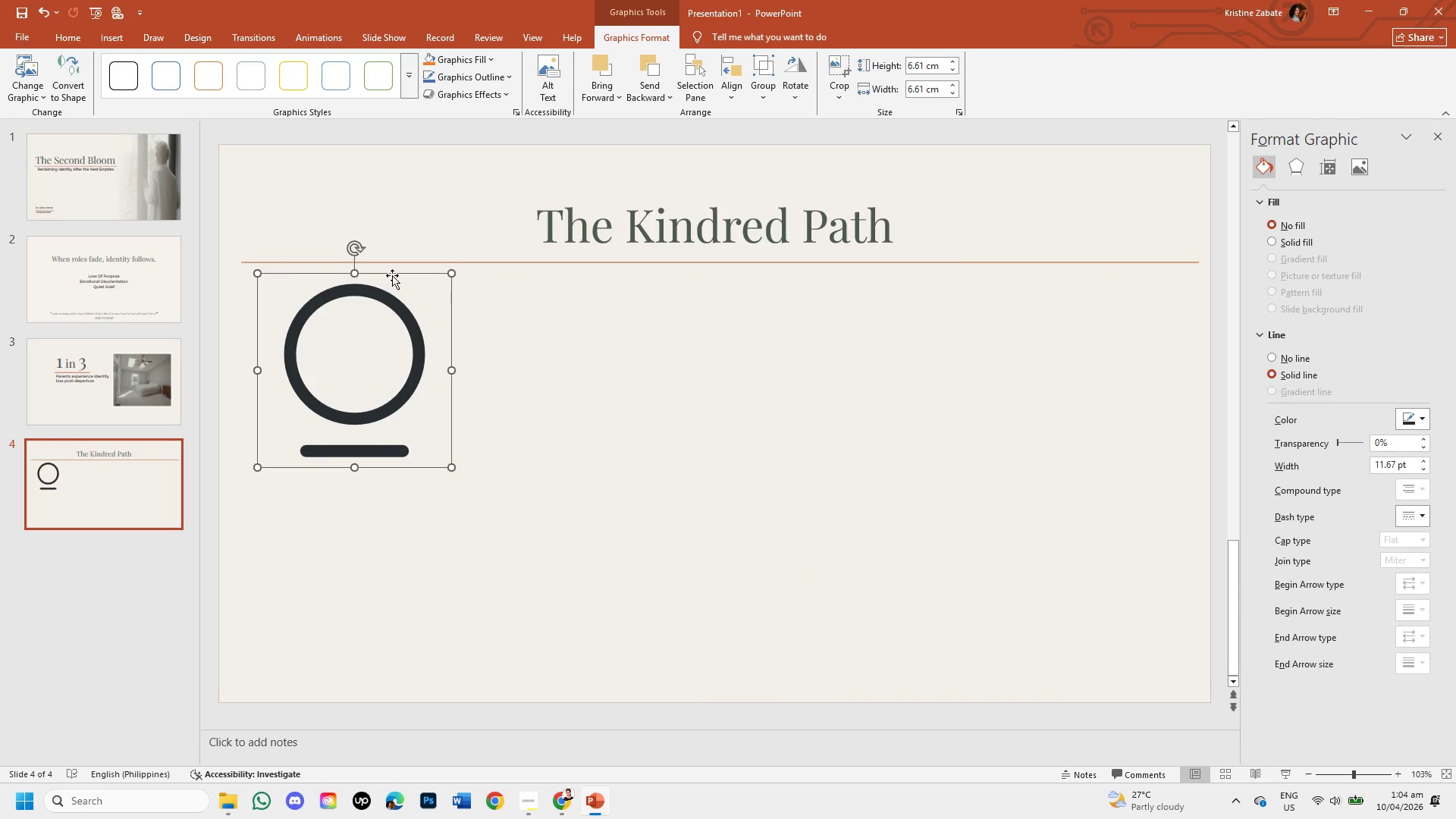 
double_click([356, 290])
 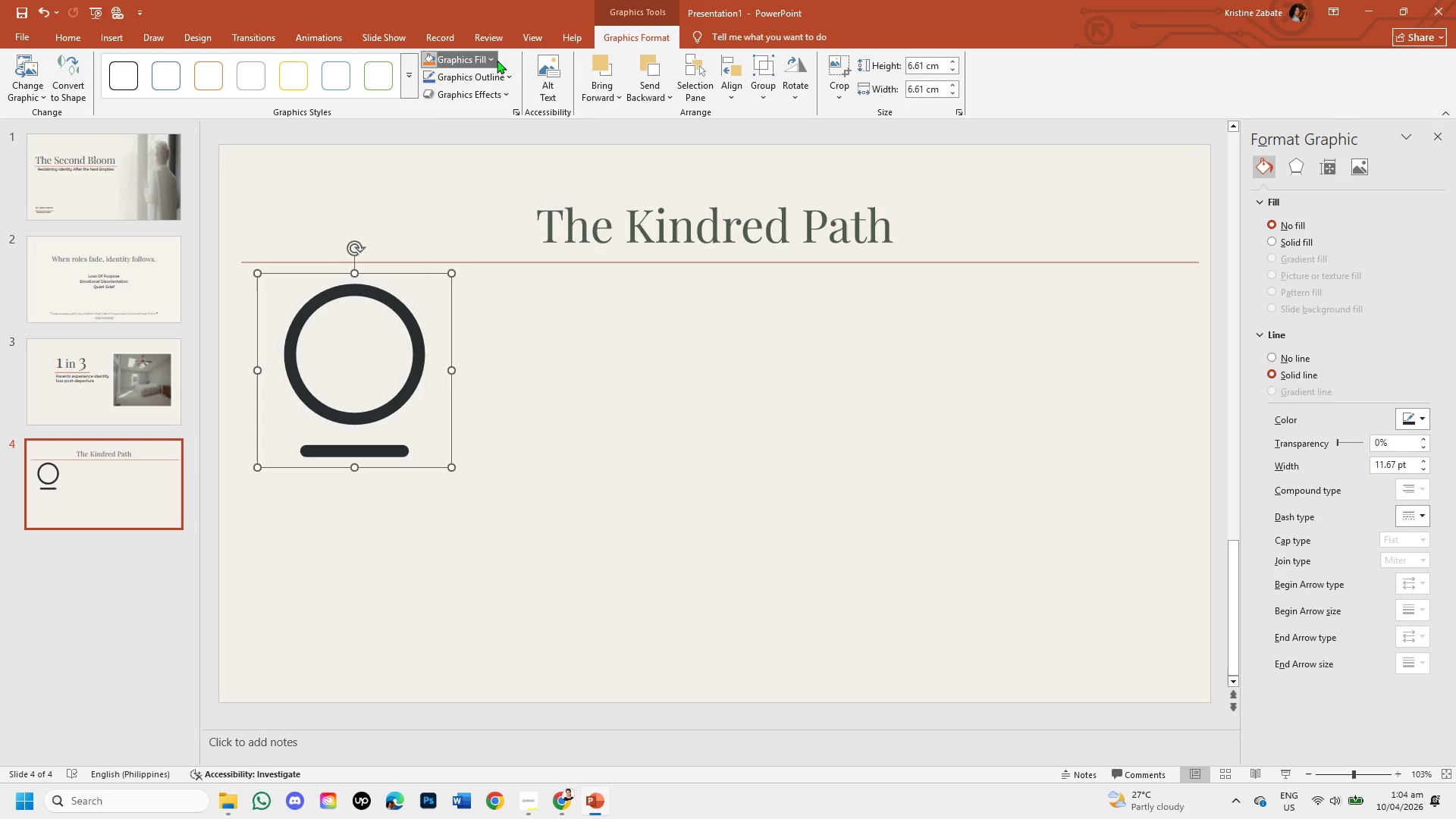 
mouse_move([488, 381])
 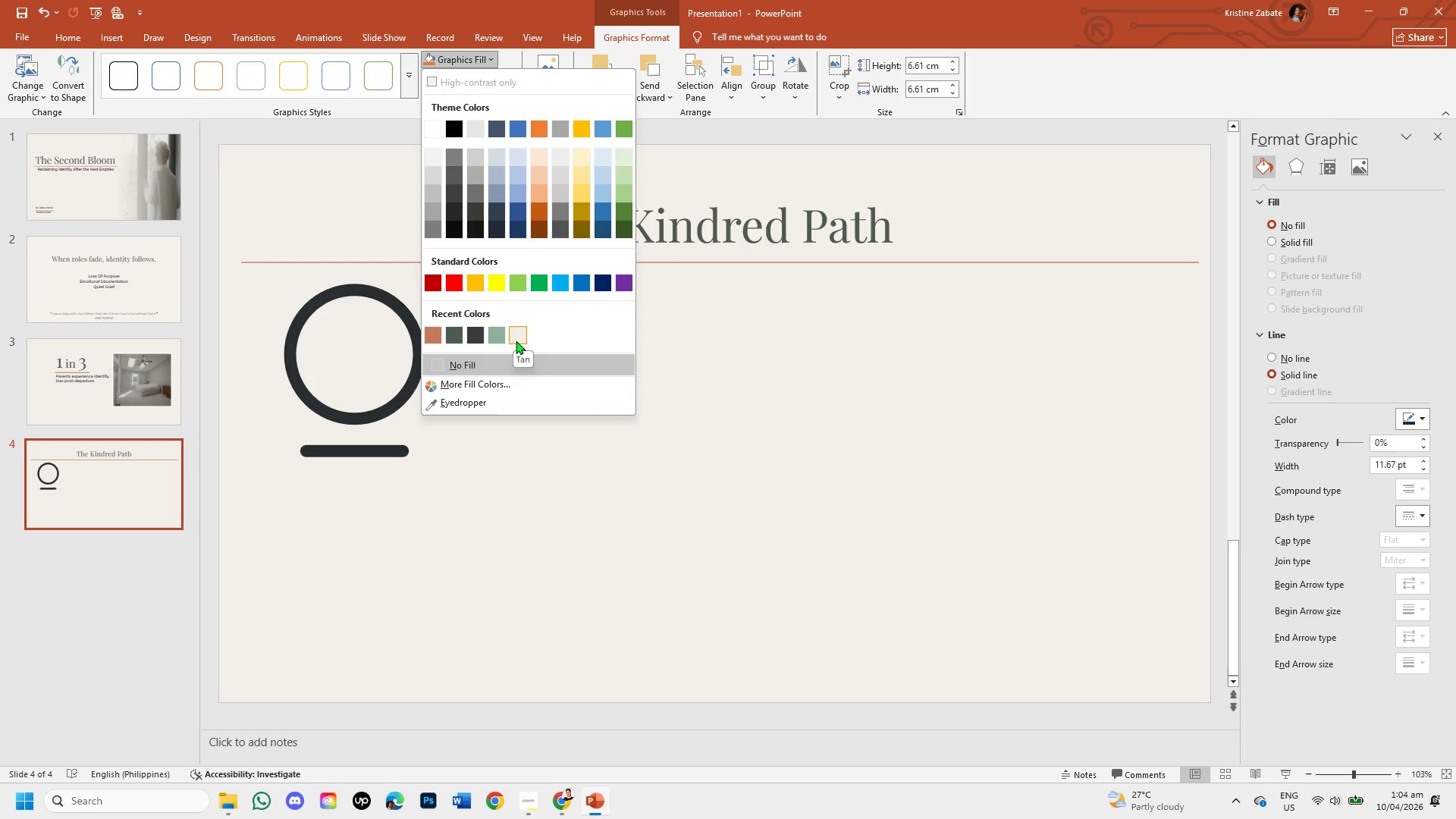 
left_click([522, 341])
 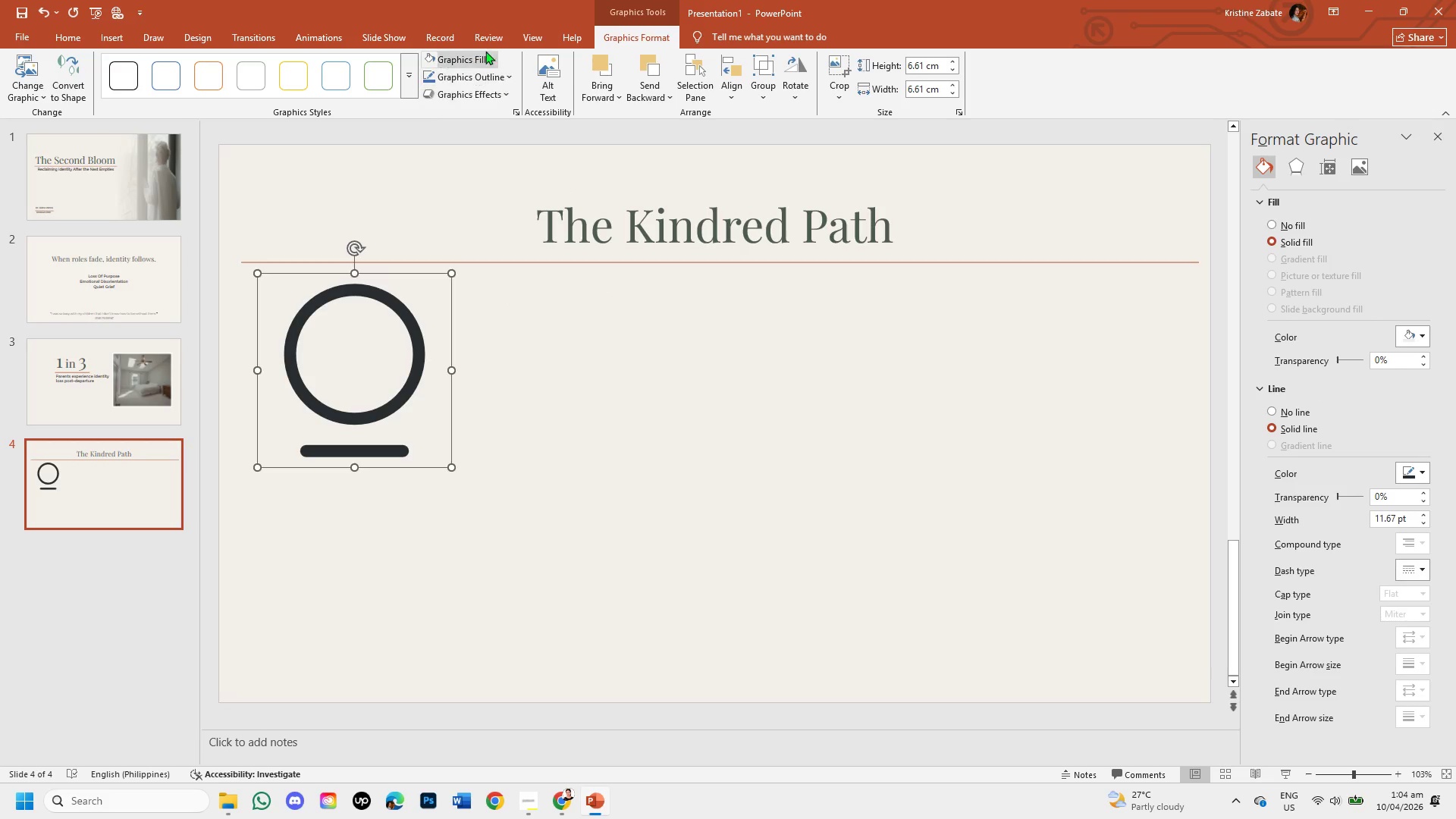 
left_click([489, 56])
 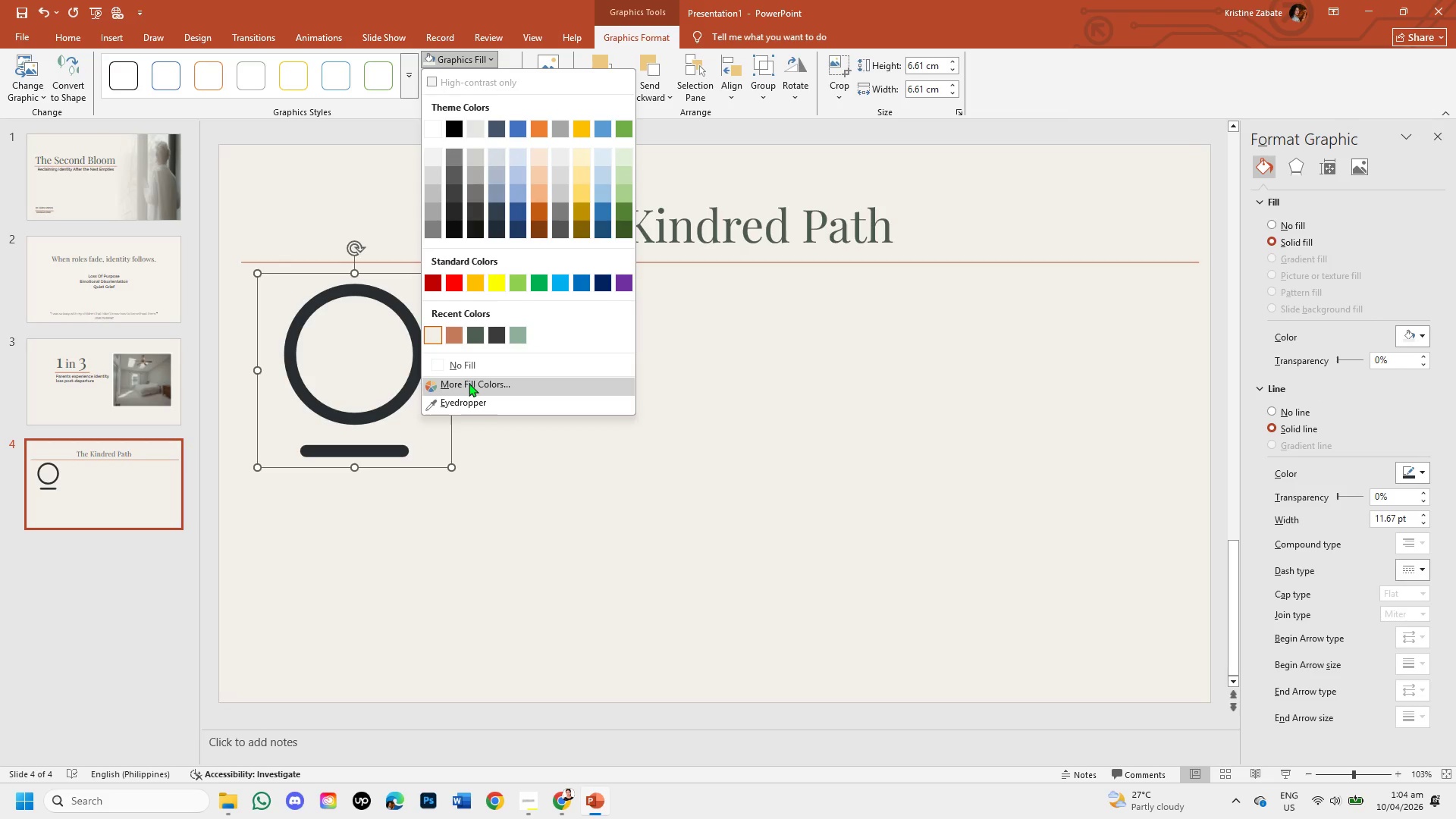 
left_click([469, 383])
 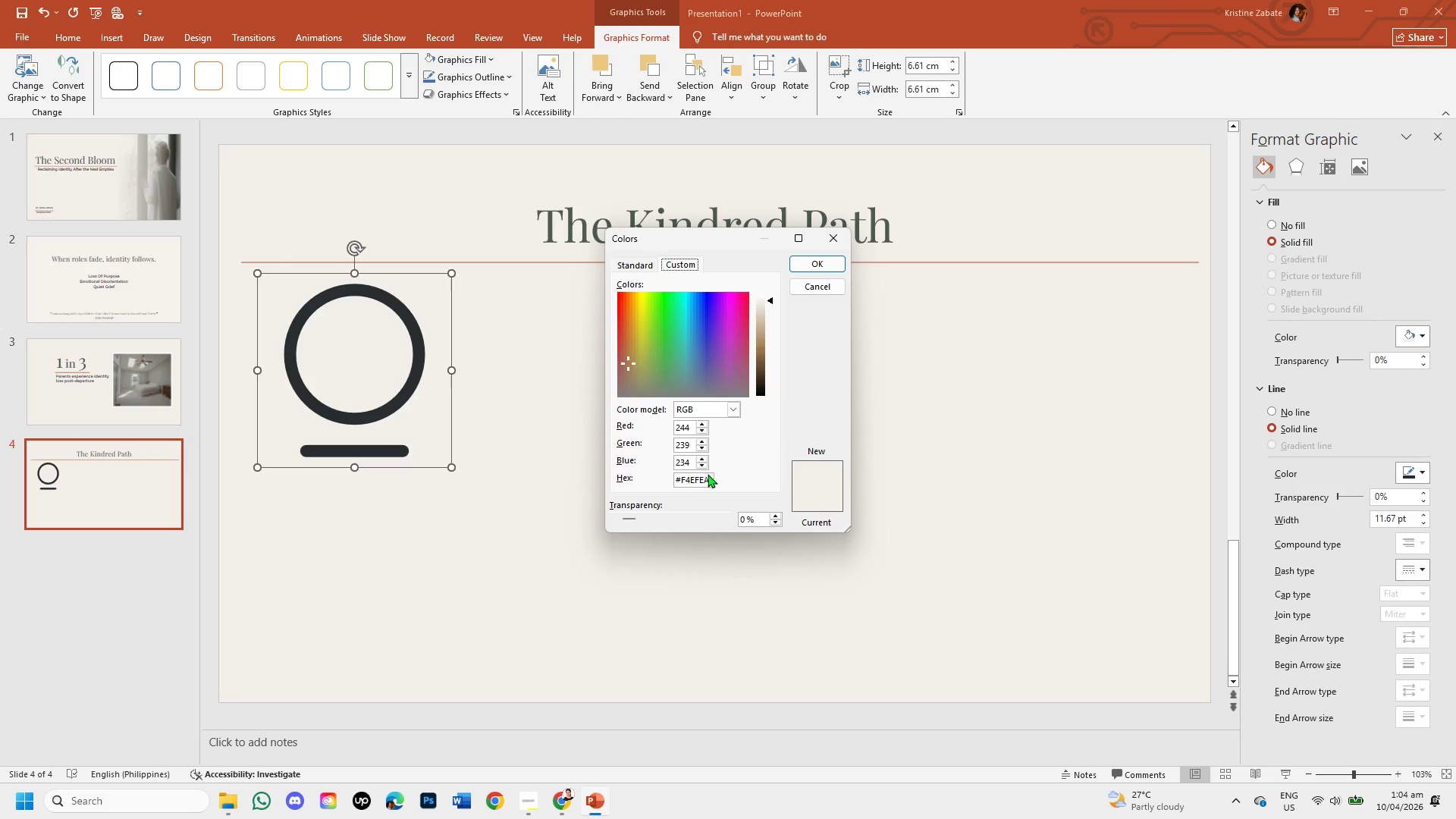 
left_click([711, 483])
 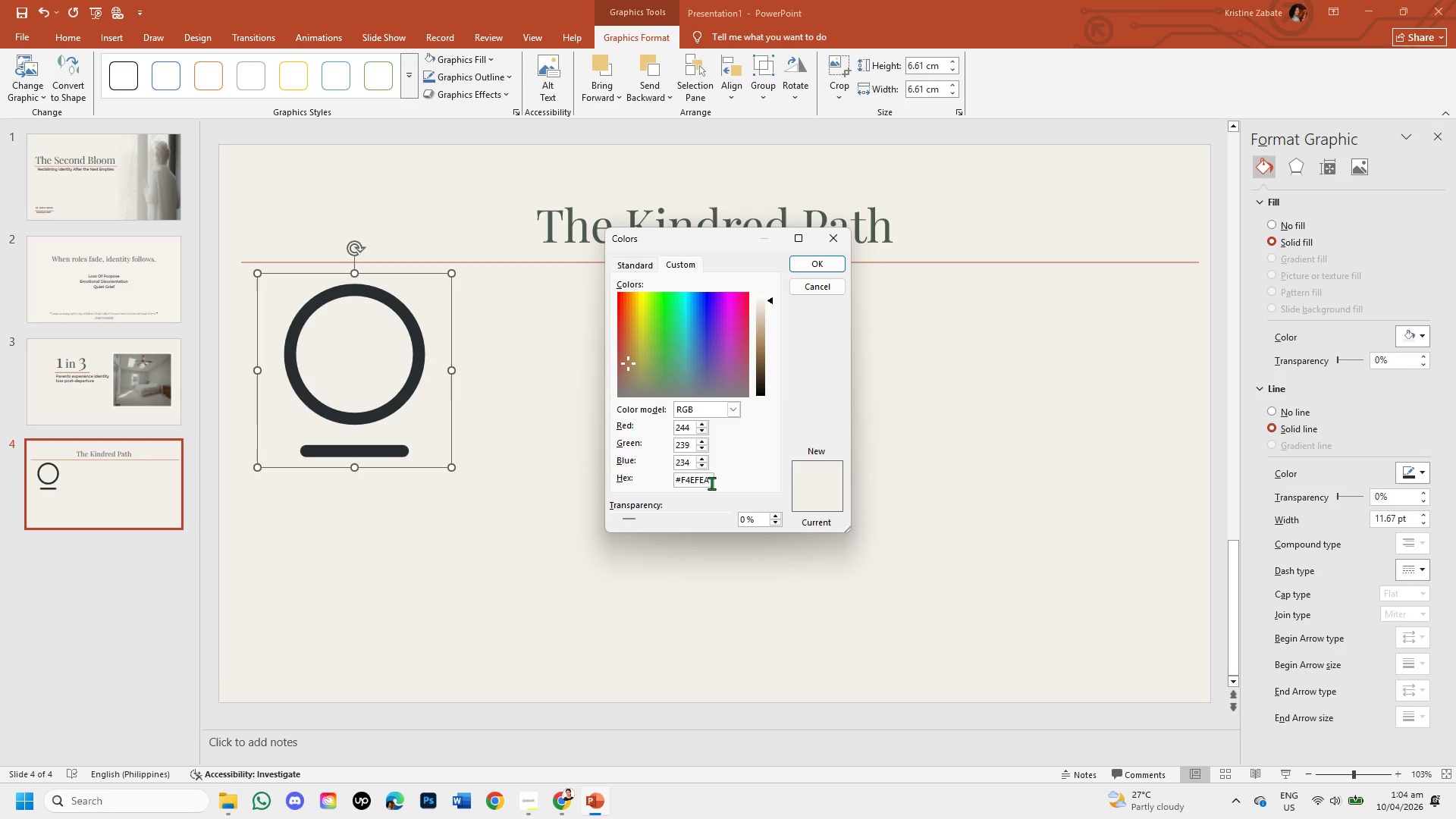 
key(Backspace)
key(Backspace)
key(Backspace)
key(Backspace)
key(Backspace)
key(Backspace)
type(8faf9d)
 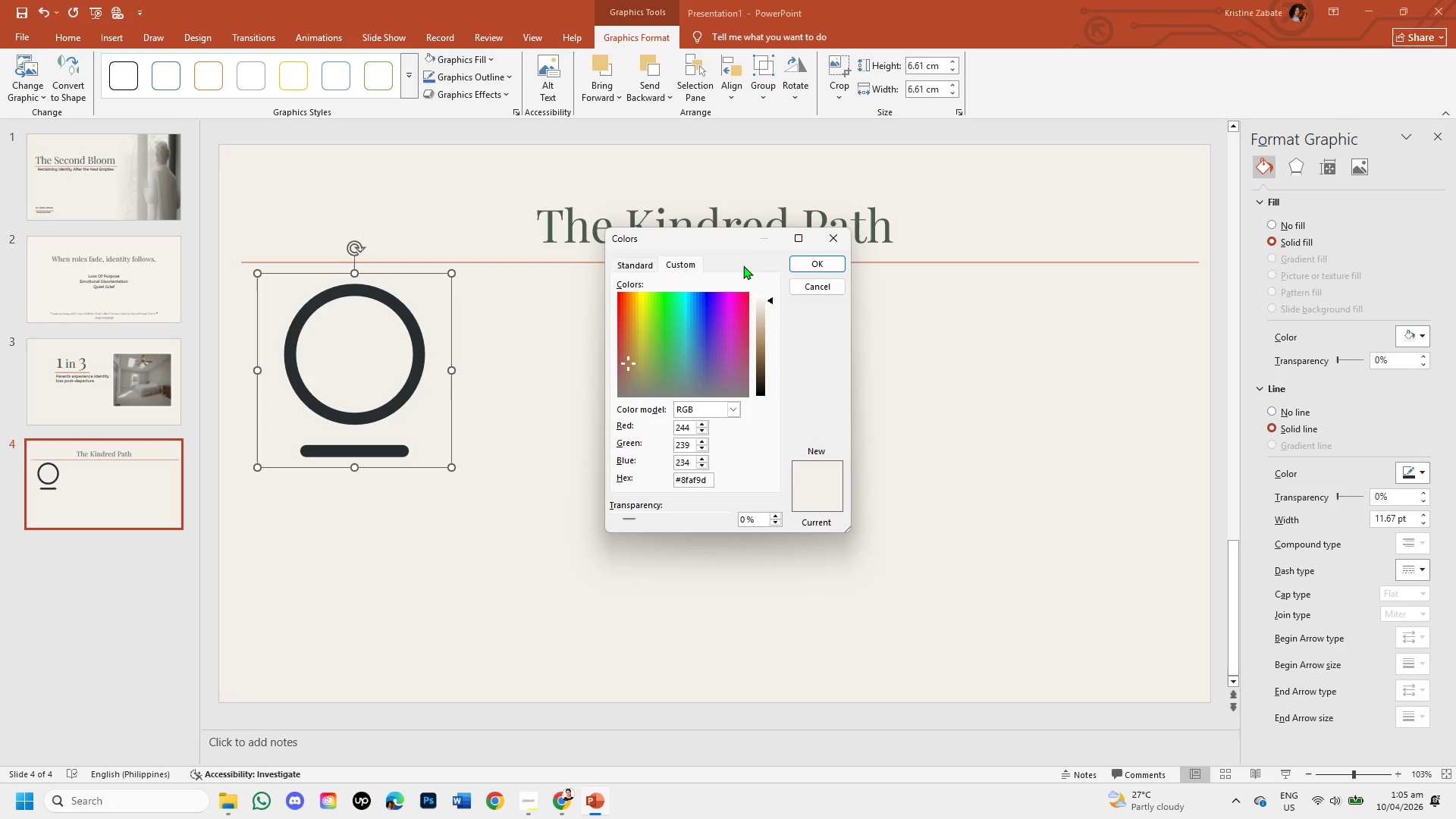 
left_click([791, 258])
 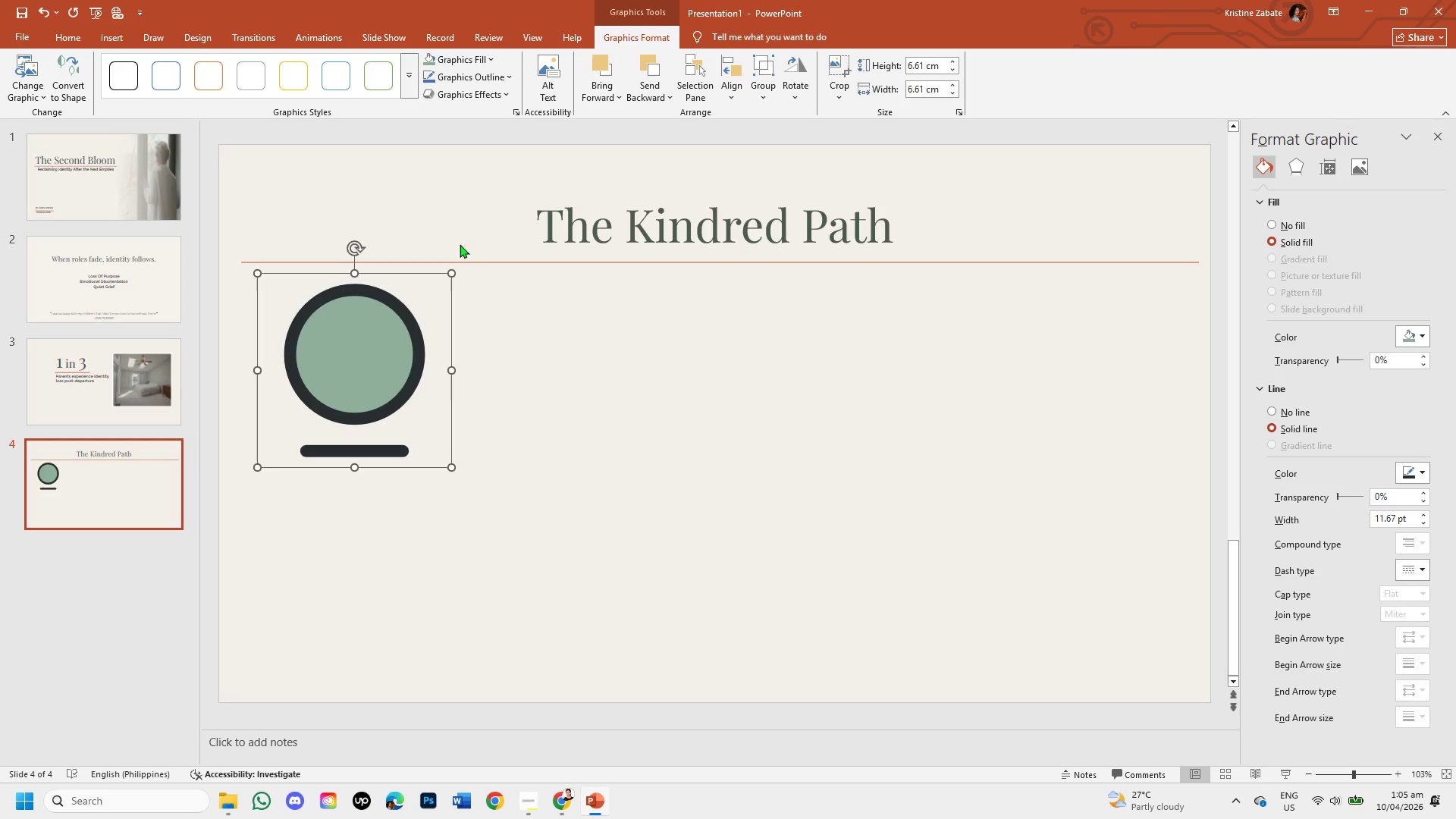 
wait(5.39)
 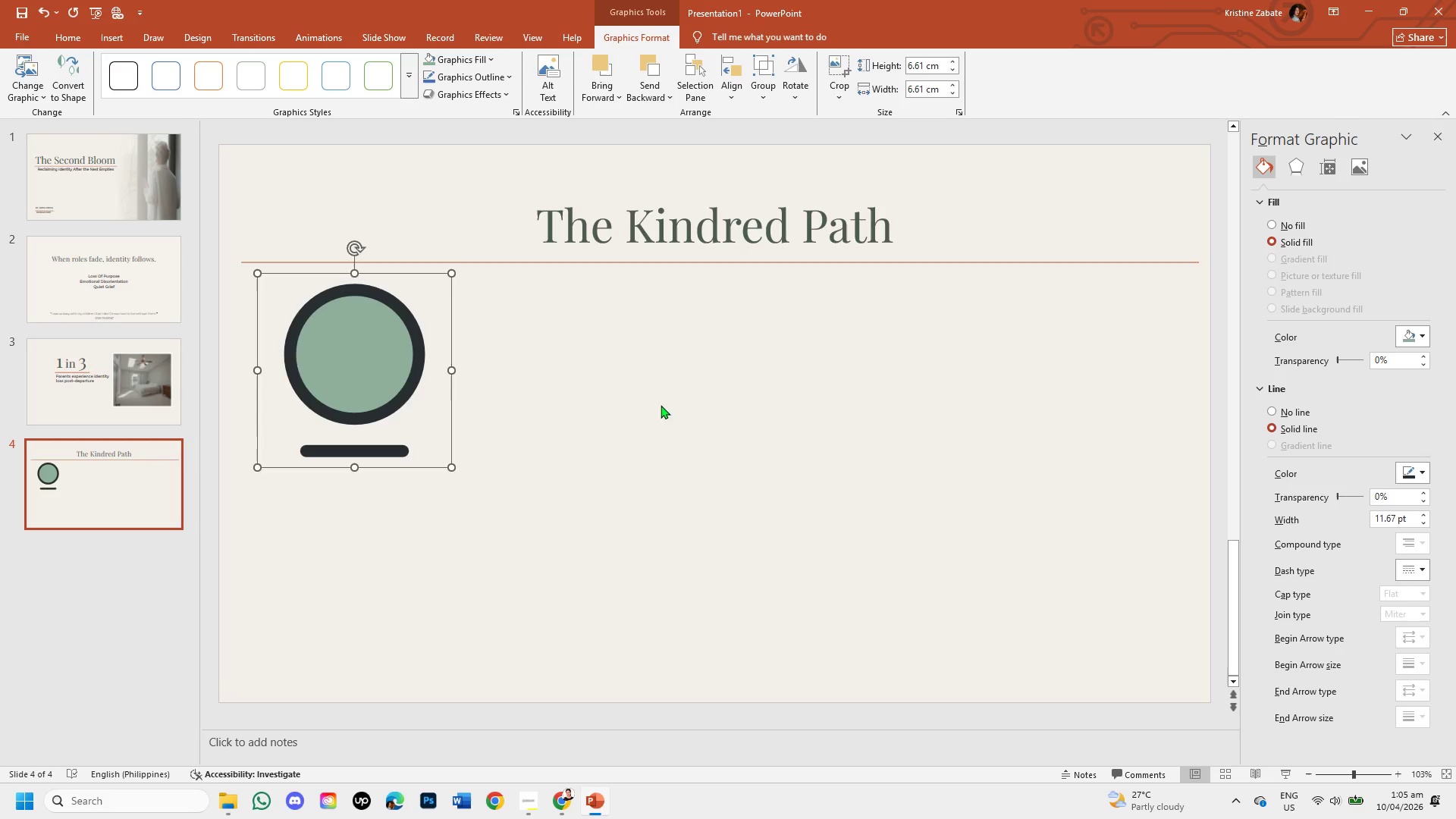 
left_click([396, 307])
 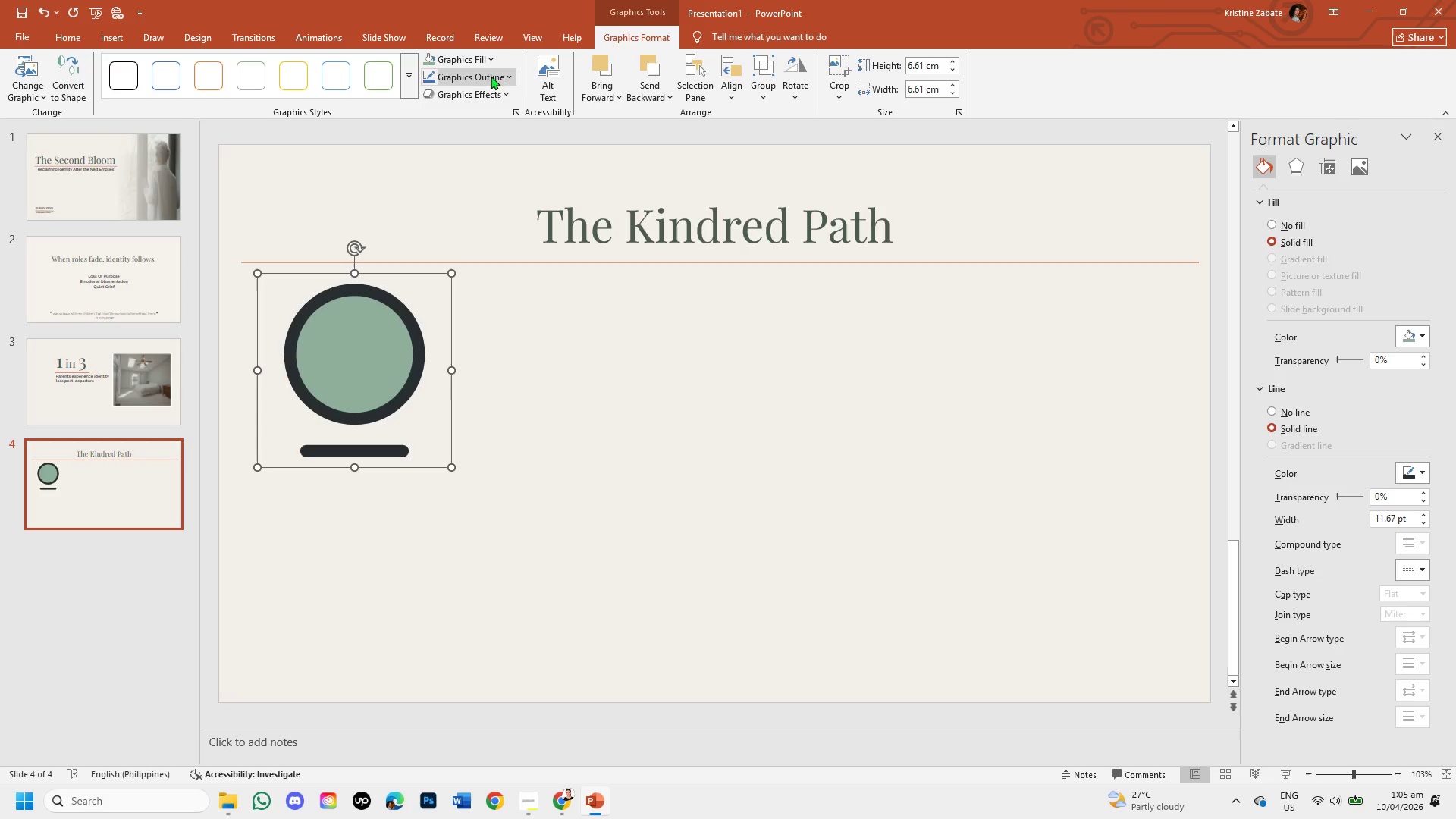 
left_click([509, 71])
 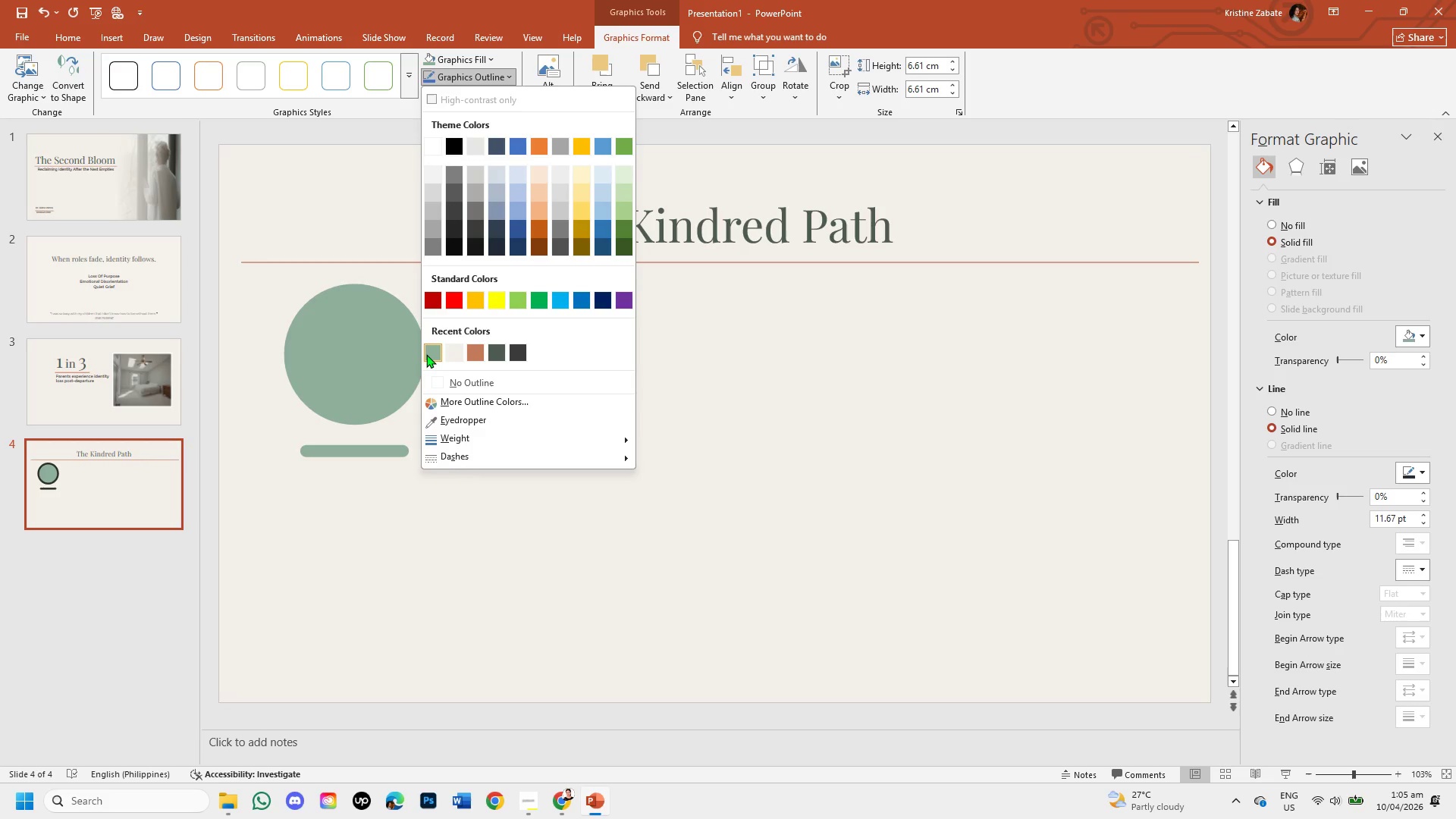 
left_click([426, 354])
 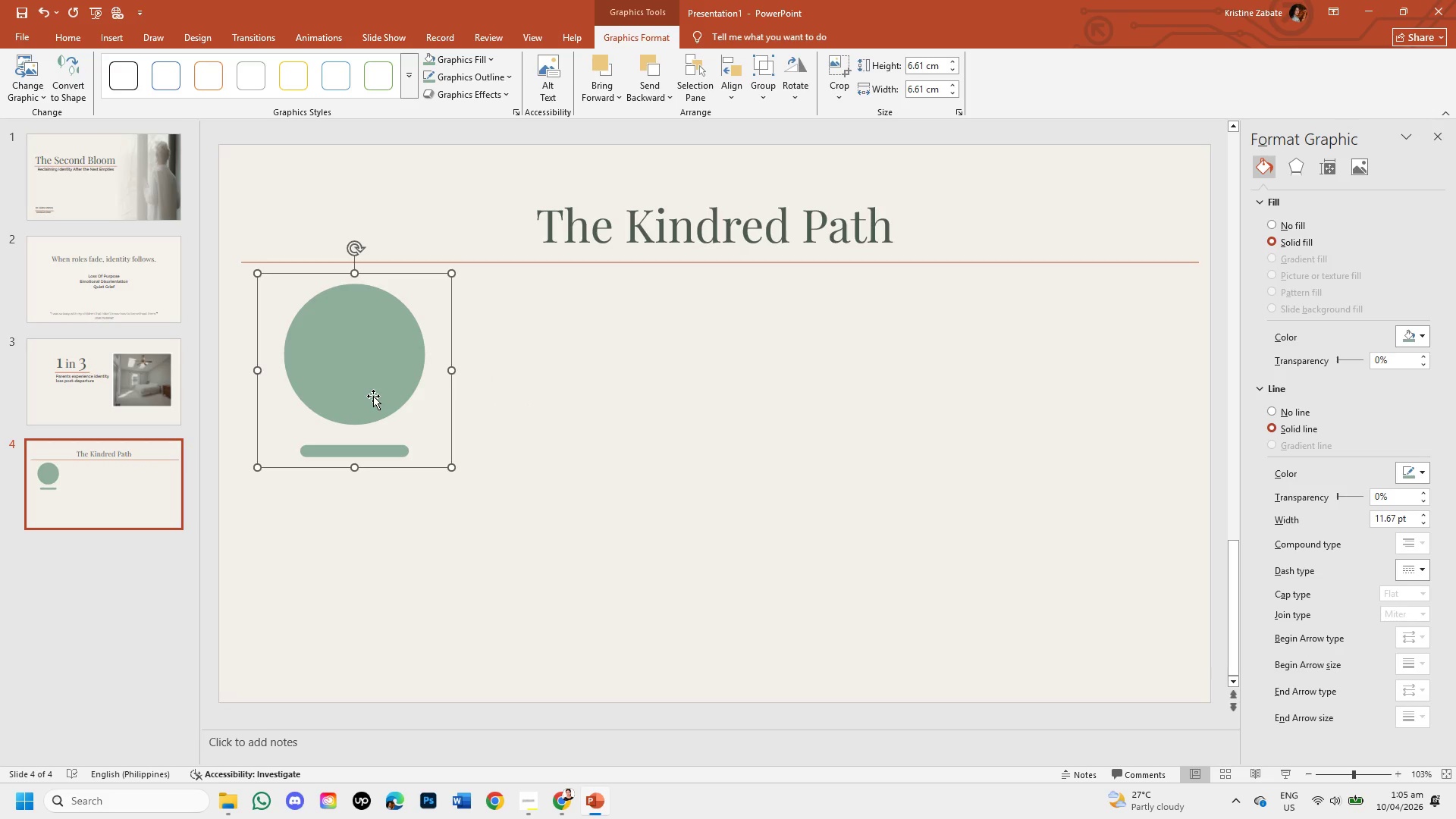 
left_click_drag(start_coordinate=[376, 397], to_coordinate=[393, 406])
 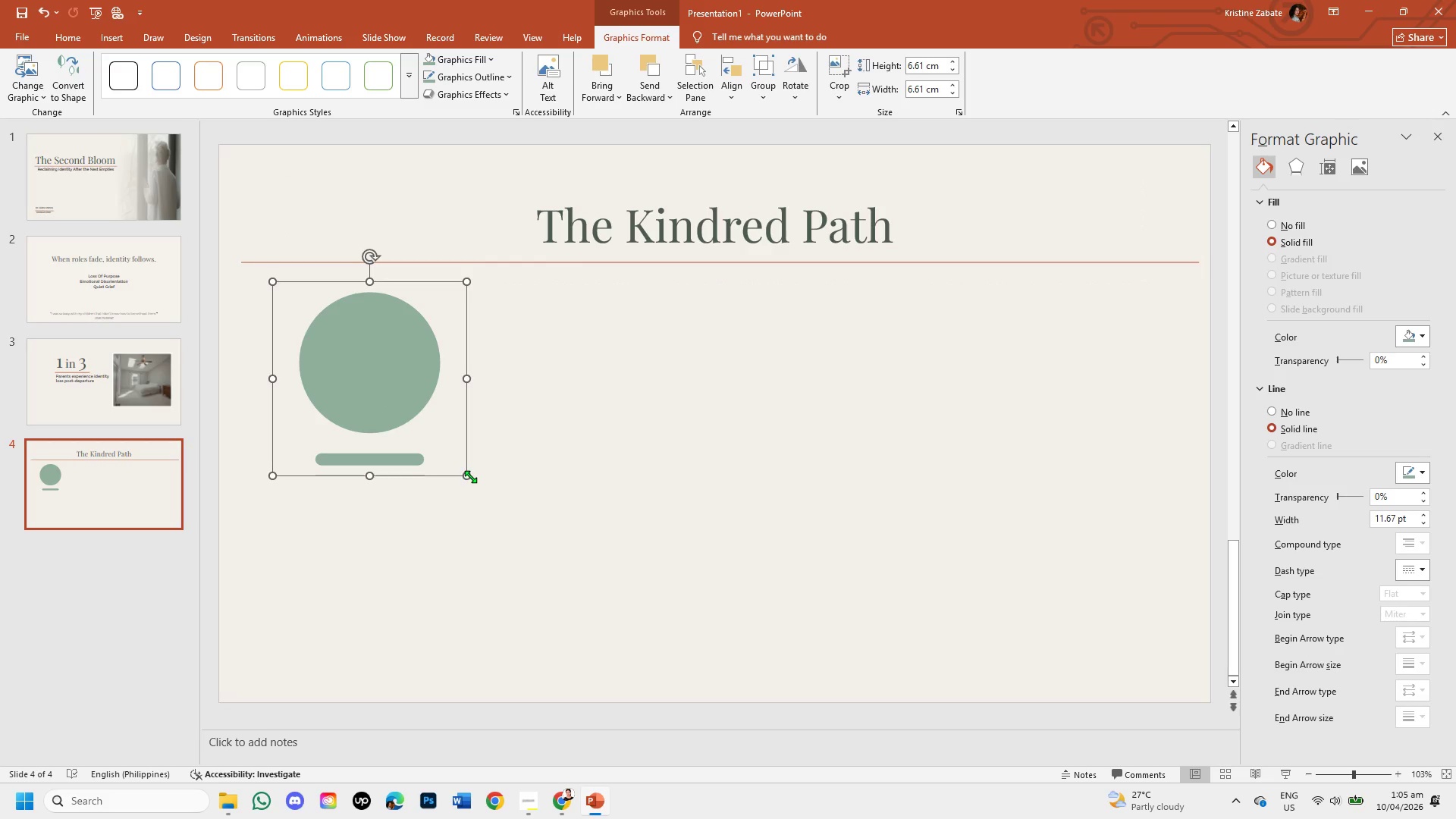 
left_click_drag(start_coordinate=[469, 475], to_coordinate=[436, 438])
 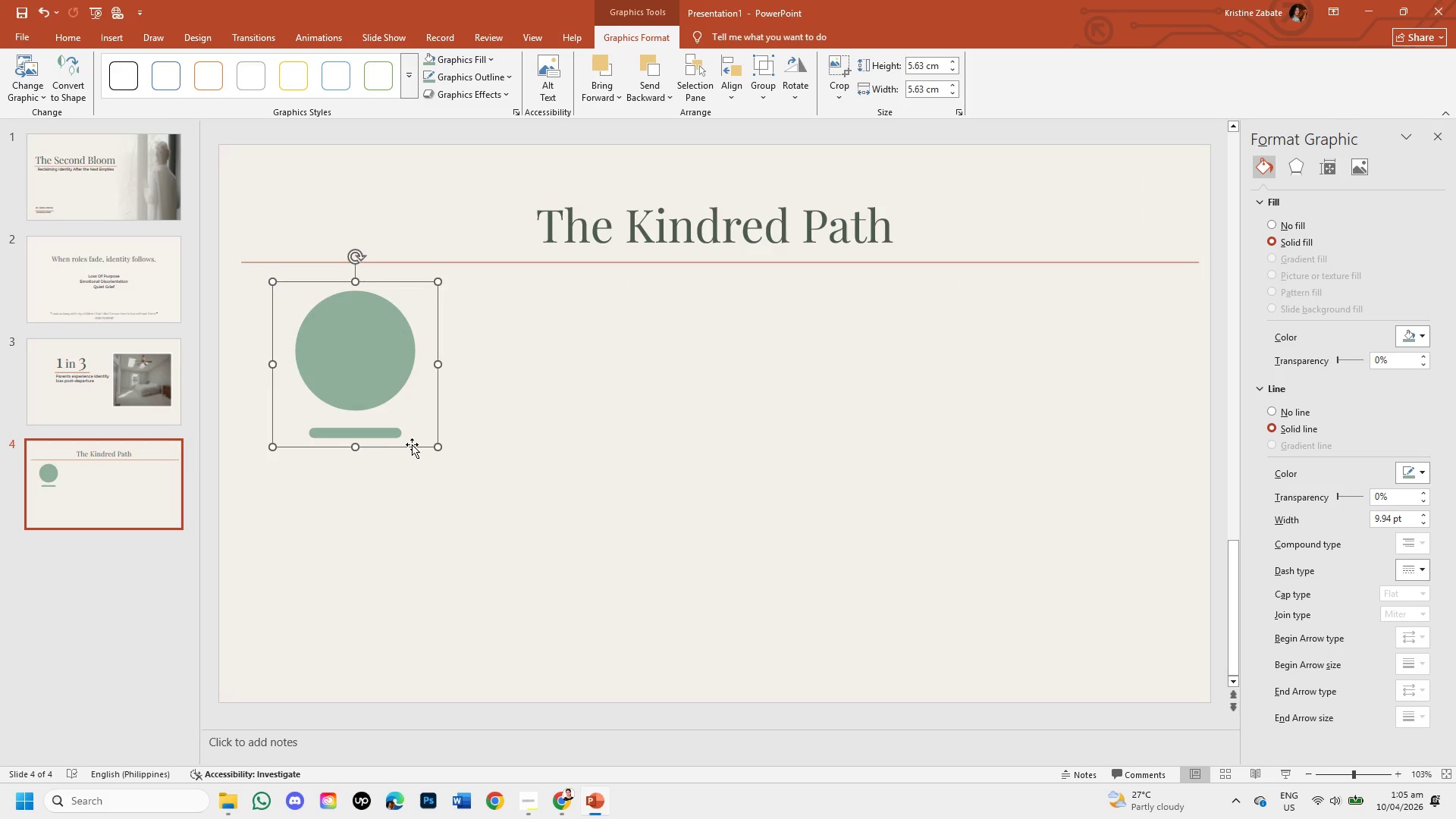 
left_click_drag(start_coordinate=[412, 445], to_coordinate=[424, 462])
 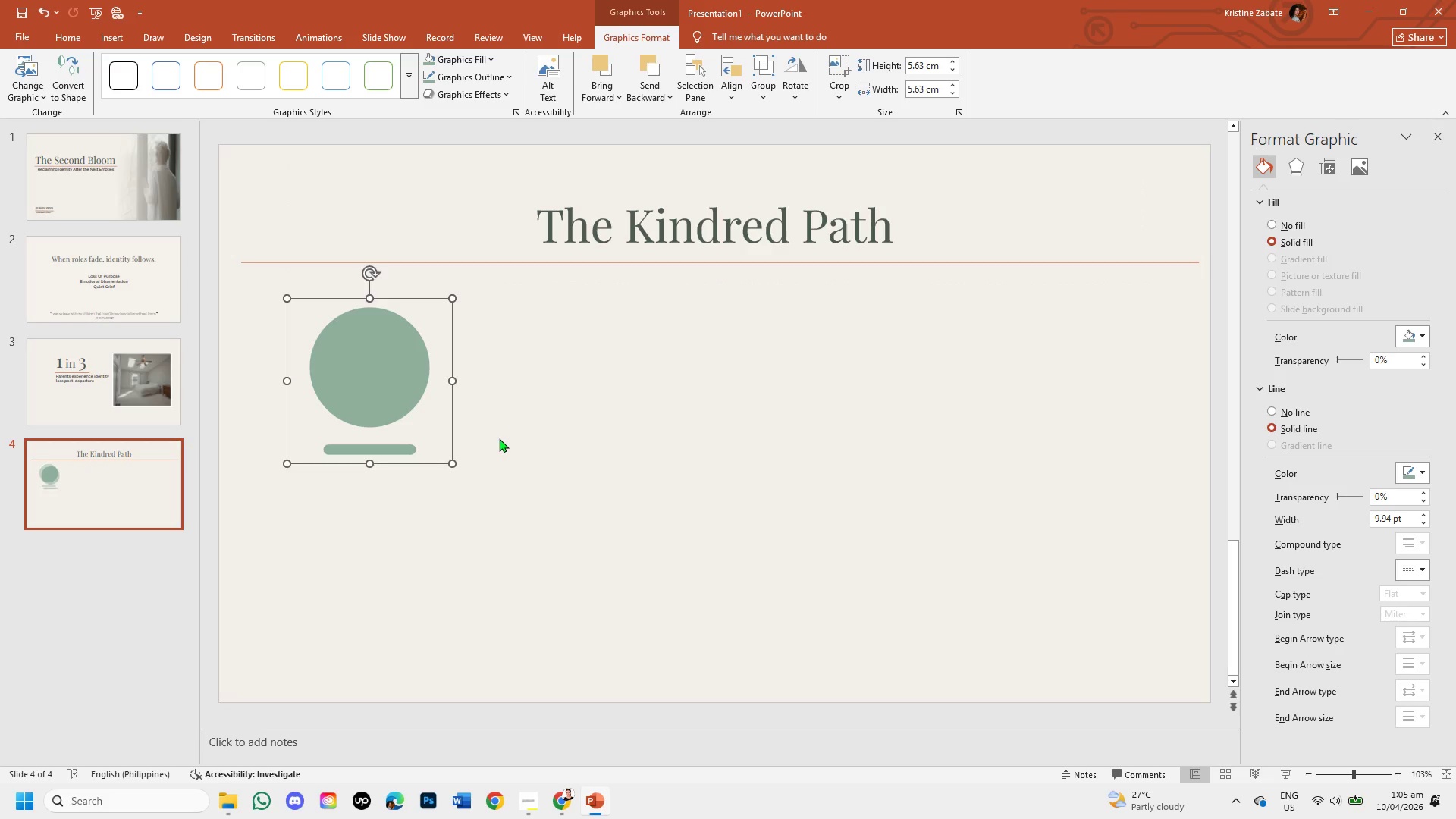 
left_click([499, 438])
 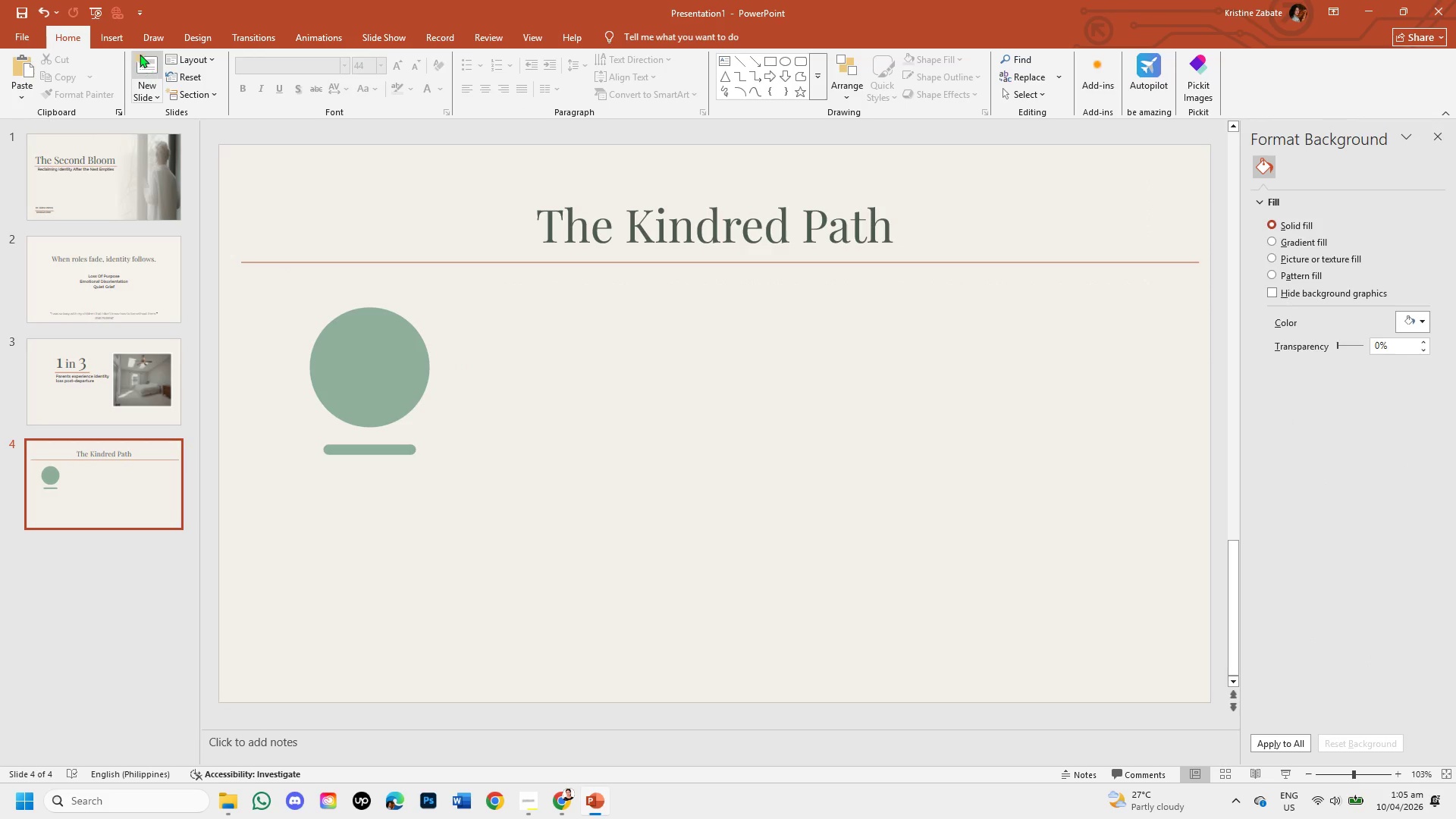 
left_click([123, 42])
 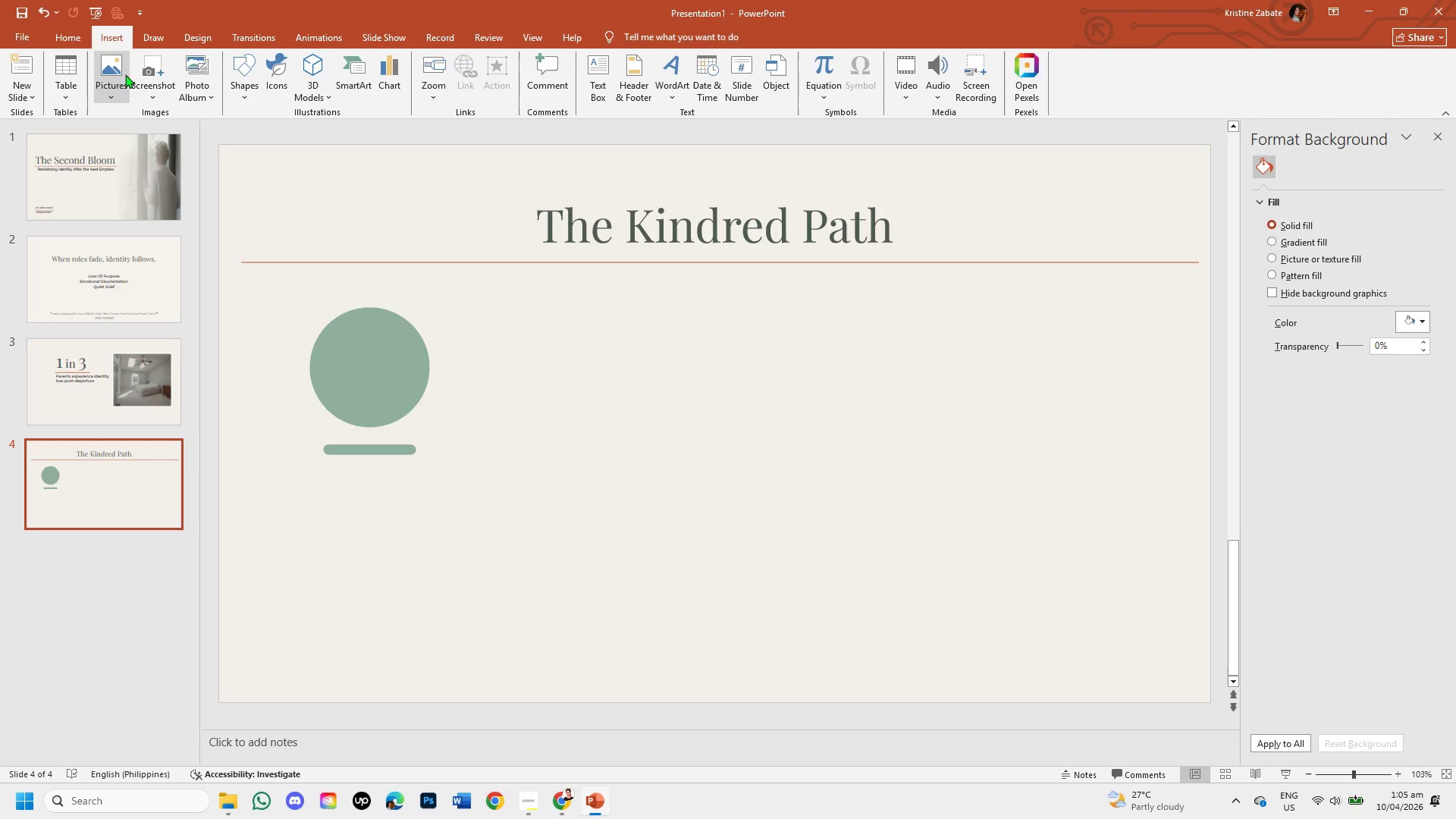 
left_click([125, 74])
 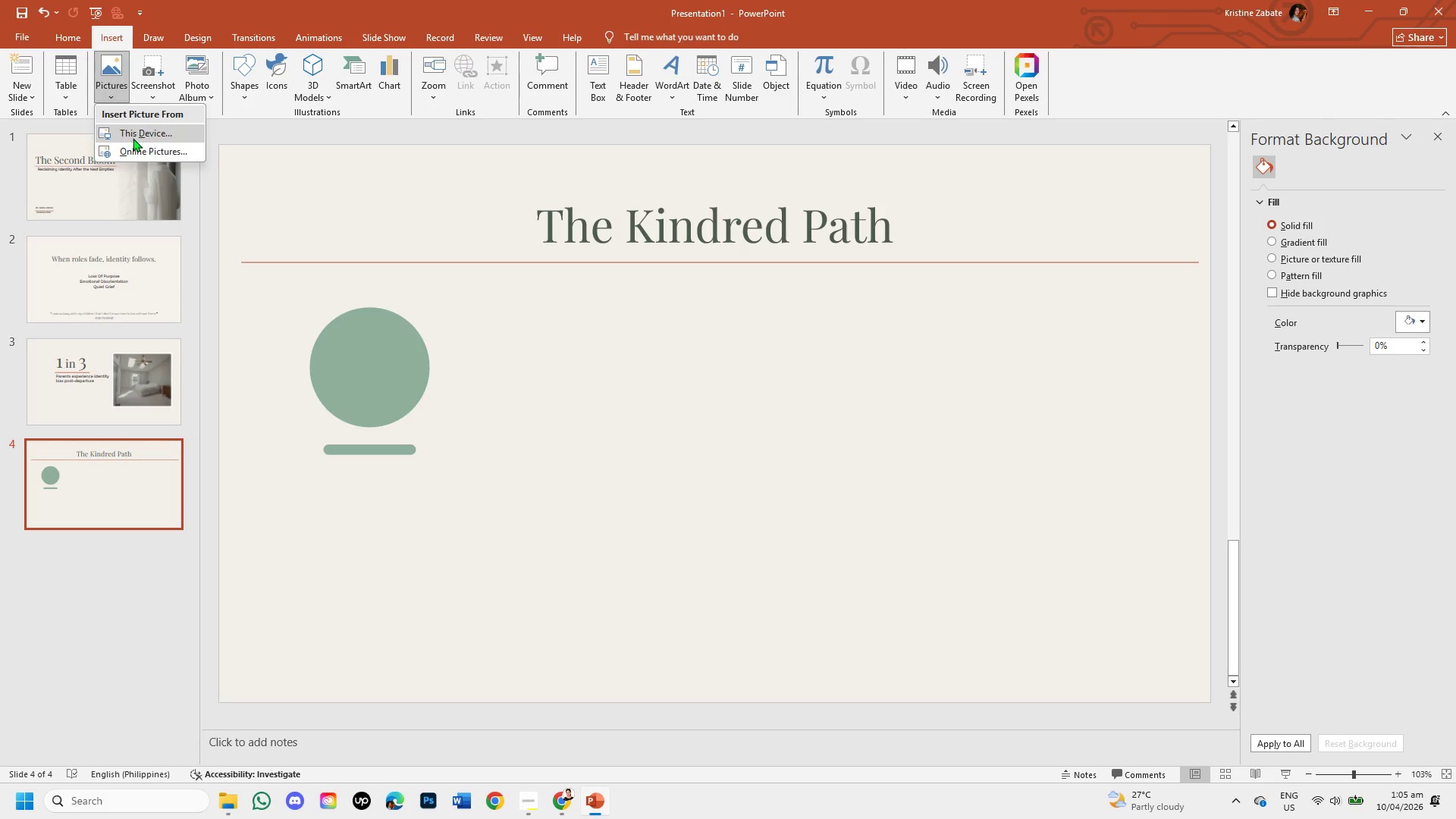 
left_click([134, 137])
 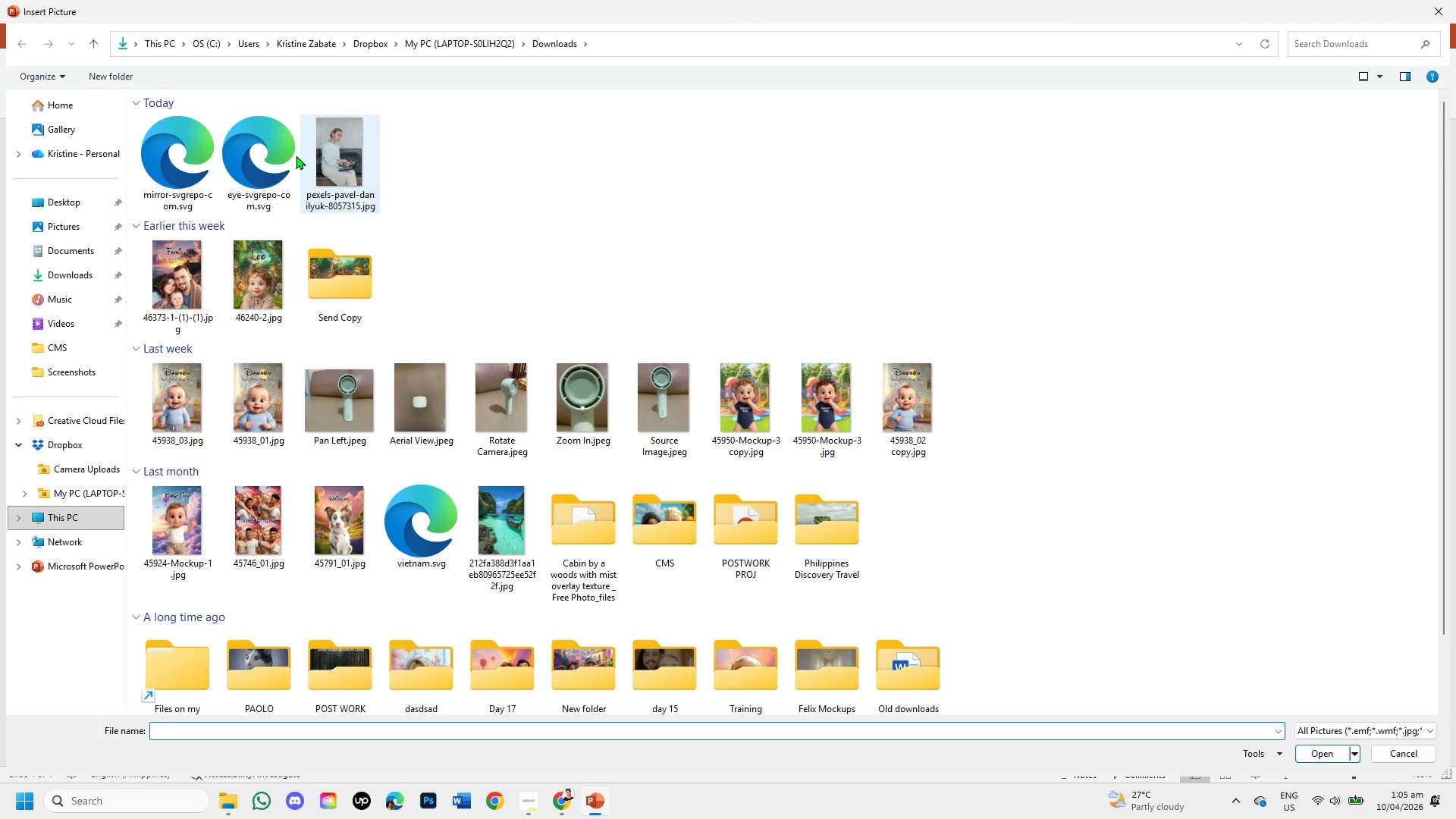 
double_click([248, 166])
 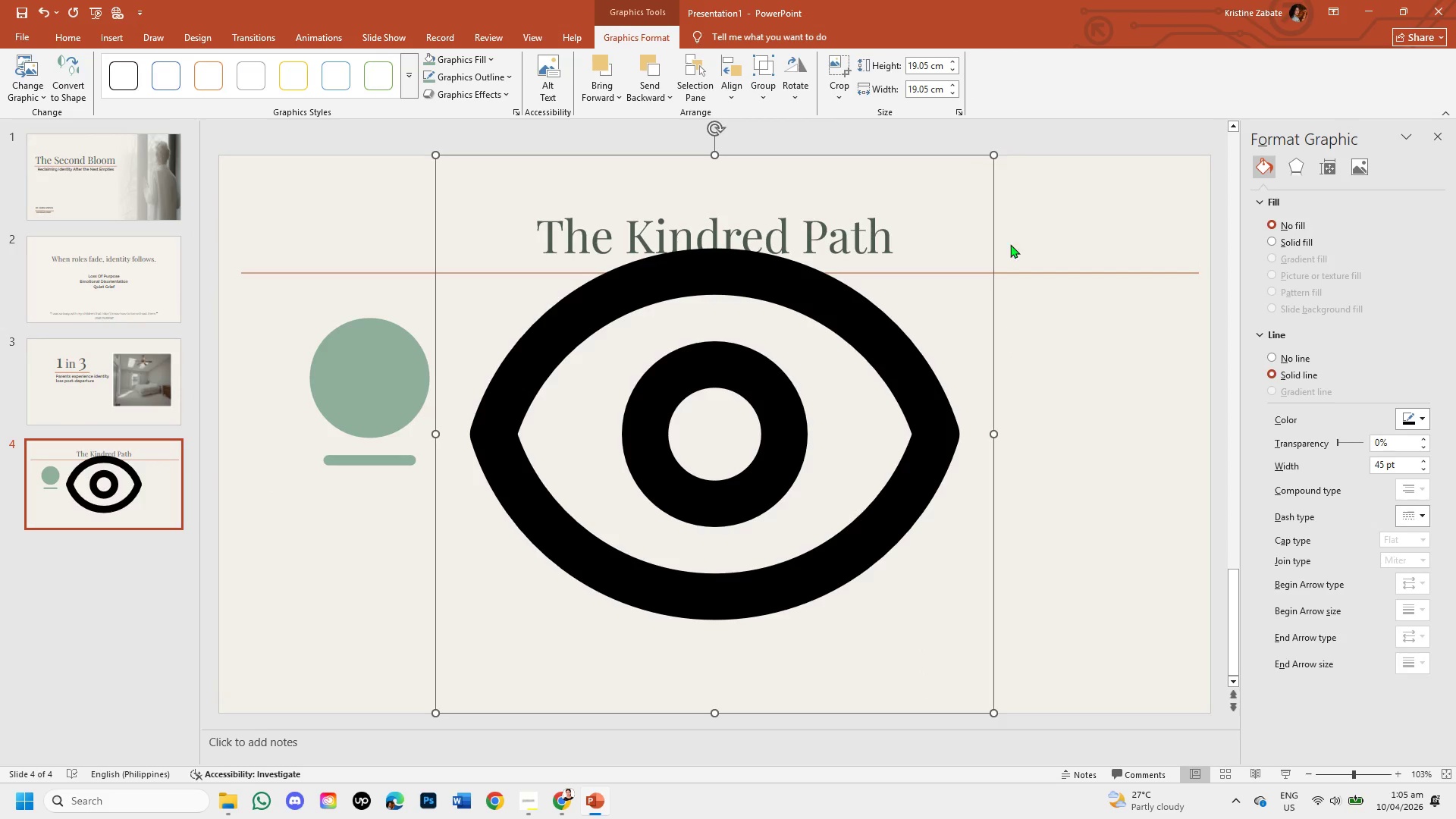 
left_click_drag(start_coordinate=[997, 152], to_coordinate=[572, 551])
 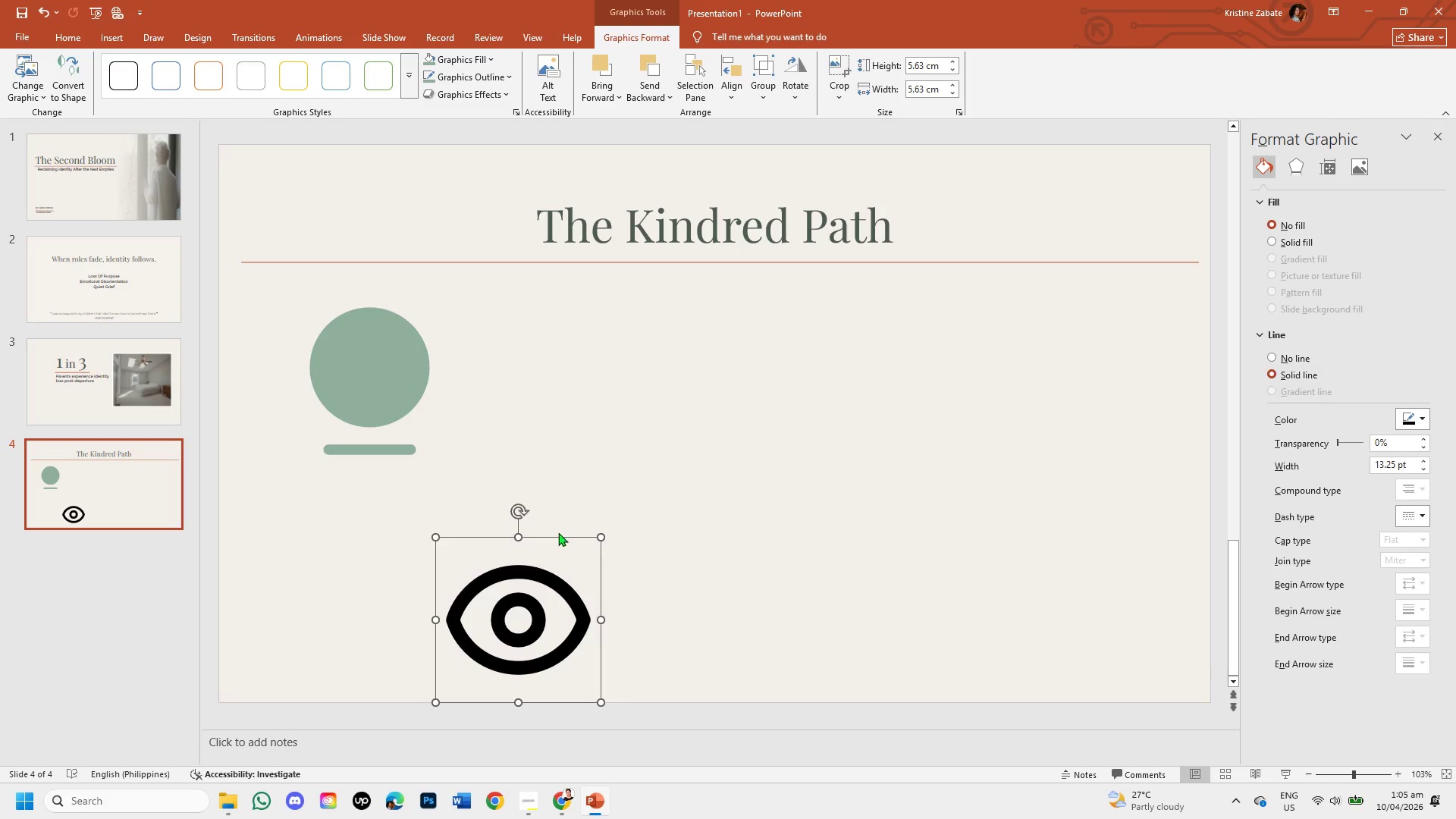 
left_click_drag(start_coordinate=[557, 537], to_coordinate=[588, 295])
 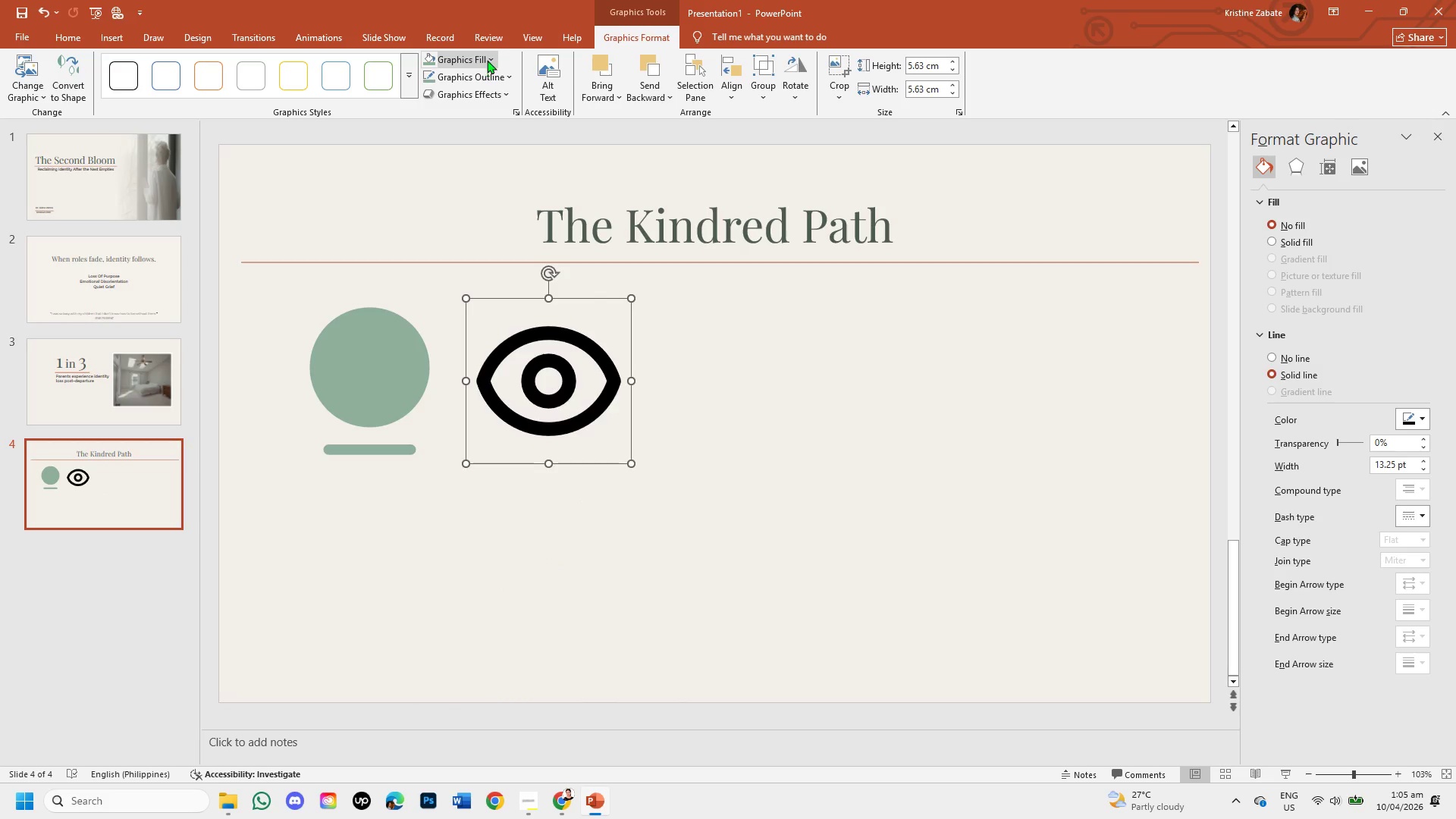 
left_click([491, 55])
 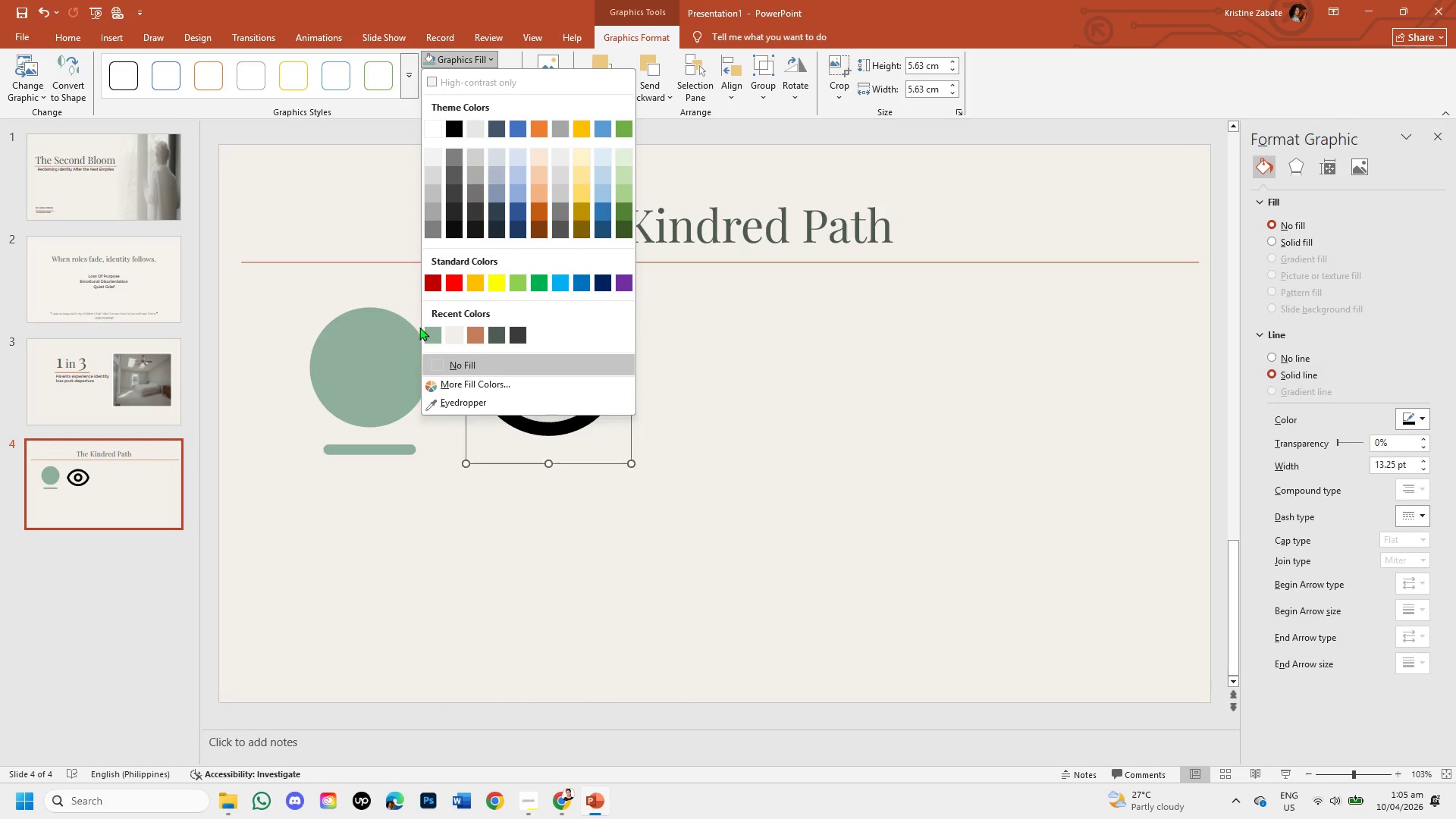 
left_click_drag(start_coordinate=[428, 337], to_coordinate=[428, 334])
 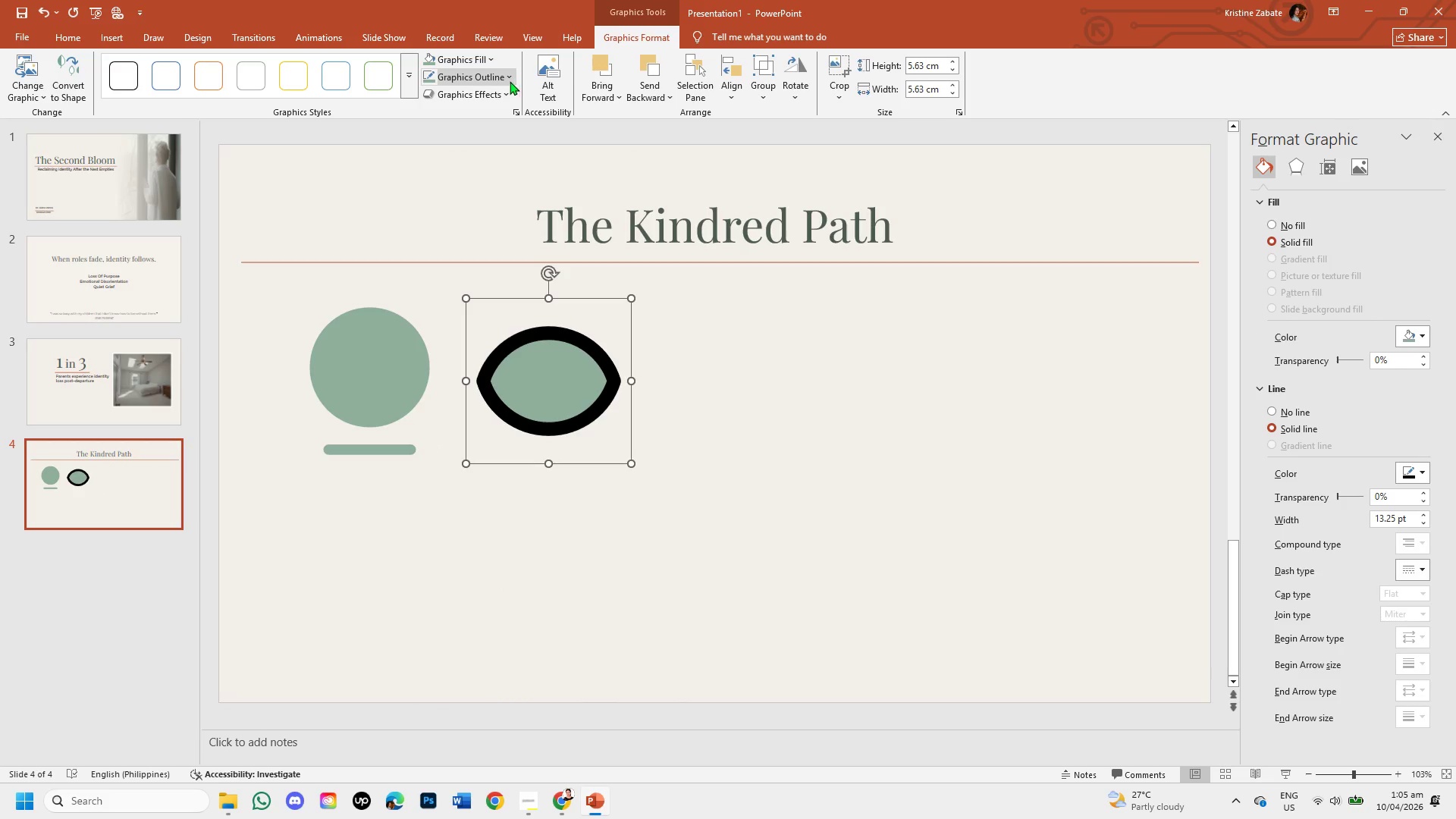 
left_click([504, 79])
 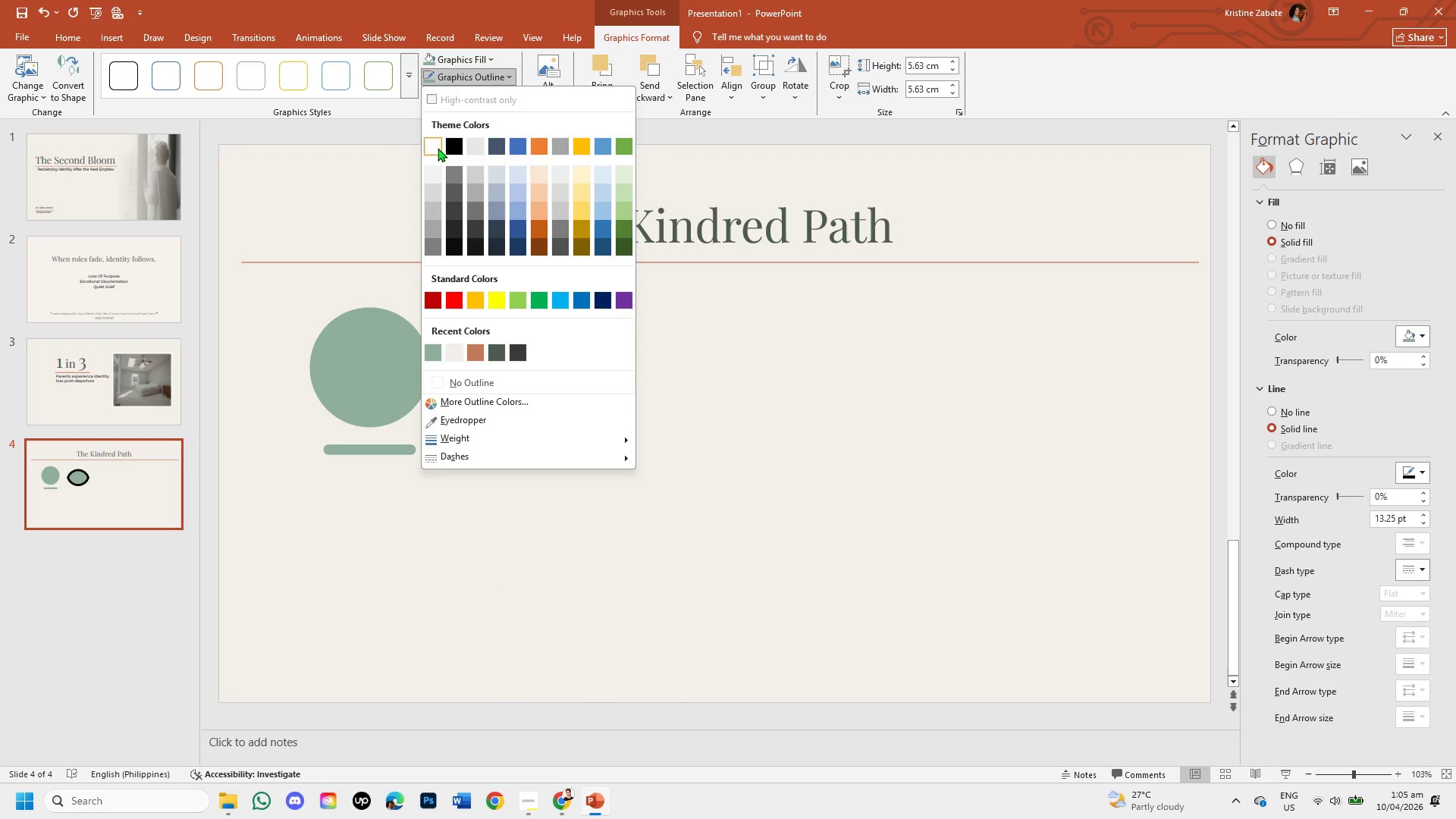 
left_click([436, 147])
 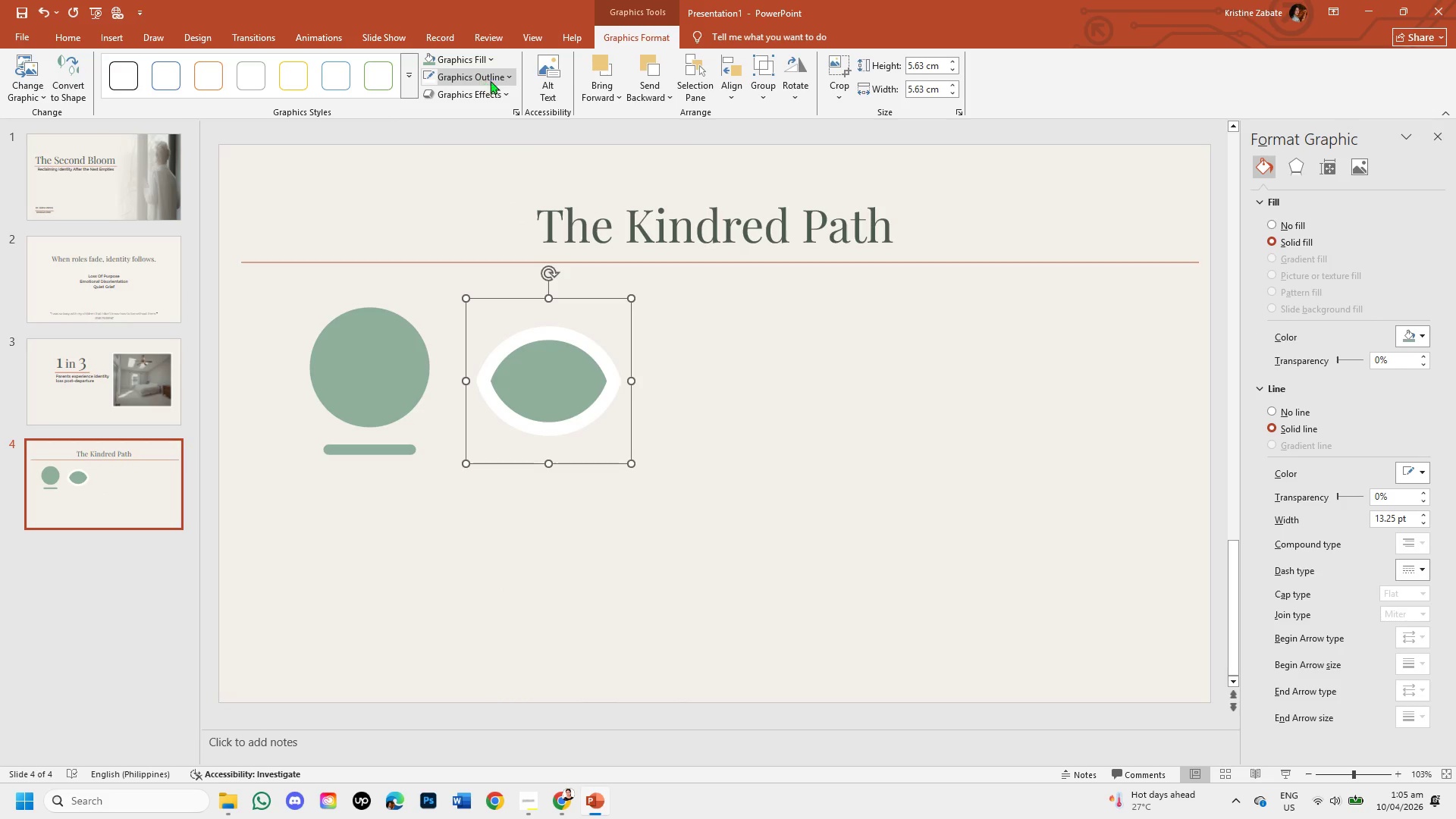 
left_click([510, 76])
 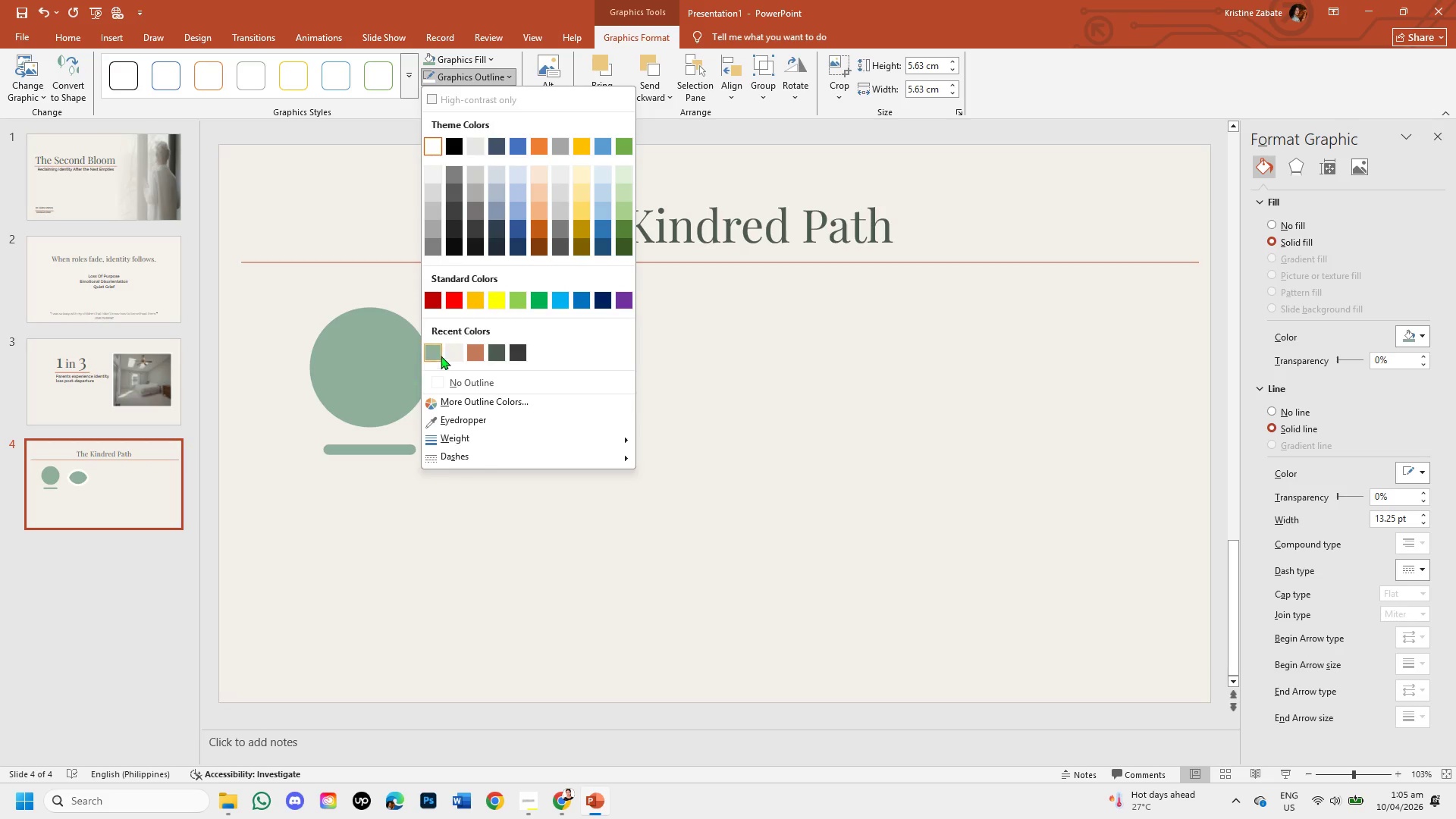 
left_click([438, 352])
 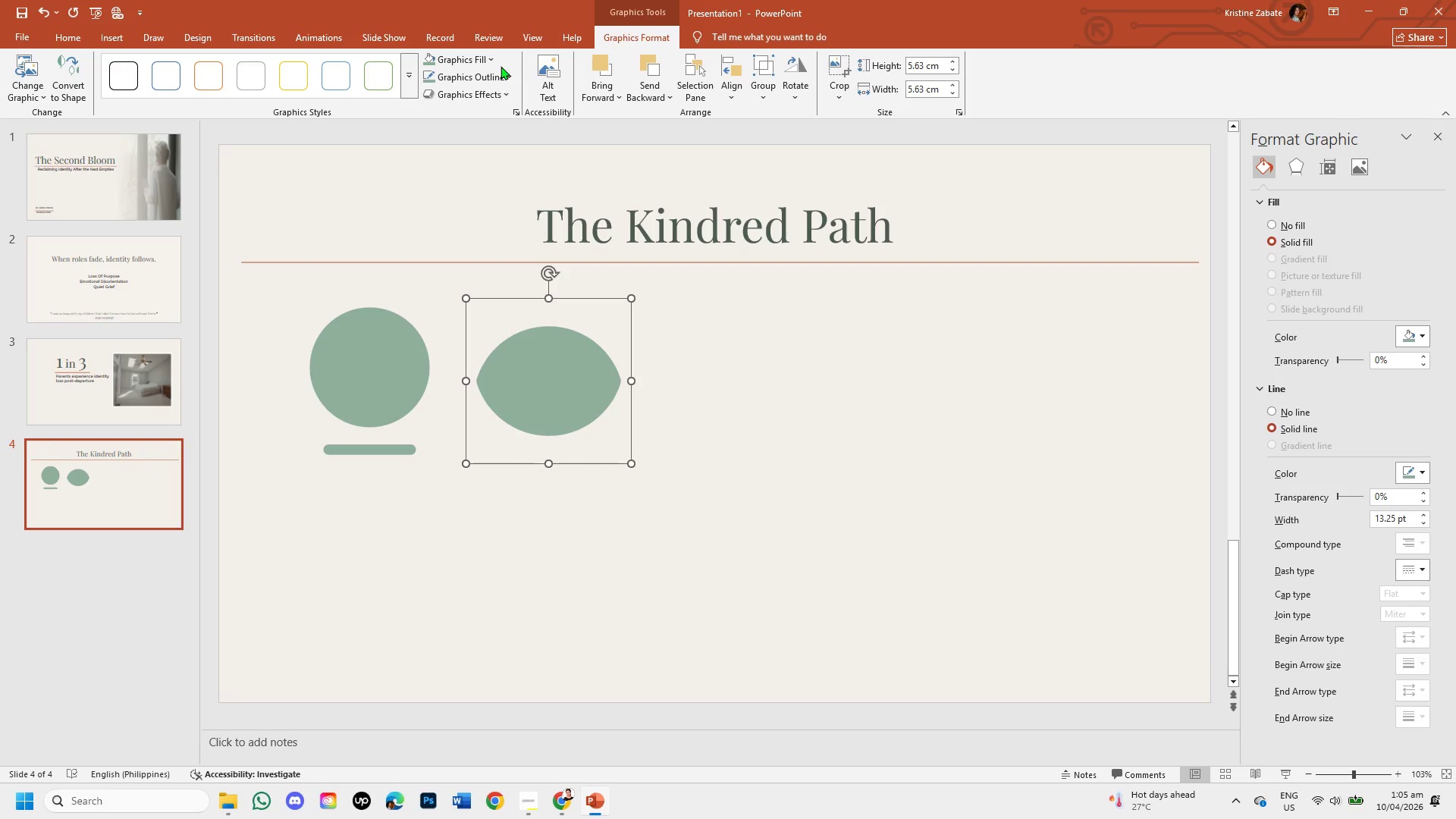 
left_click([489, 62])
 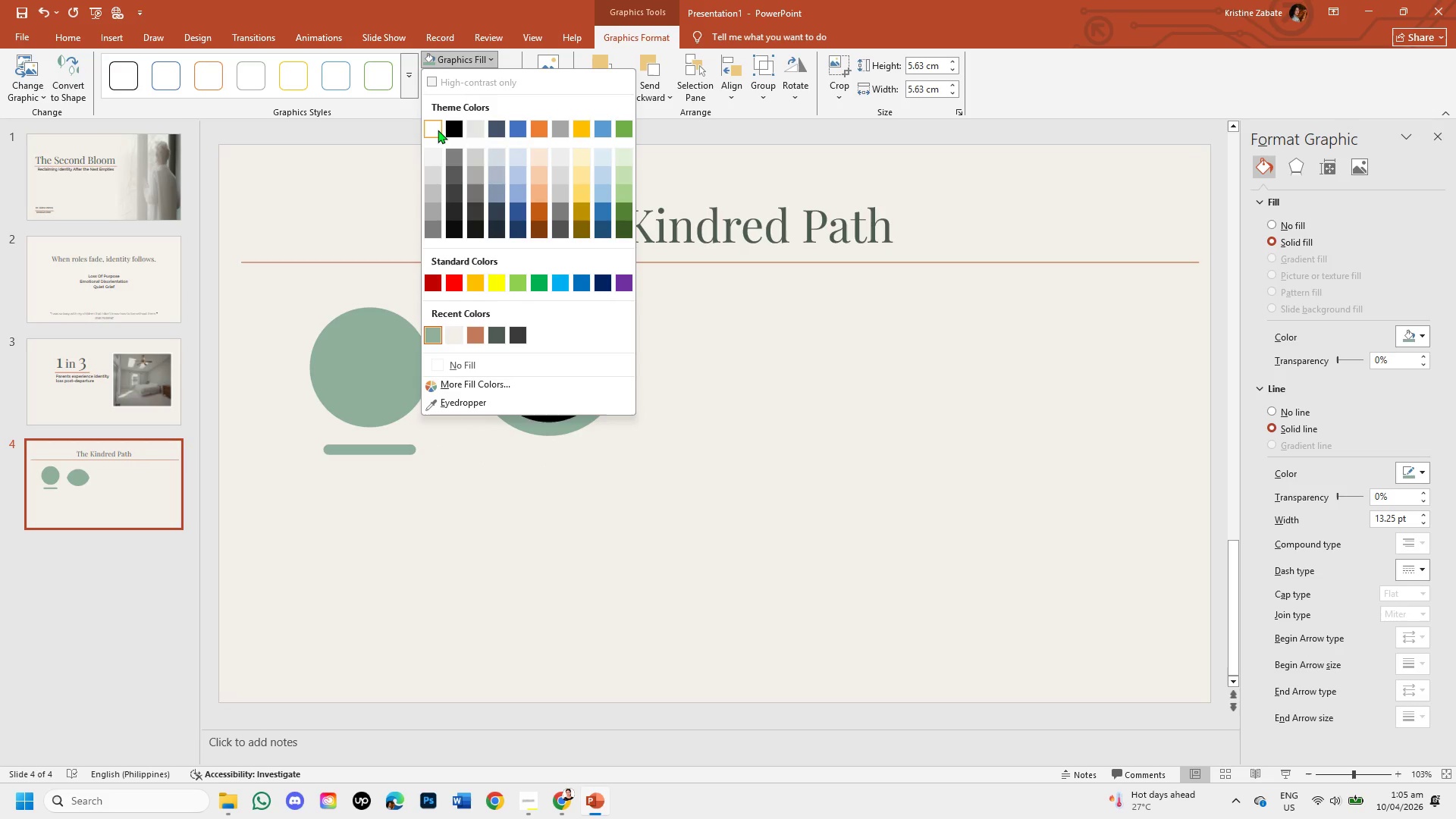 
left_click([435, 130])
 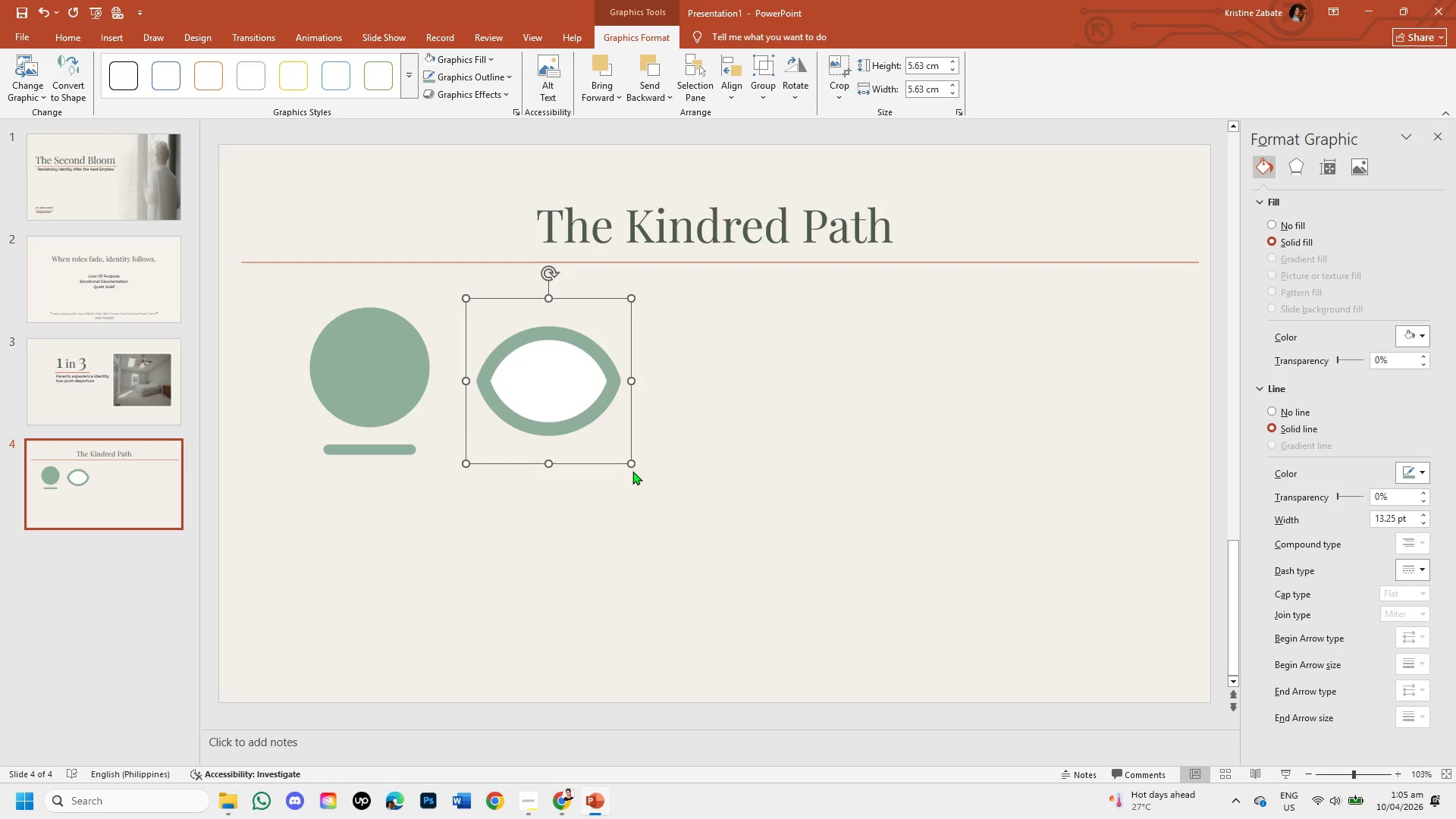 
left_click_drag(start_coordinate=[632, 464], to_coordinate=[544, 344])
 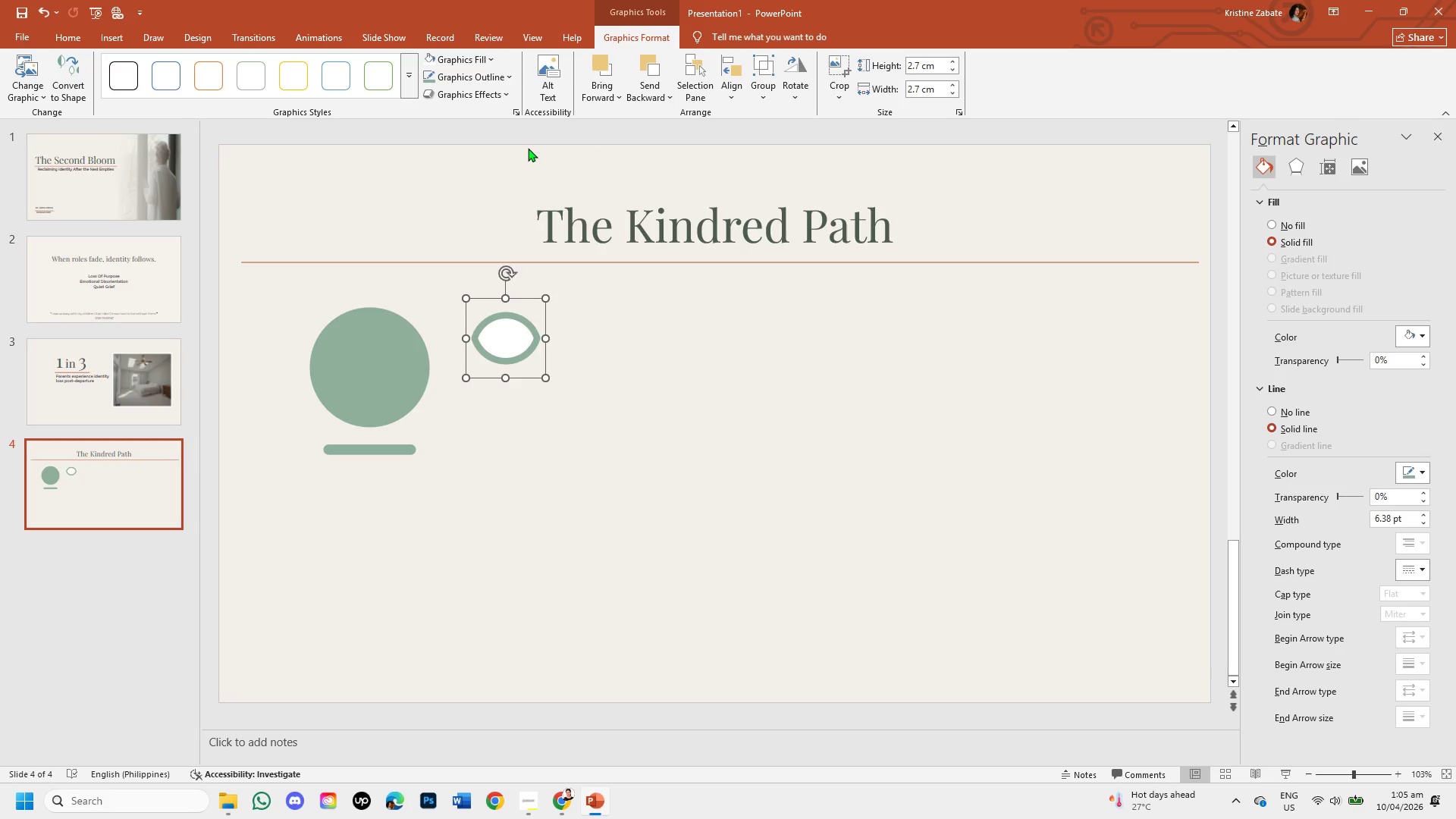 
left_click([491, 54])
 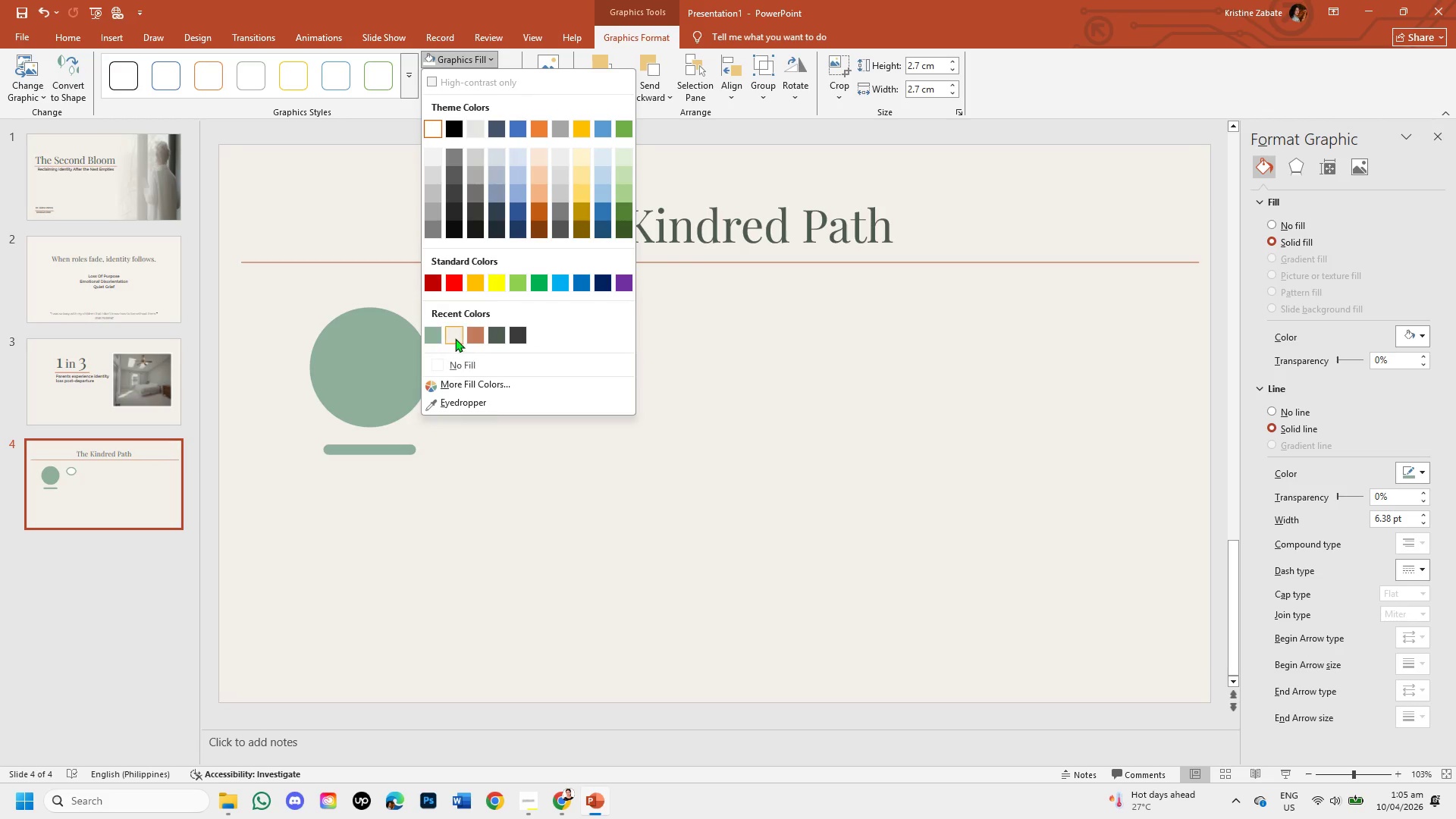 
left_click([451, 328])
 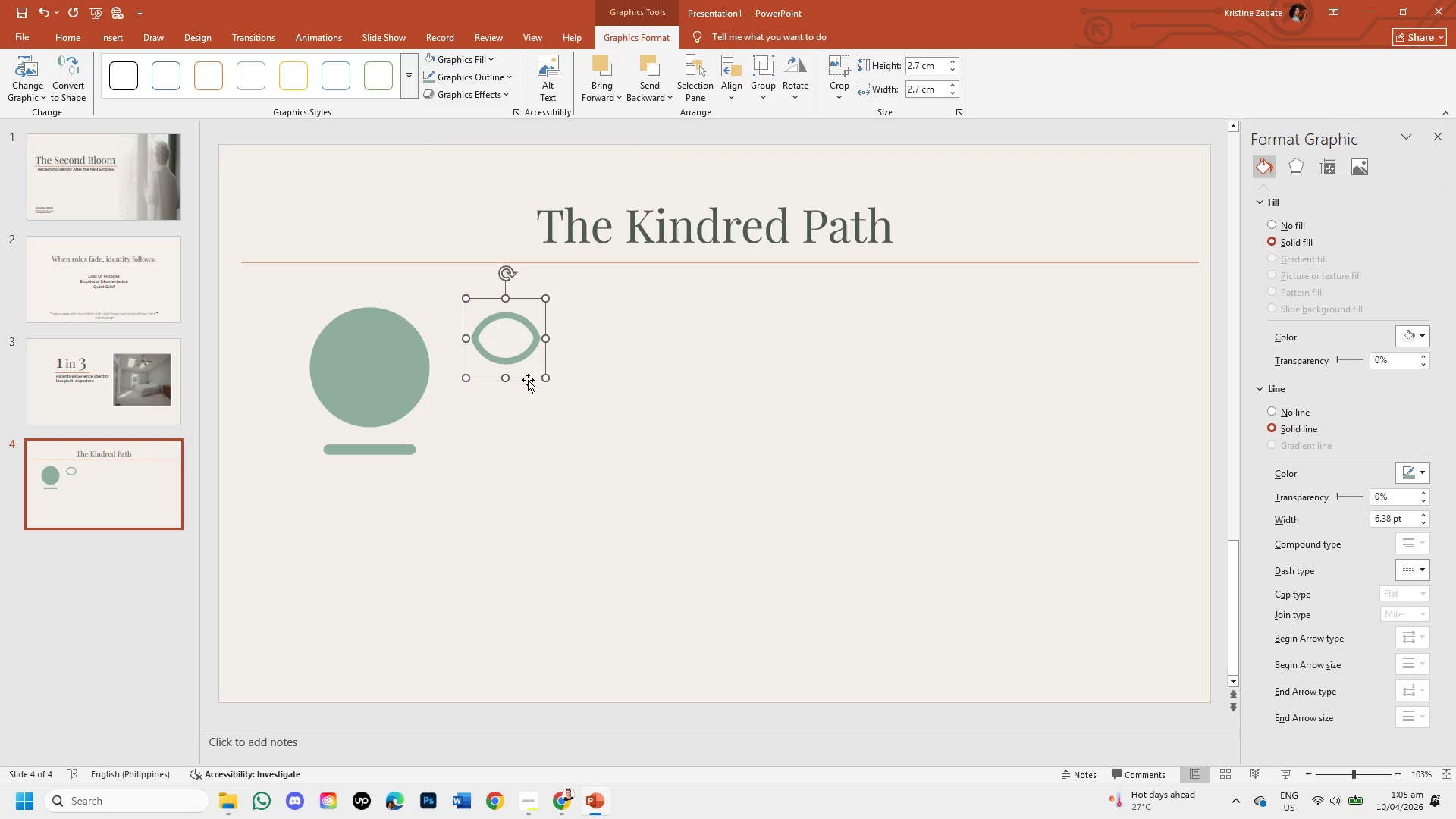 
left_click_drag(start_coordinate=[528, 380], to_coordinate=[390, 406])
 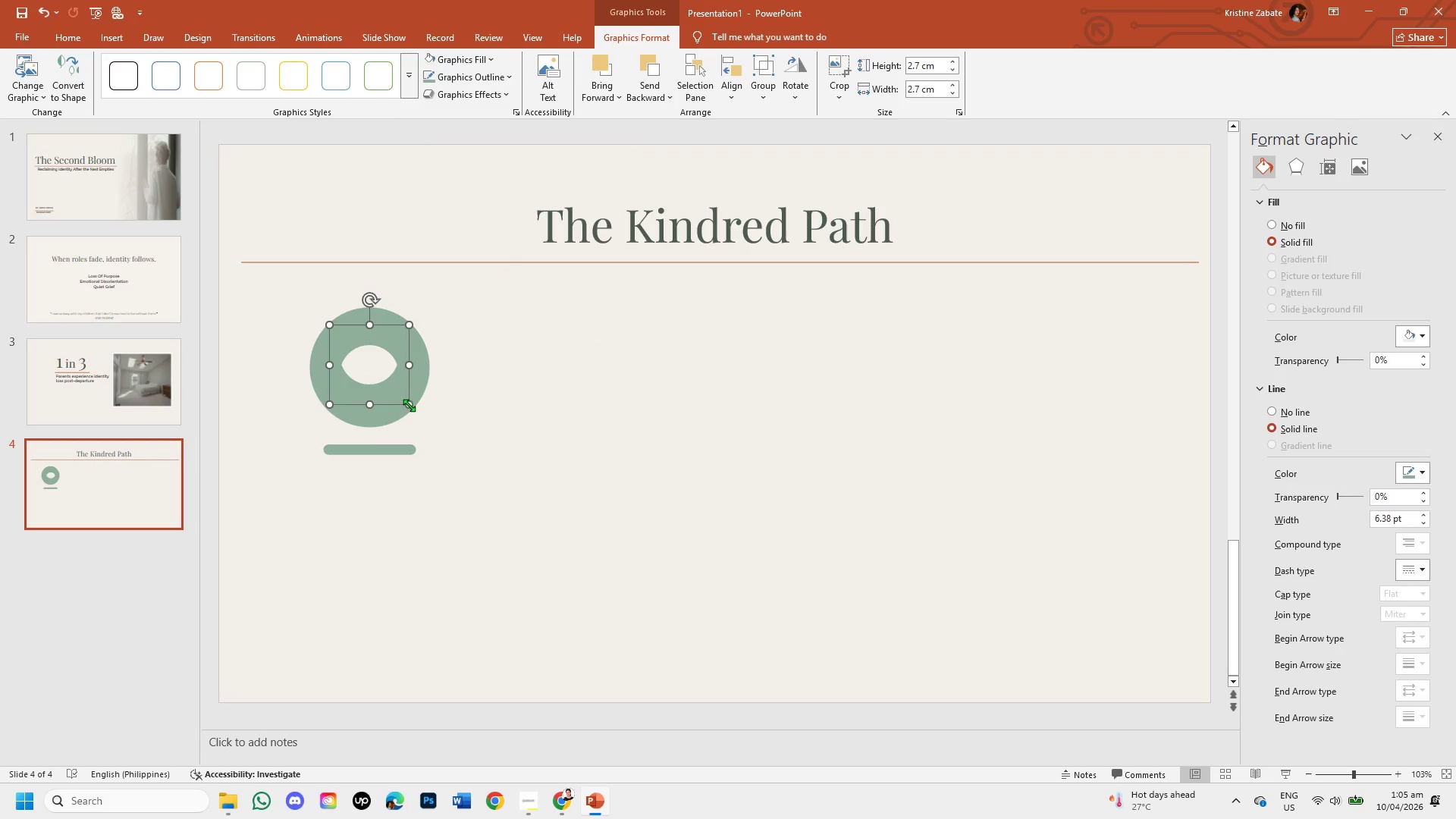 
left_click_drag(start_coordinate=[409, 405], to_coordinate=[425, 425])
 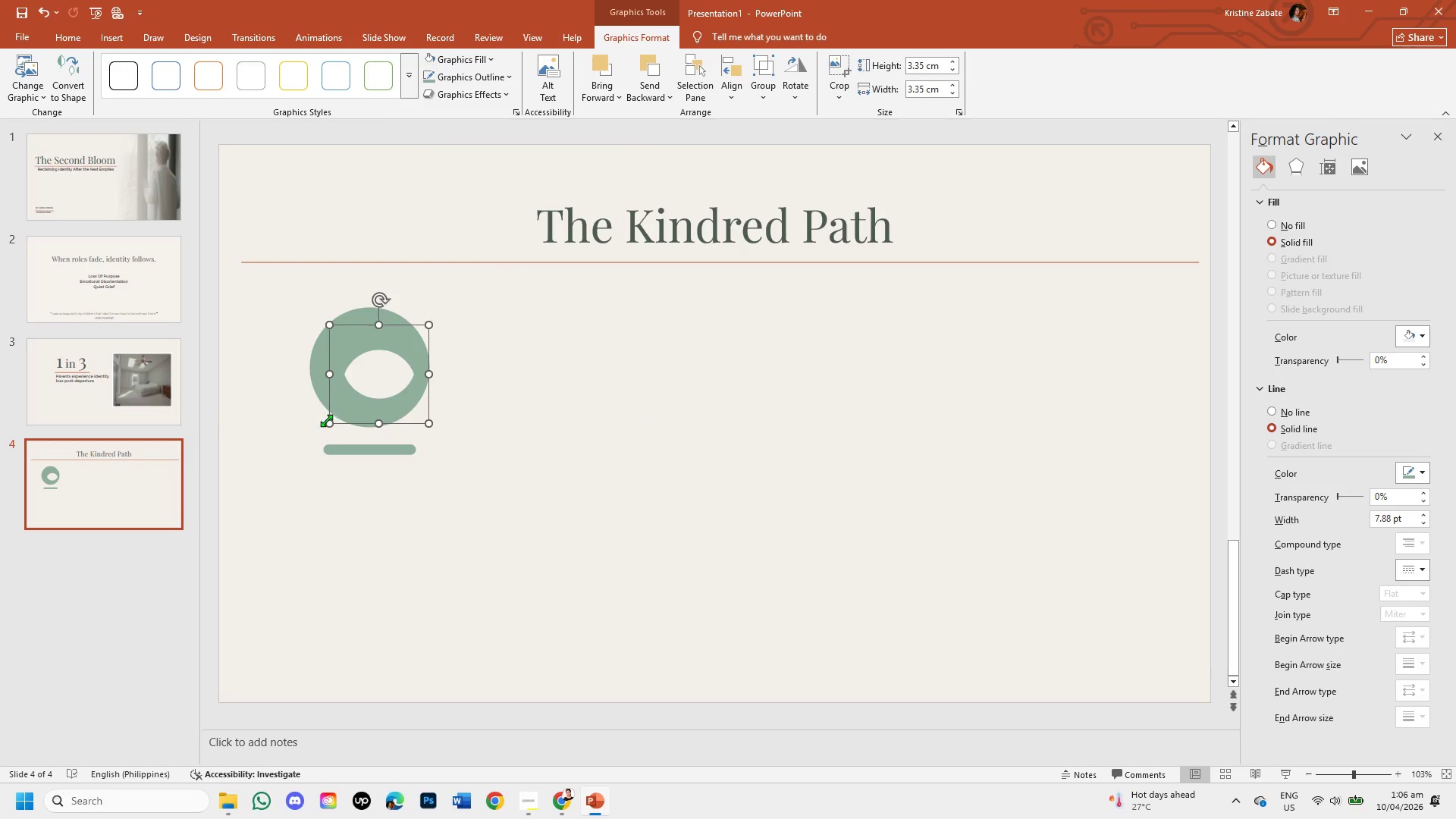 
left_click_drag(start_coordinate=[326, 425], to_coordinate=[319, 425])
 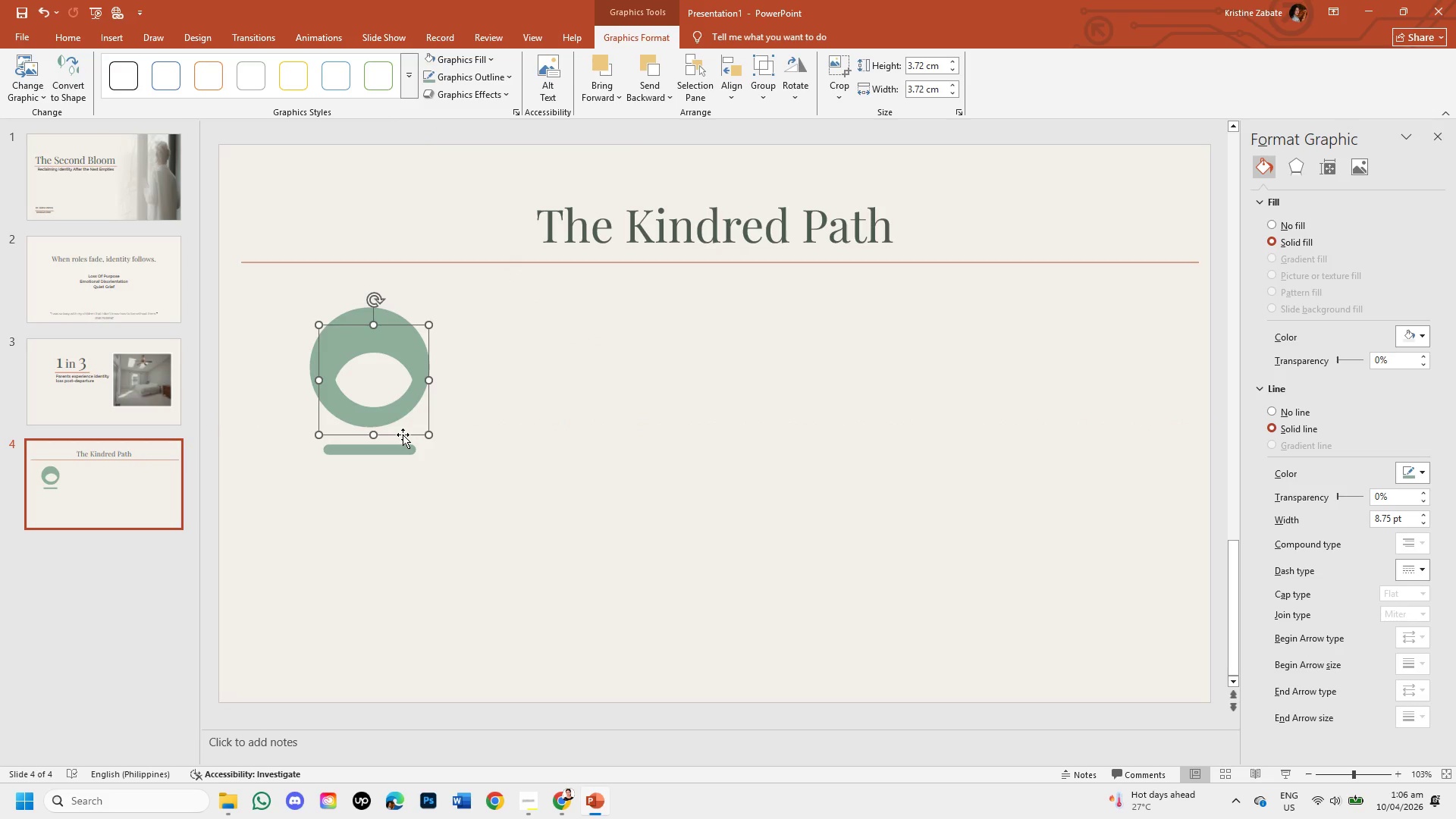 
left_click_drag(start_coordinate=[403, 435], to_coordinate=[397, 422])
 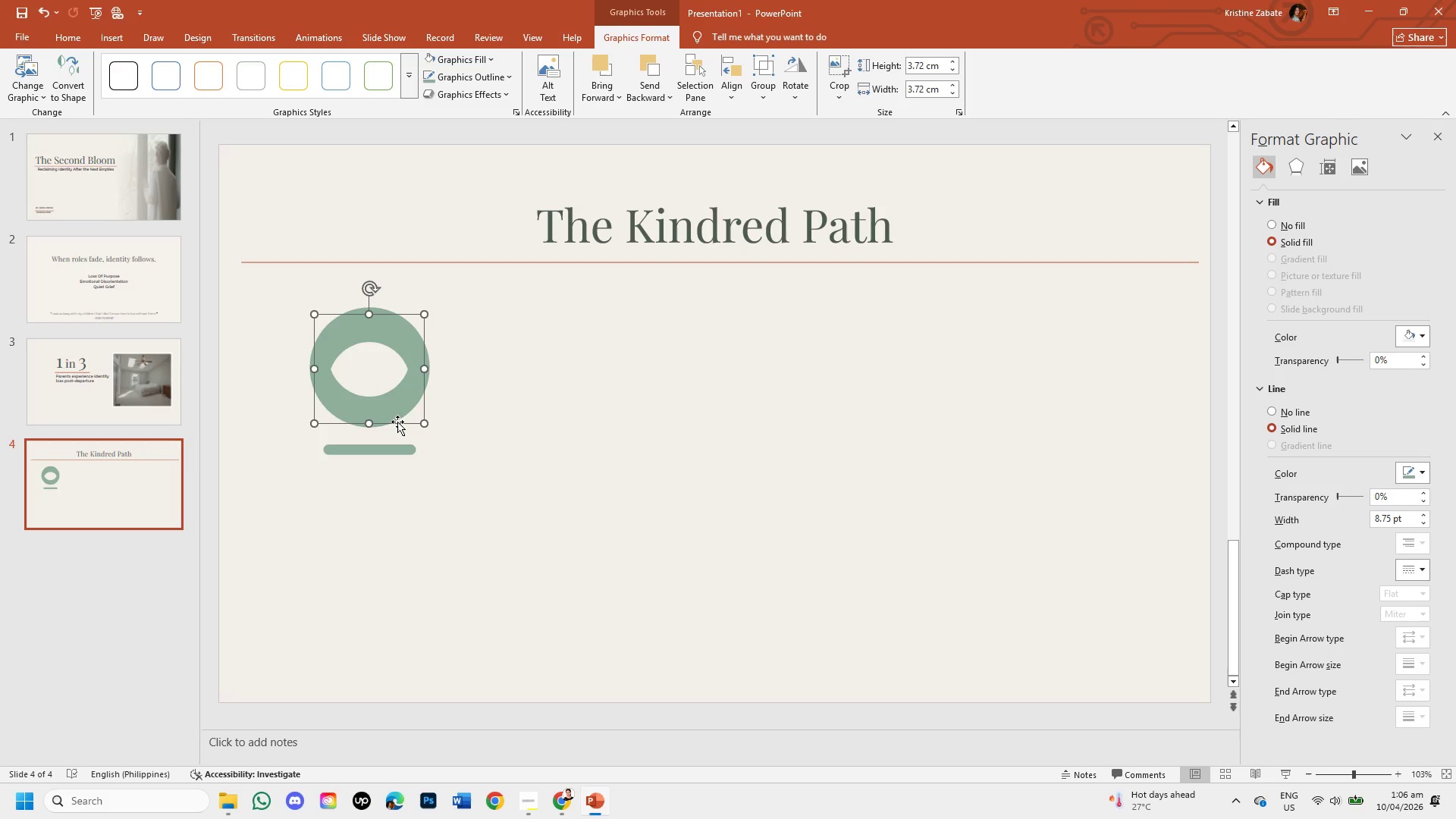 
key(ArrowUp)
 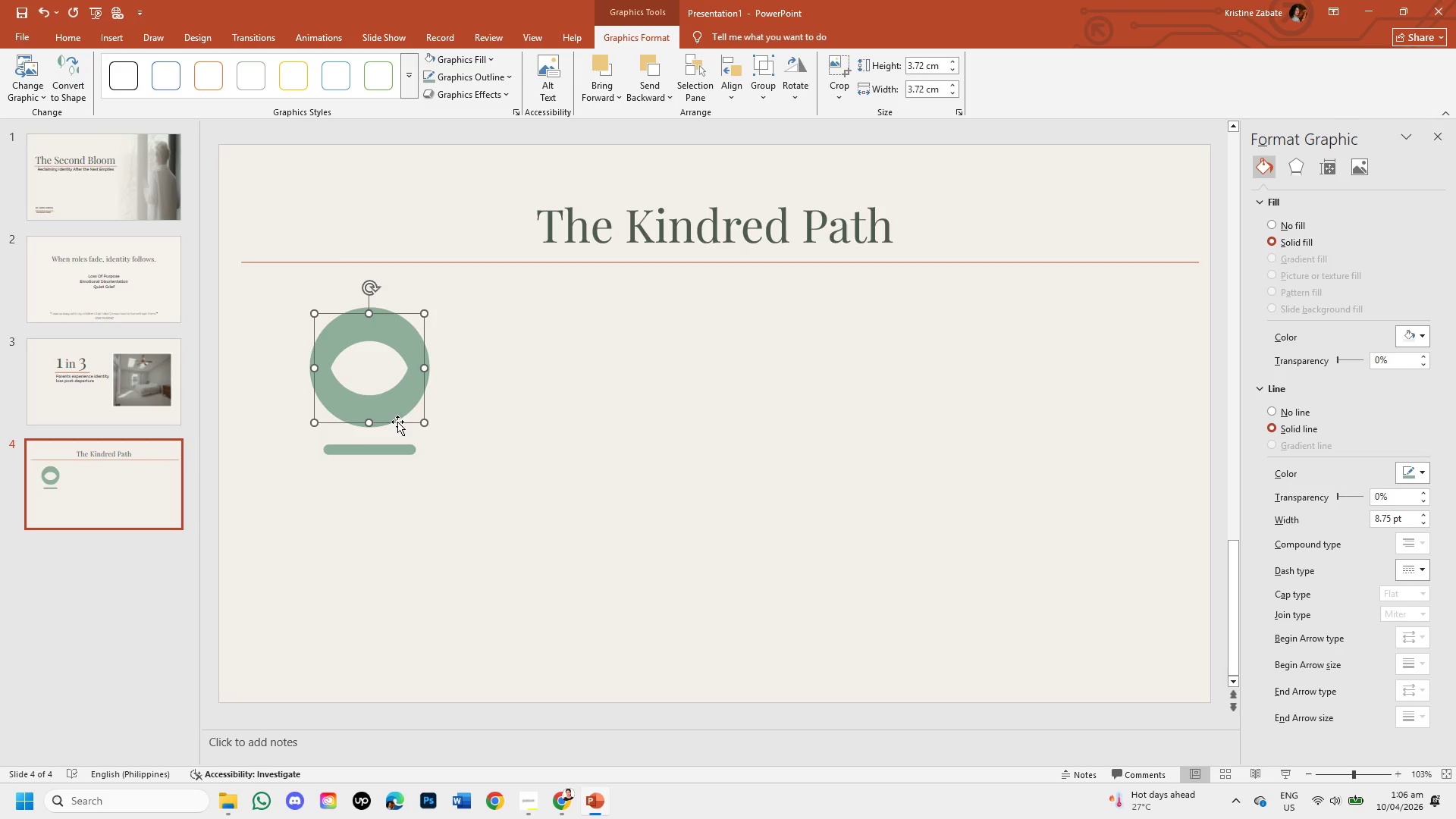 
key(ArrowUp)
 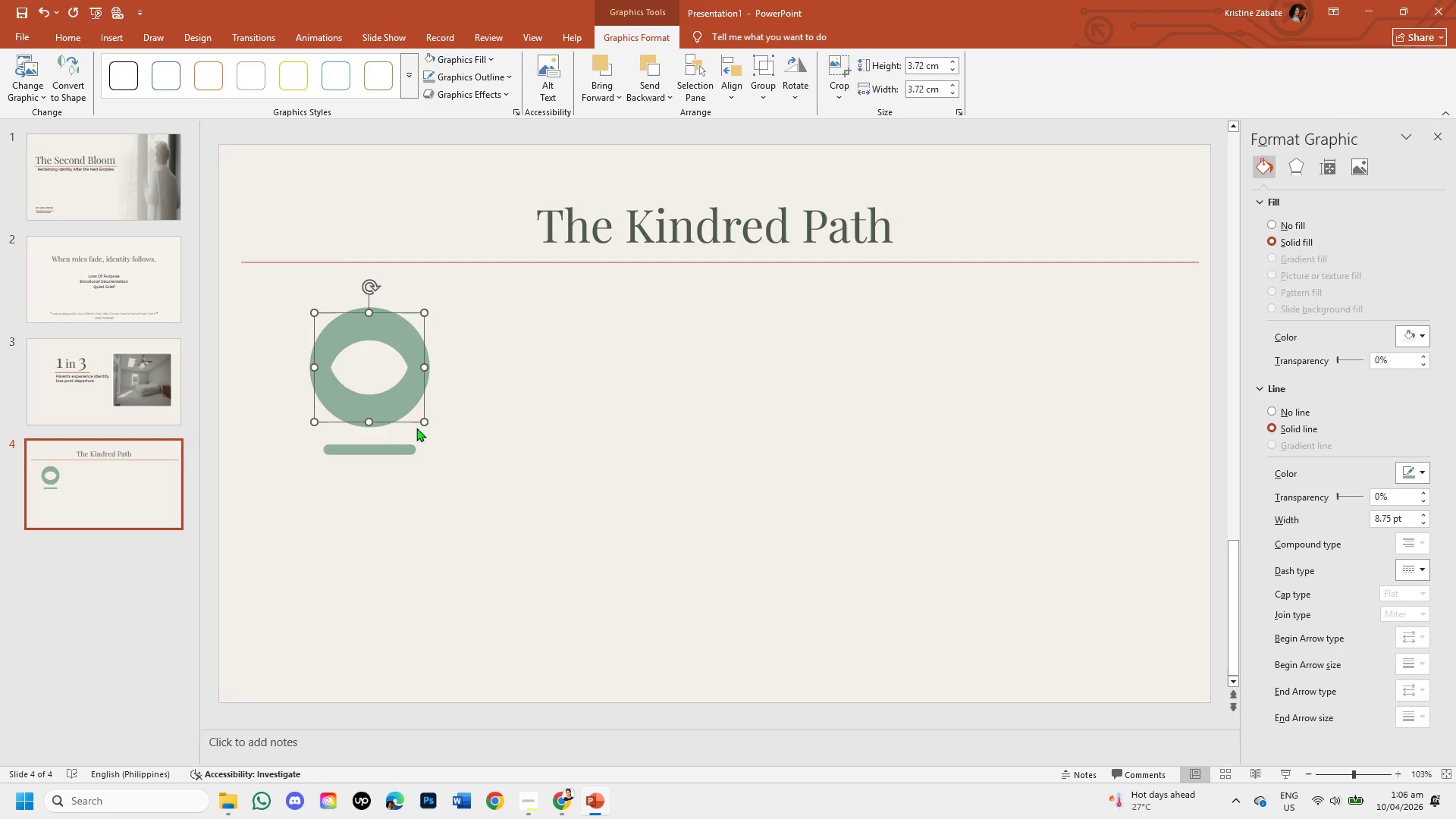 
left_click([483, 411])
 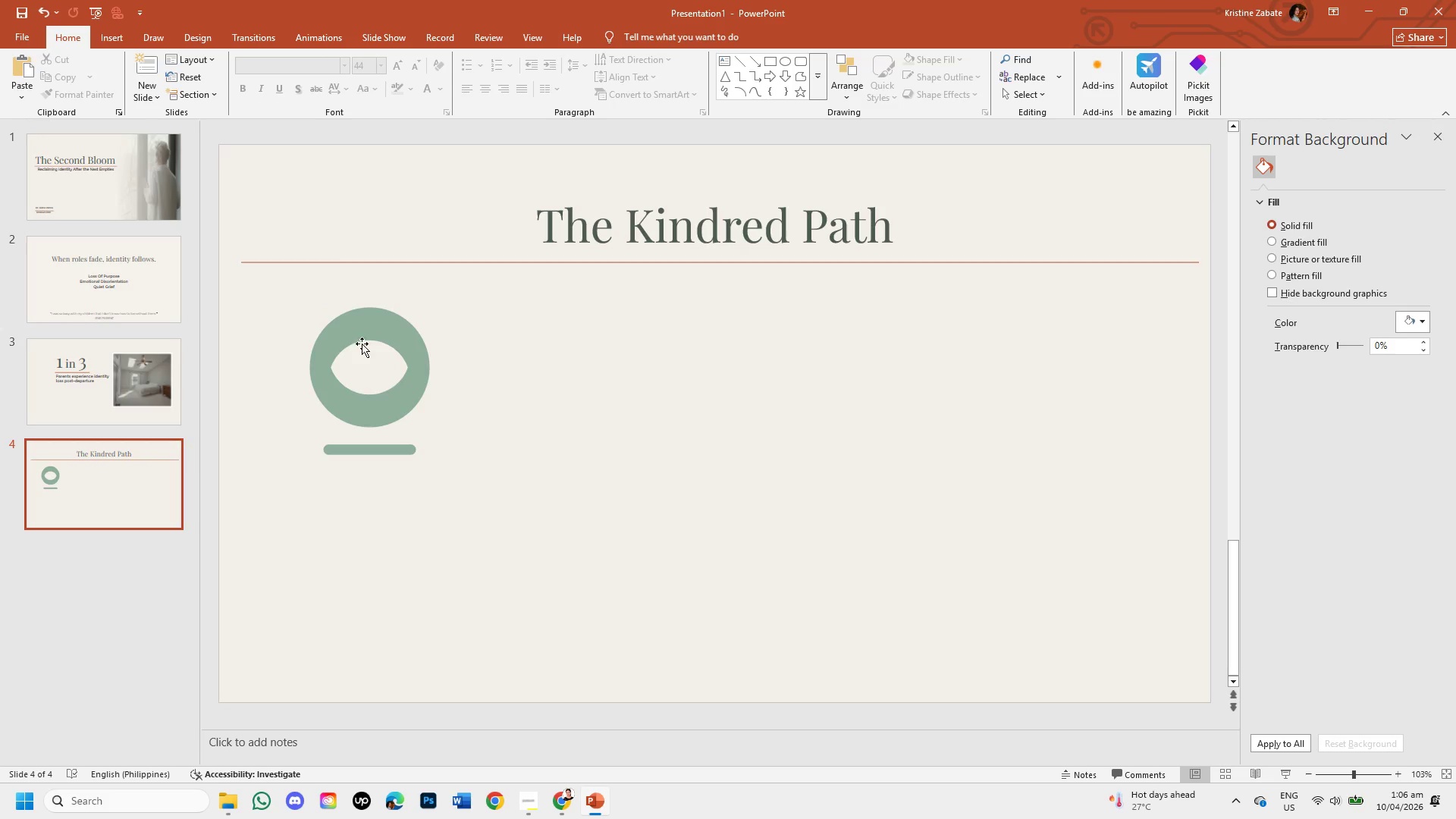 
wait(5.81)
 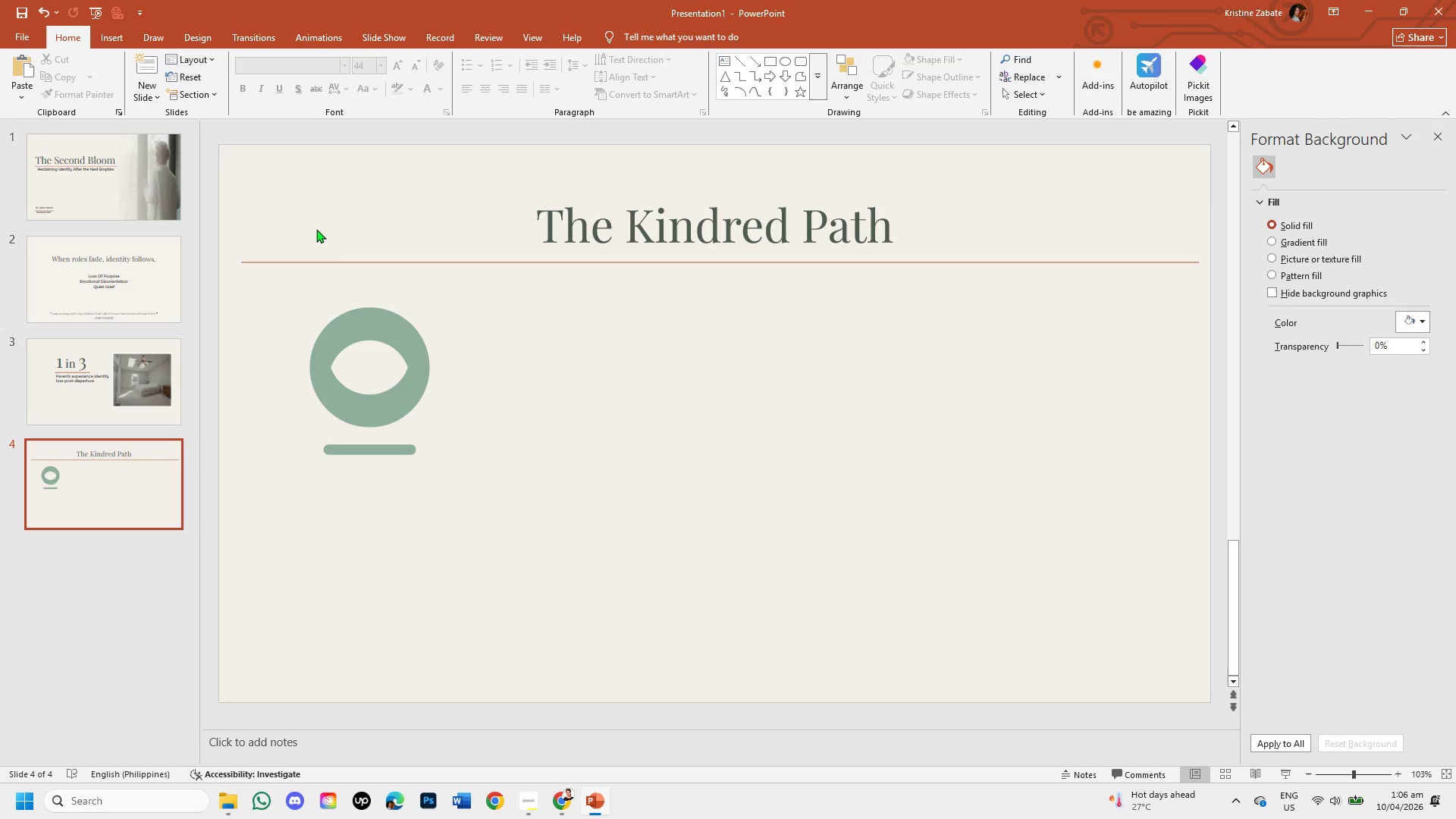 
left_click([375, 363])
 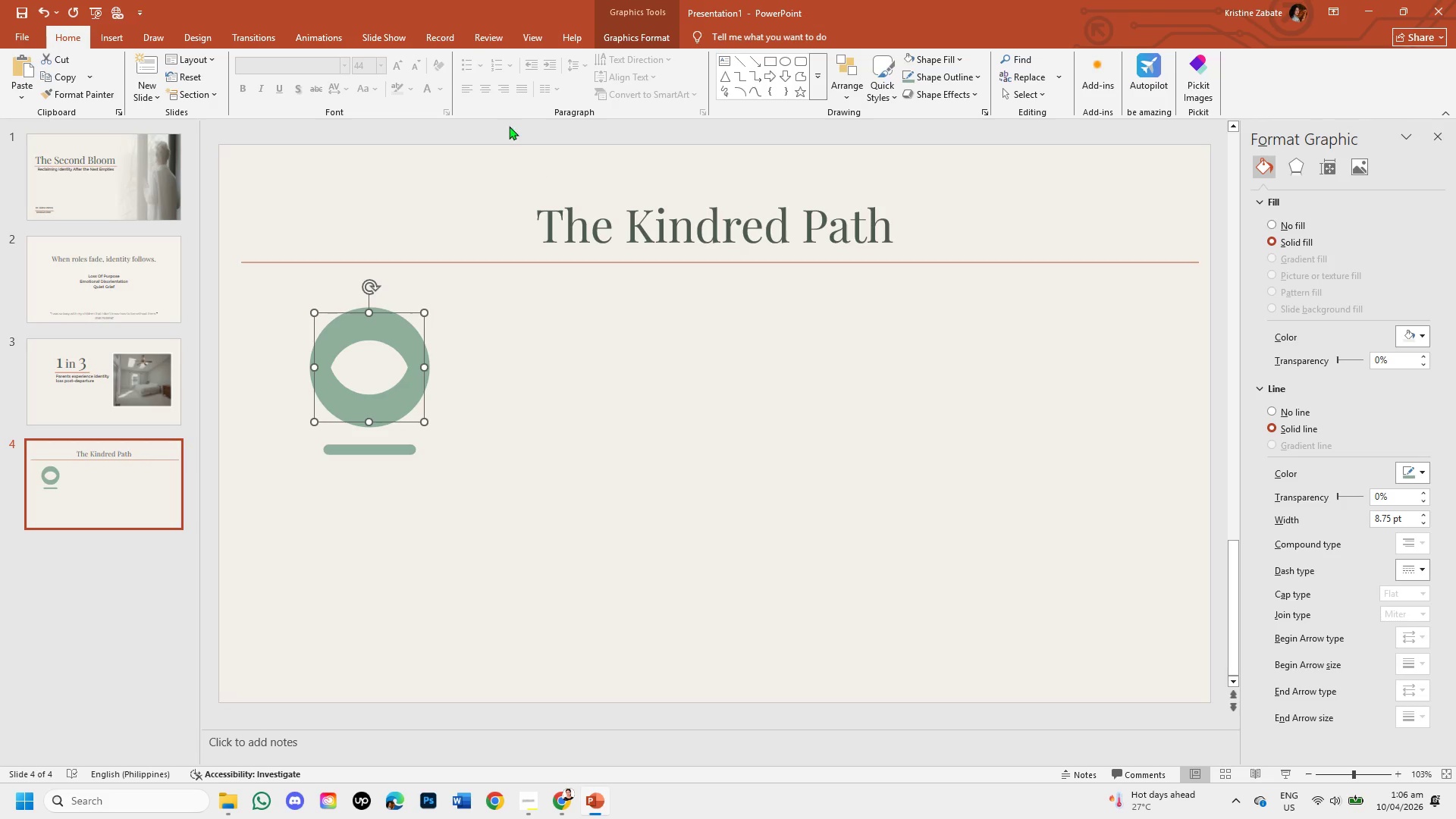 
left_click([612, 37])
 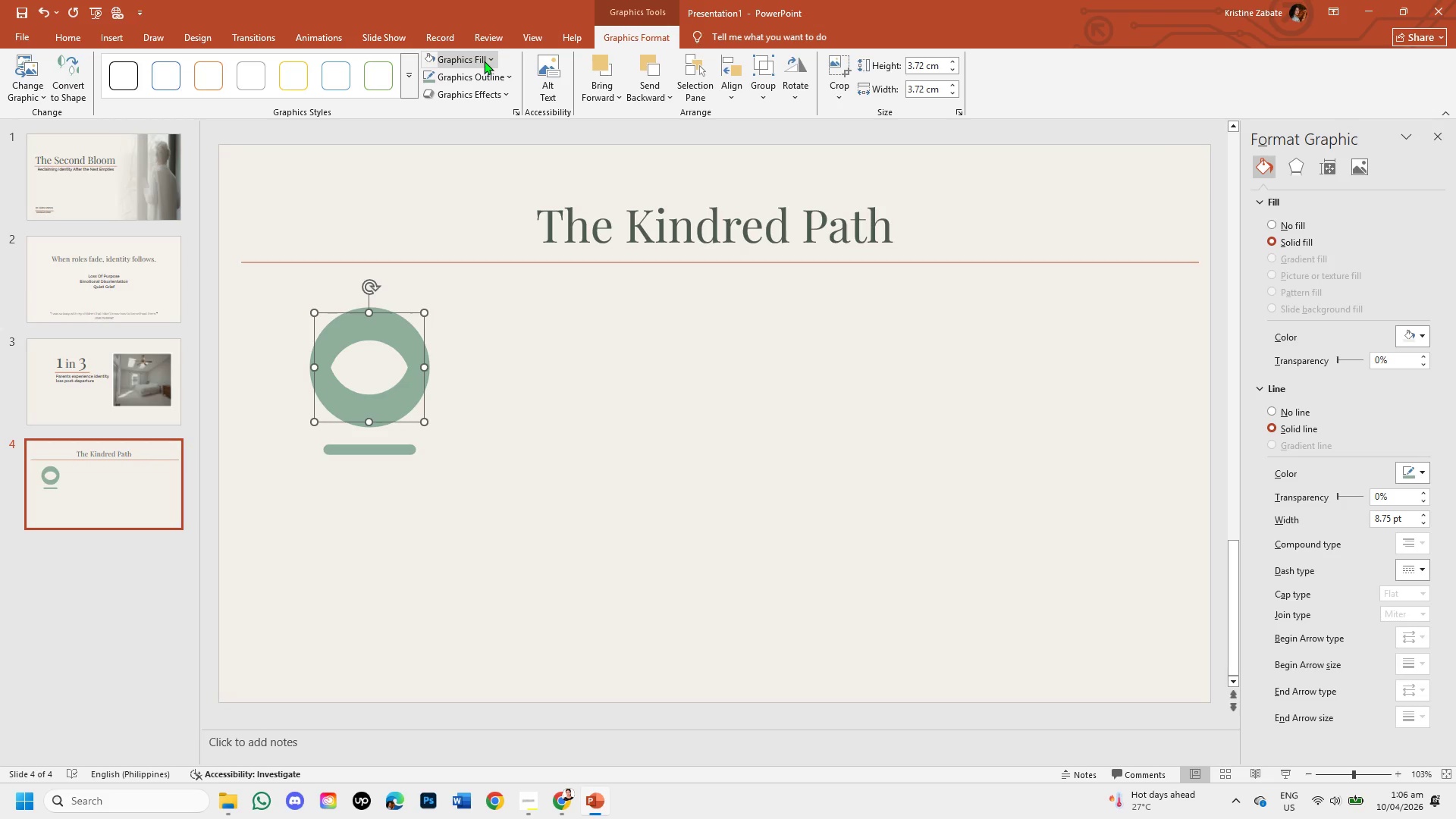 
left_click([489, 61])
 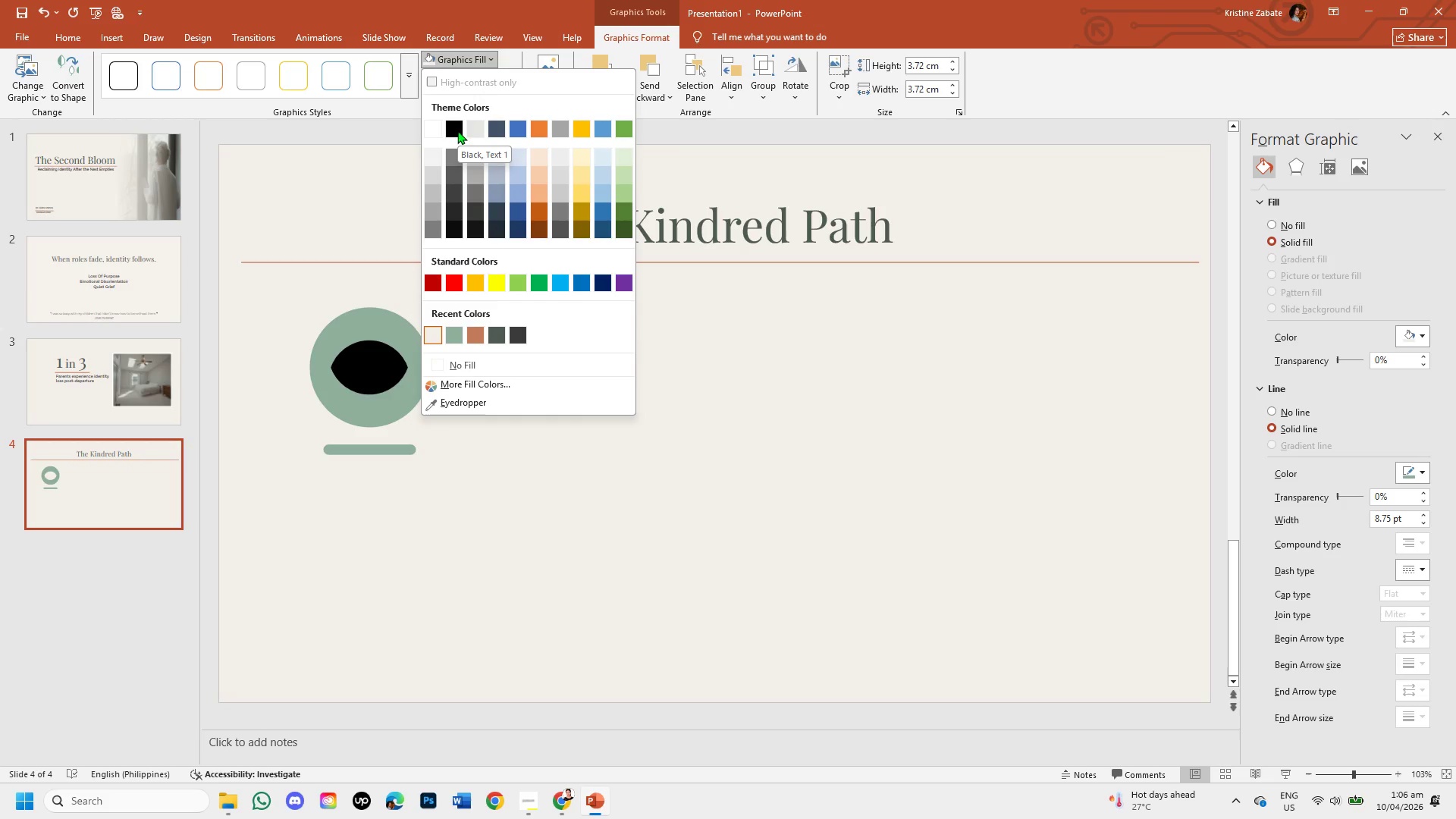 
left_click([687, 358])
 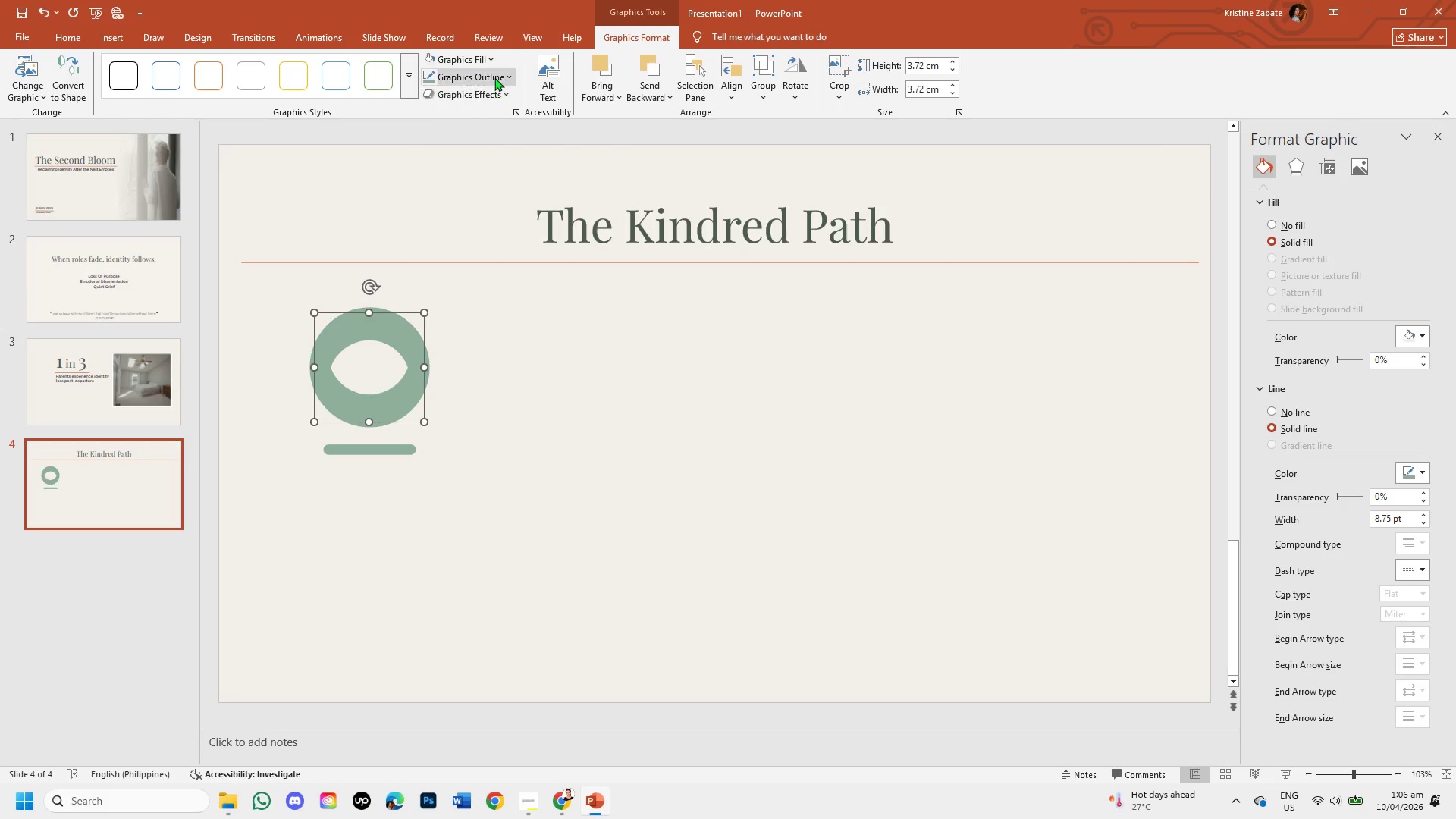 
left_click([494, 77])
 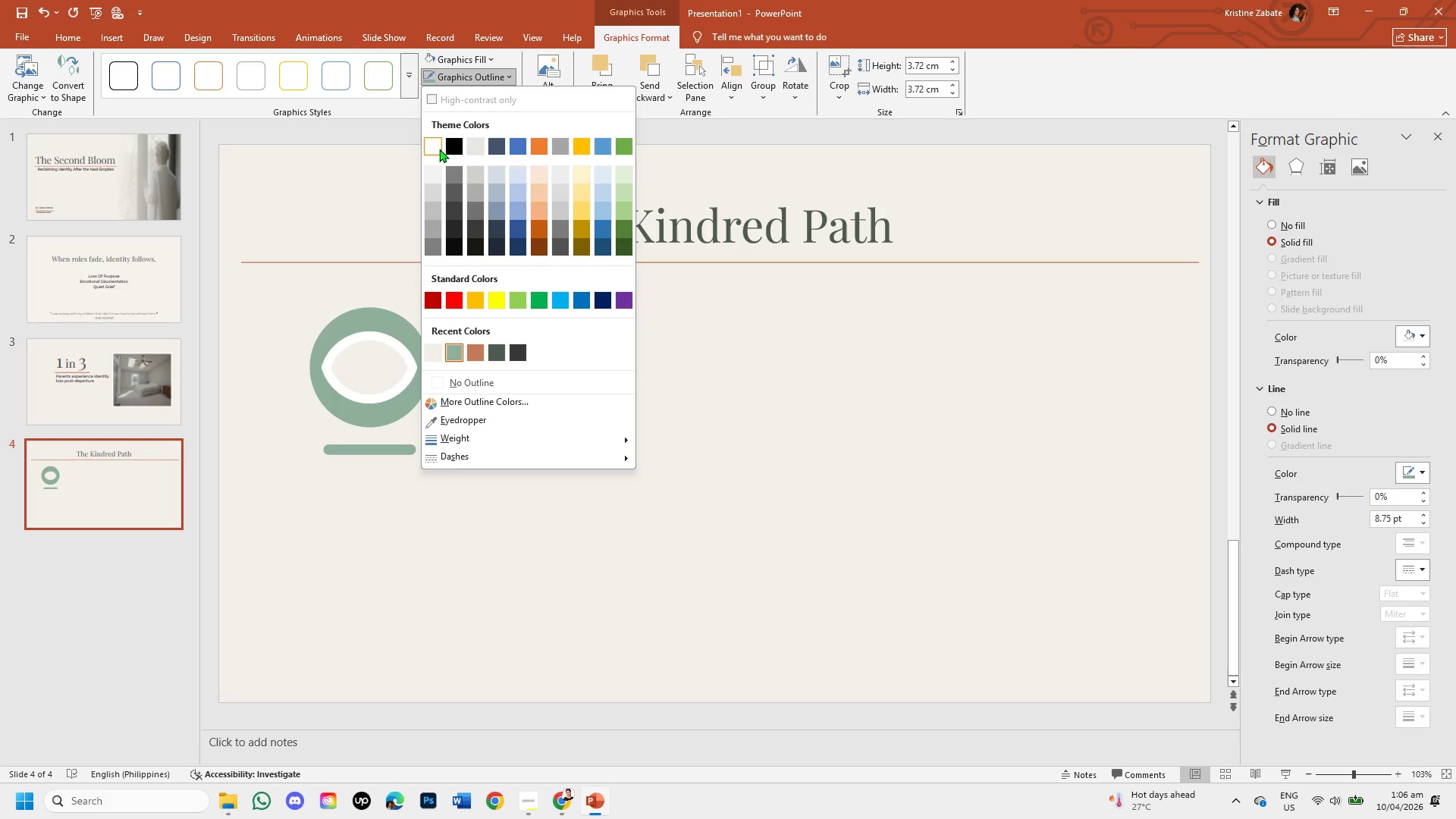 
wait(5.12)
 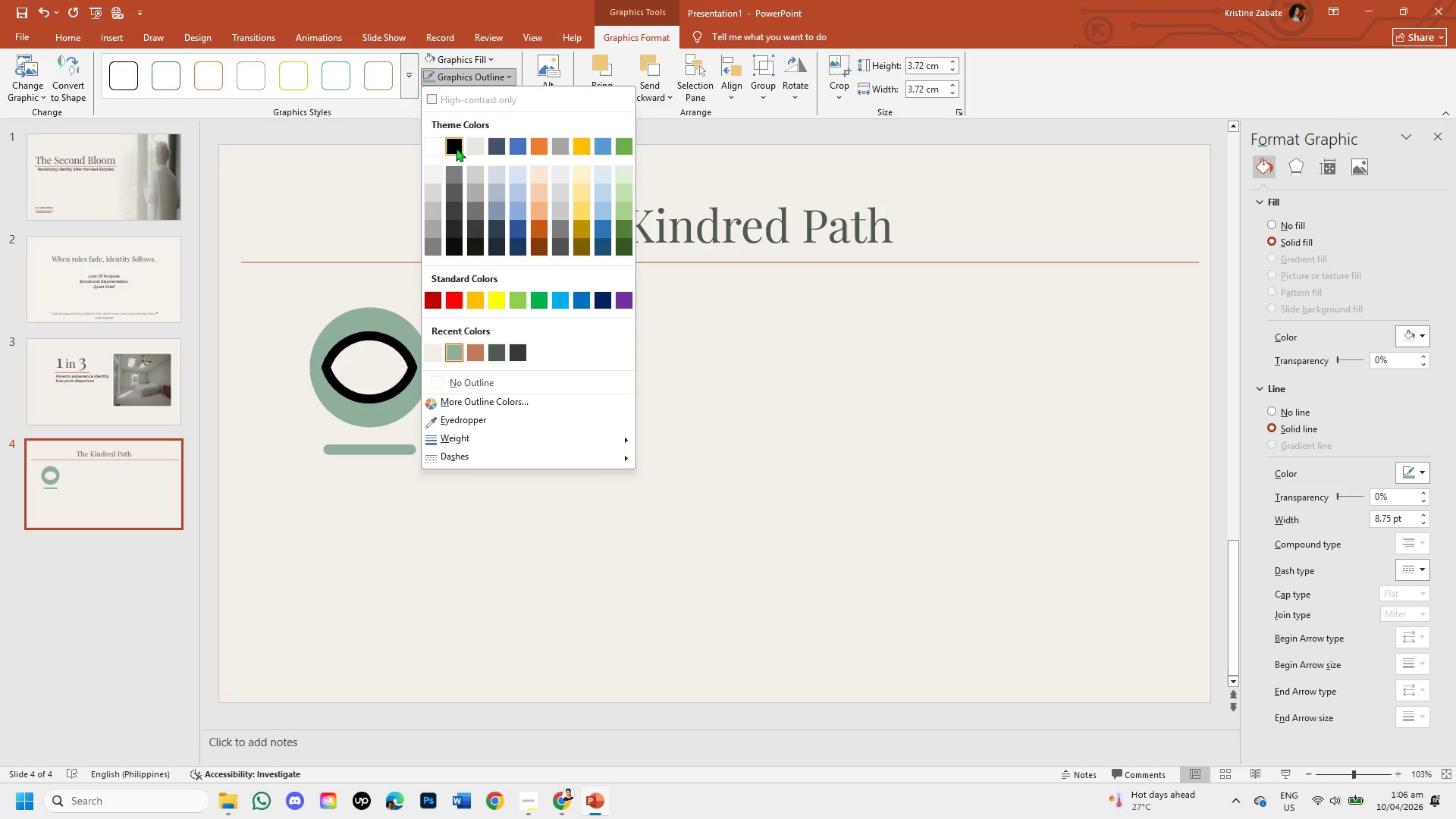 
left_click([337, 537])
 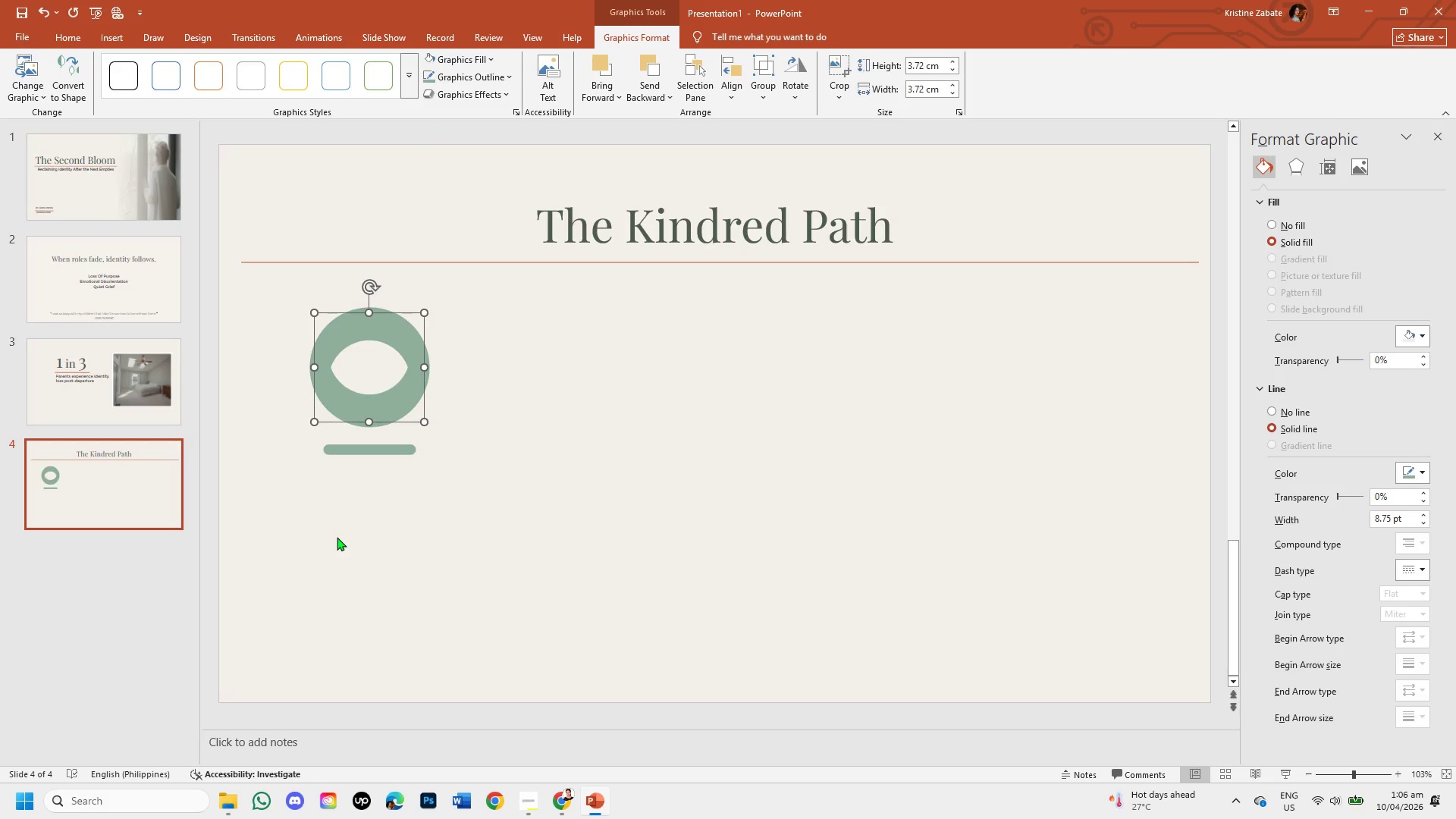 
left_click([337, 537])
 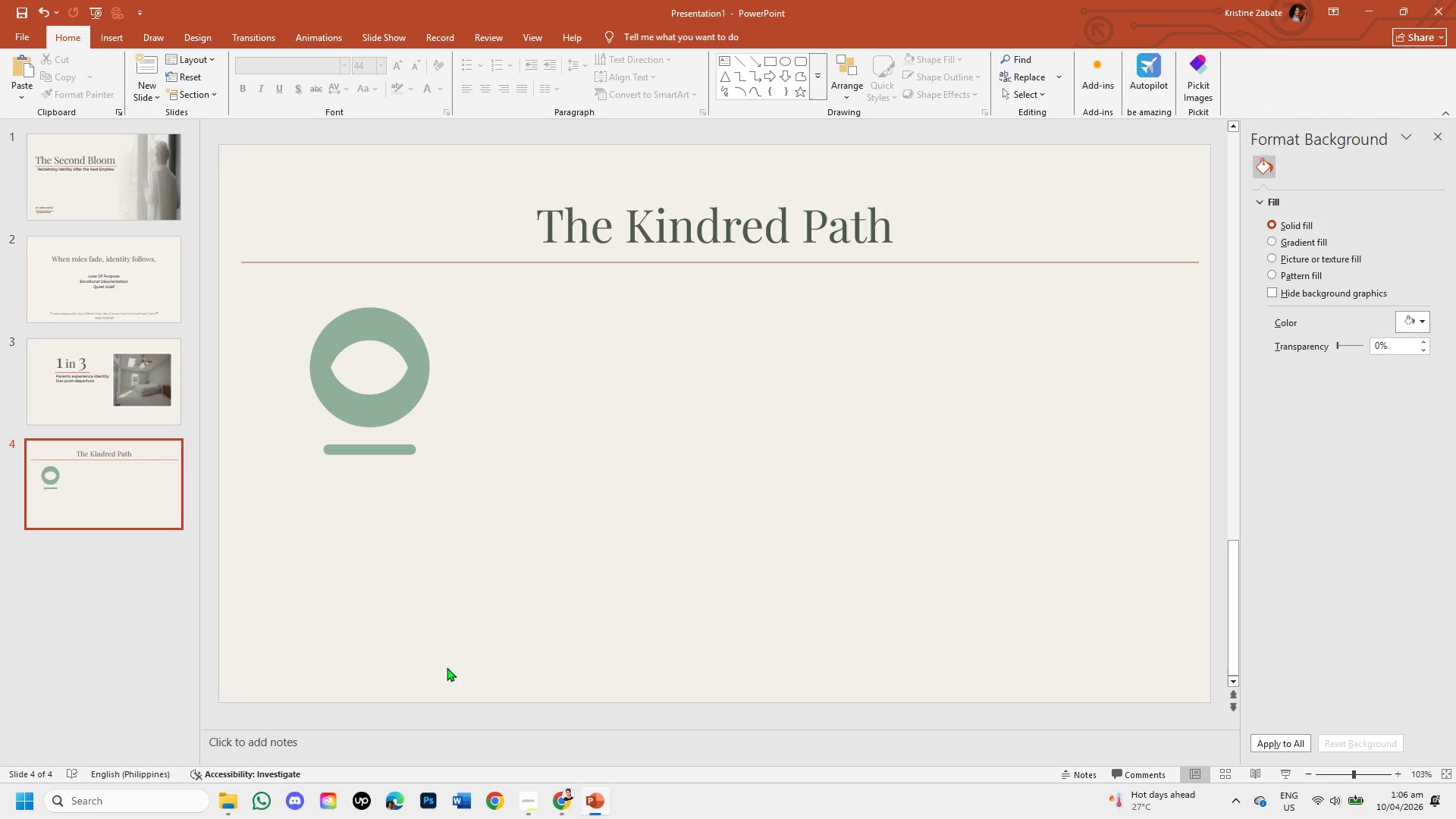 
wait(12.84)
 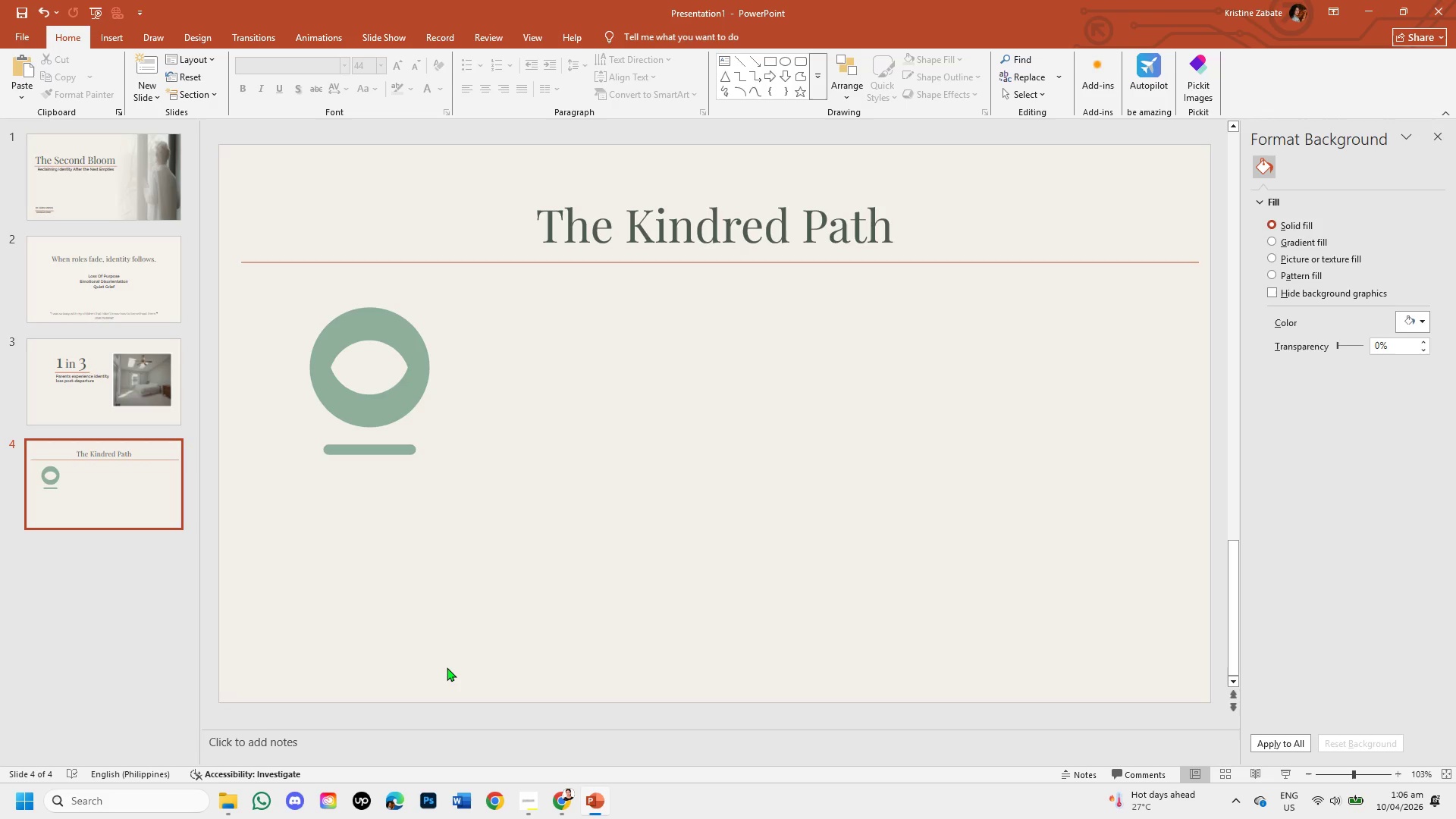 
left_click([568, 799])
 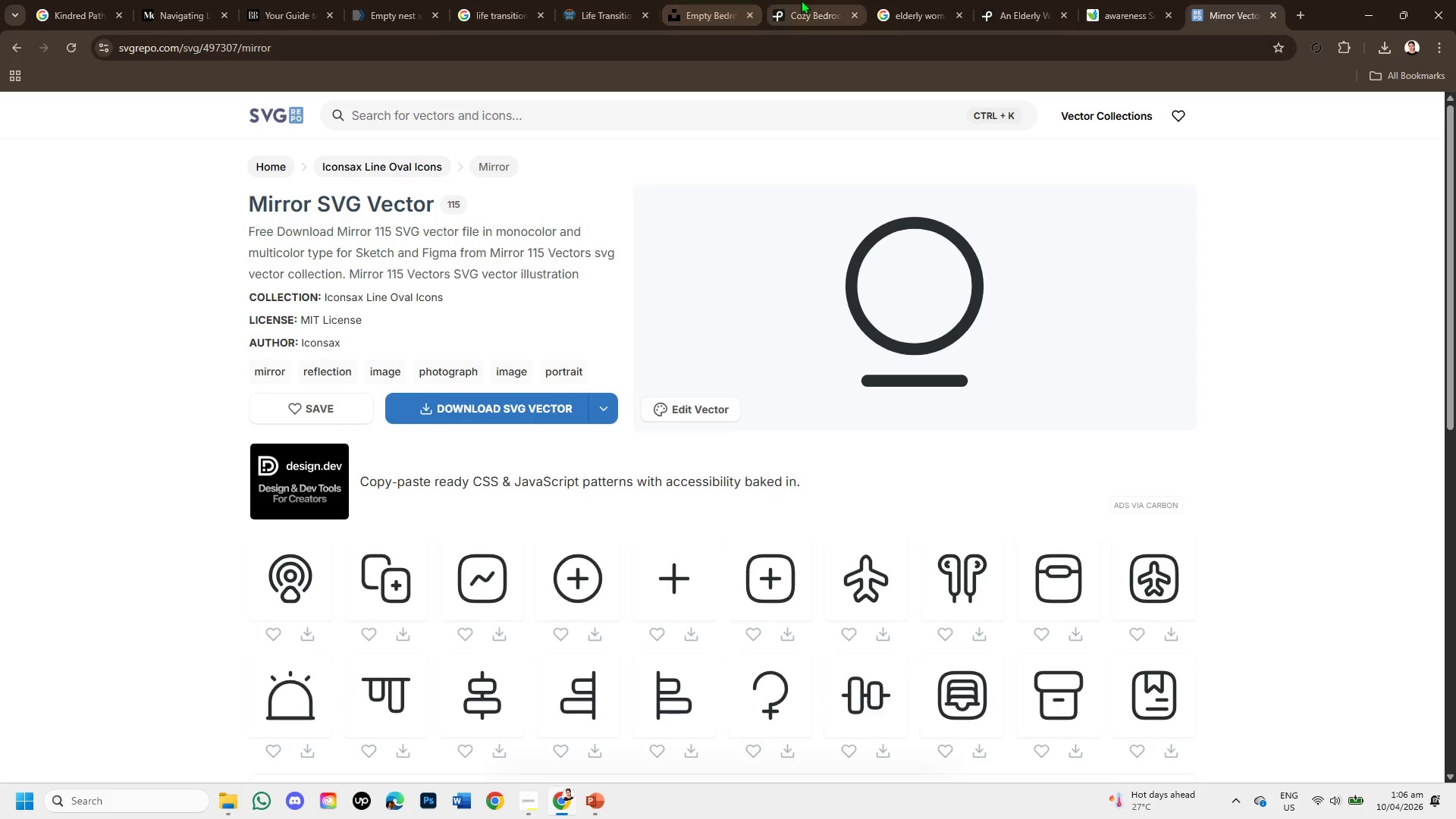 
left_click([1103, 7])
 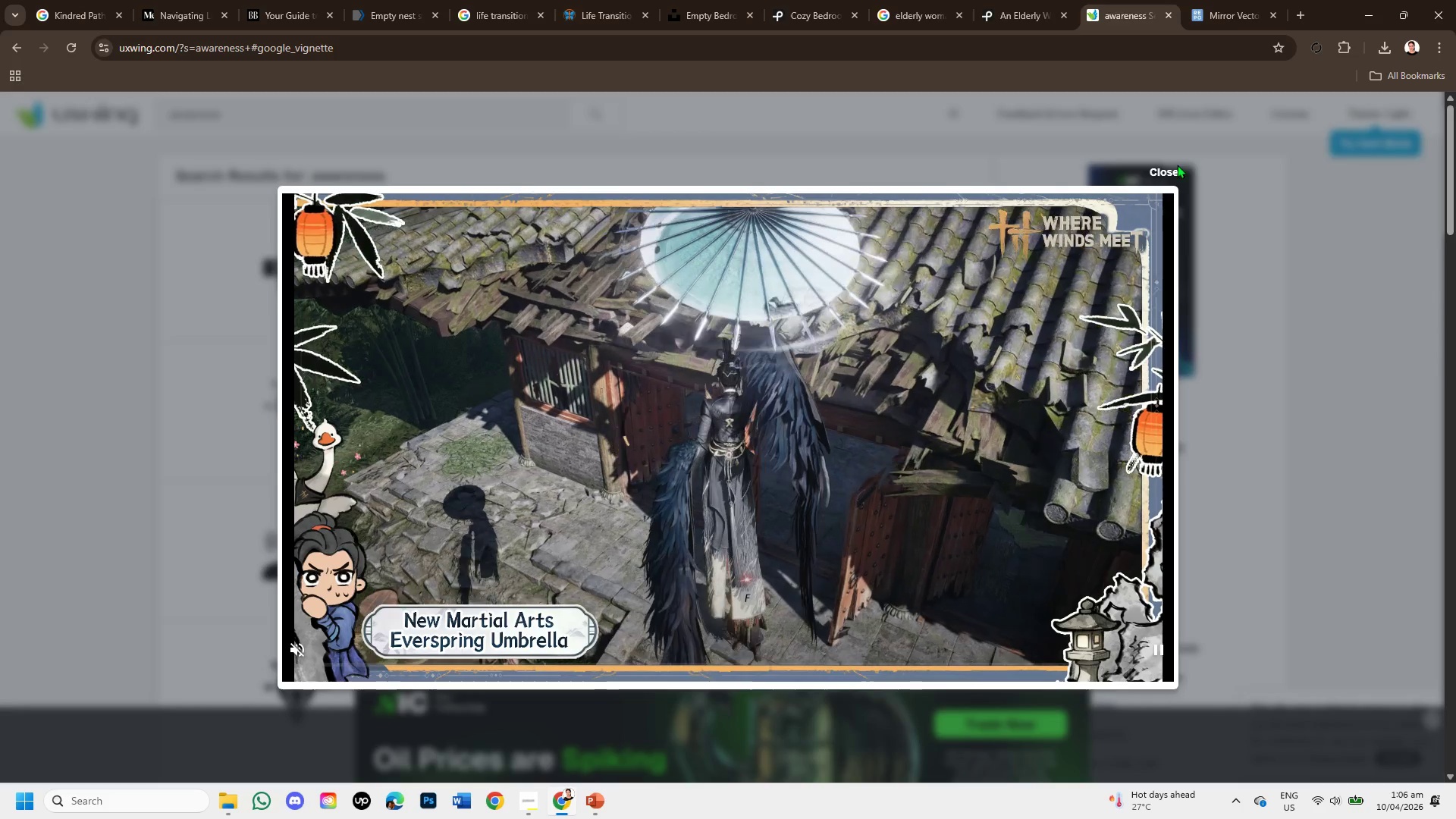 
left_click([1172, 168])
 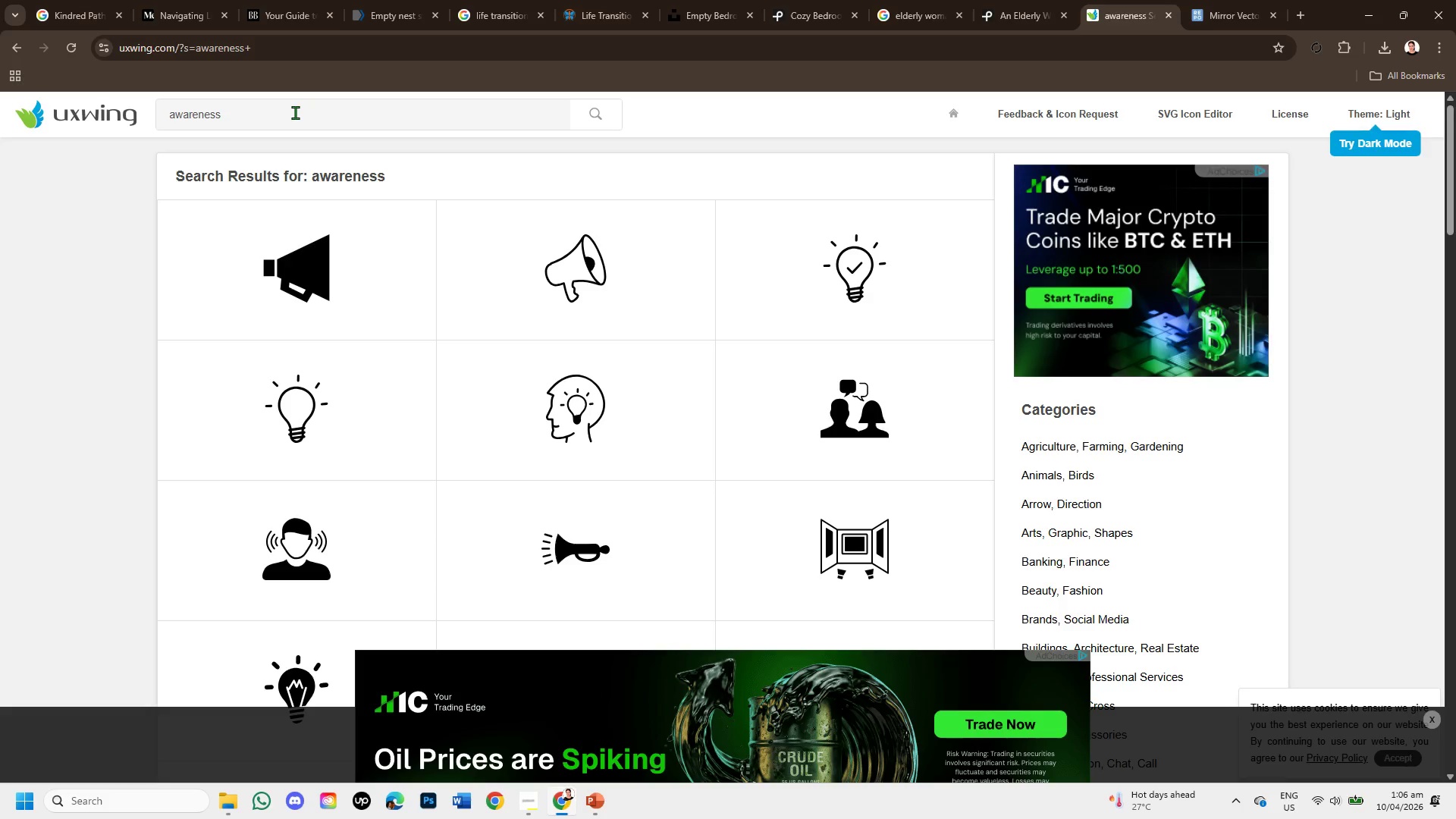 
left_click([295, 112])
 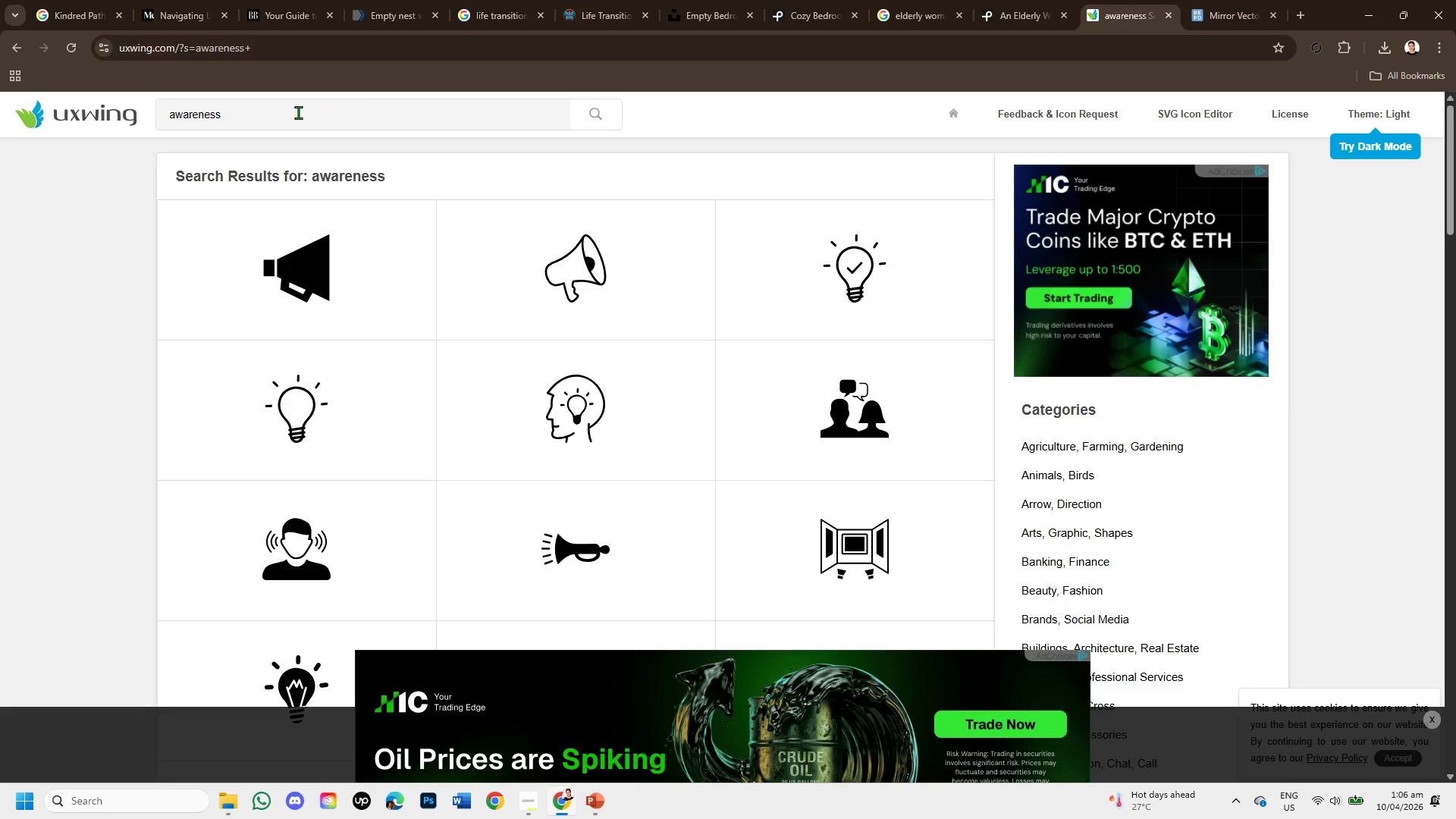 
hold_key(key=Backspace, duration=1.17)
 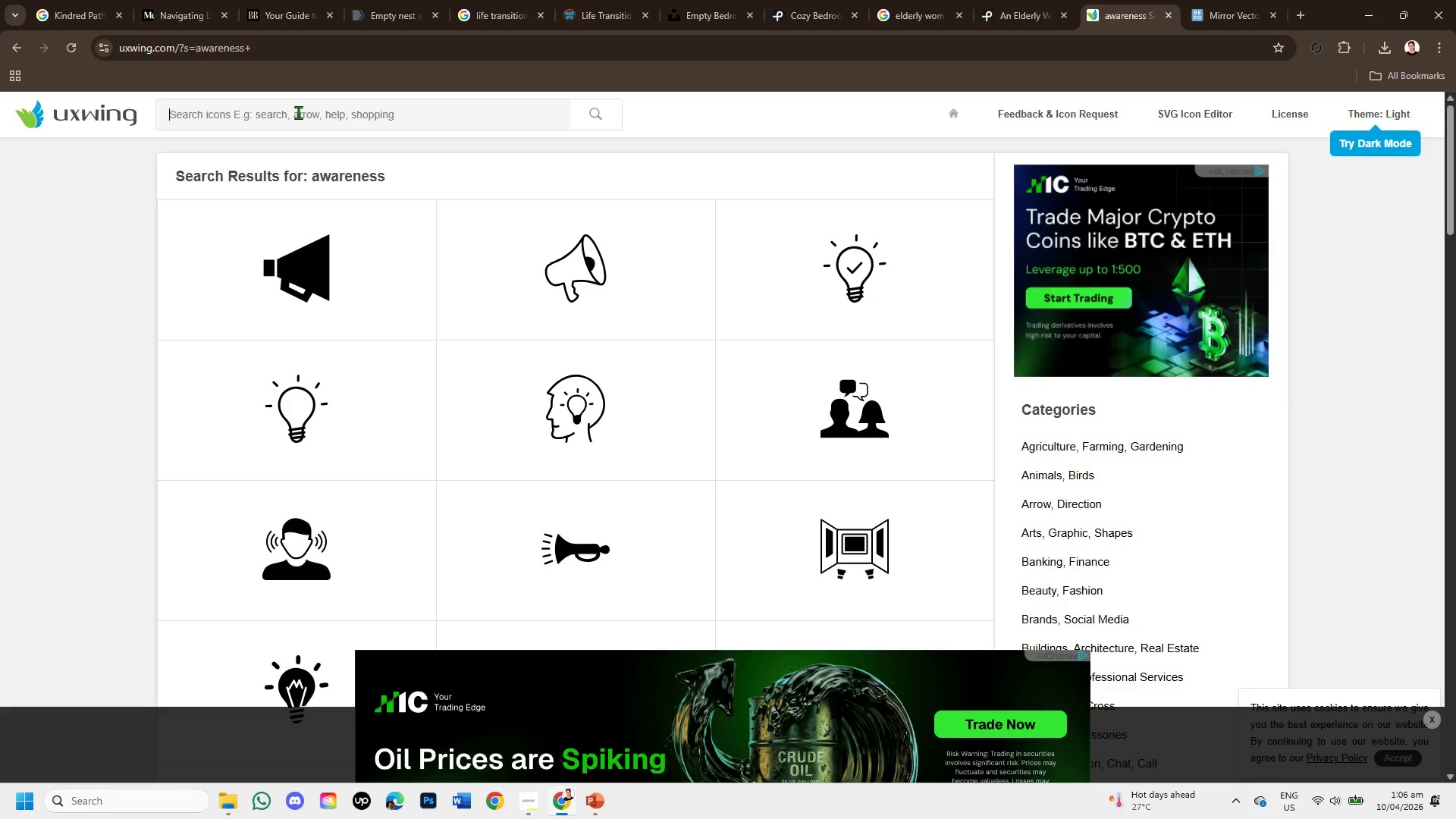 
type(eye icon )
 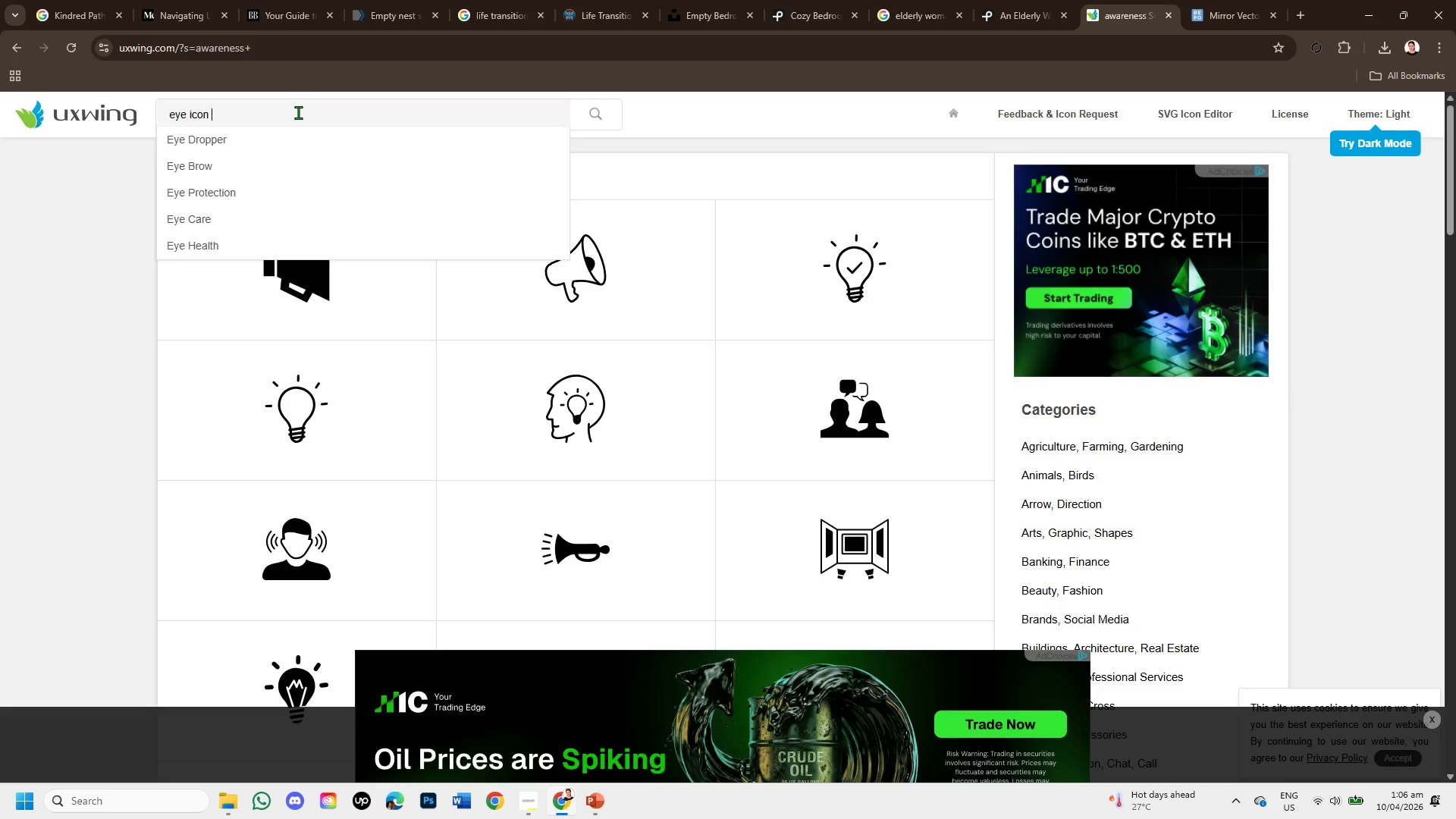 
key(Enter)
 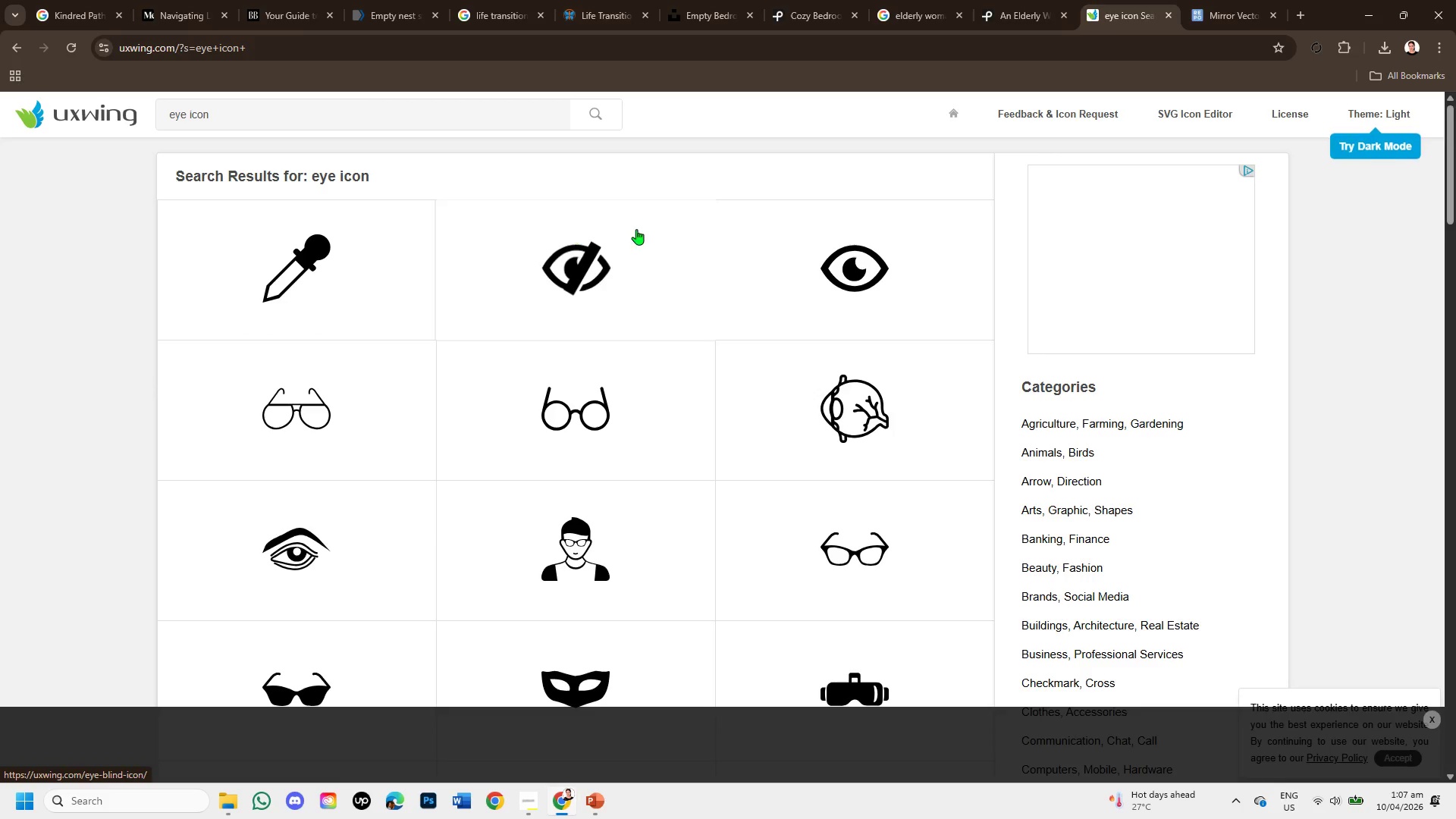 
wait(5.98)
 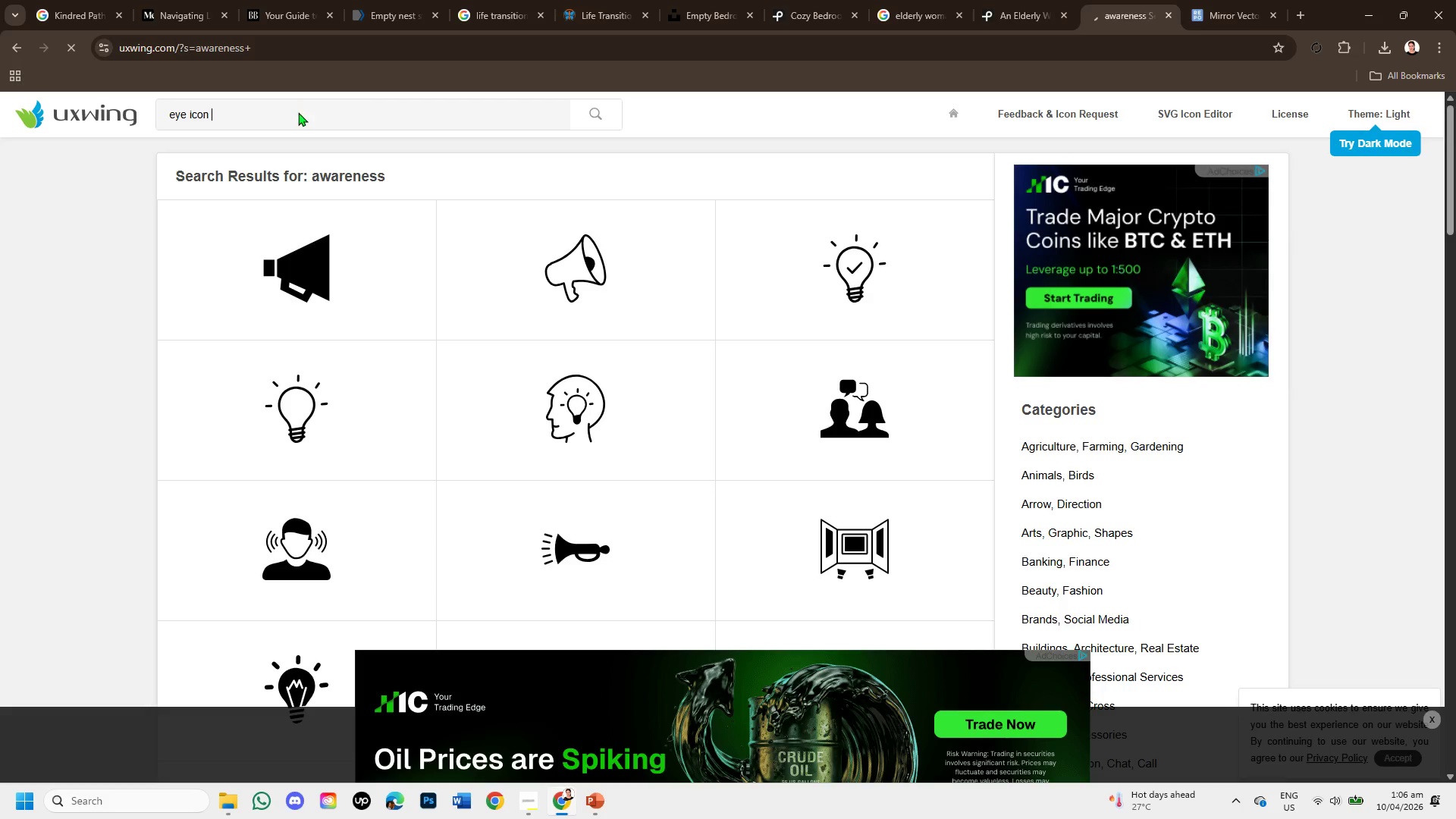 
scroll: coordinate [699, 333], scroll_direction: down, amount: 5.0
 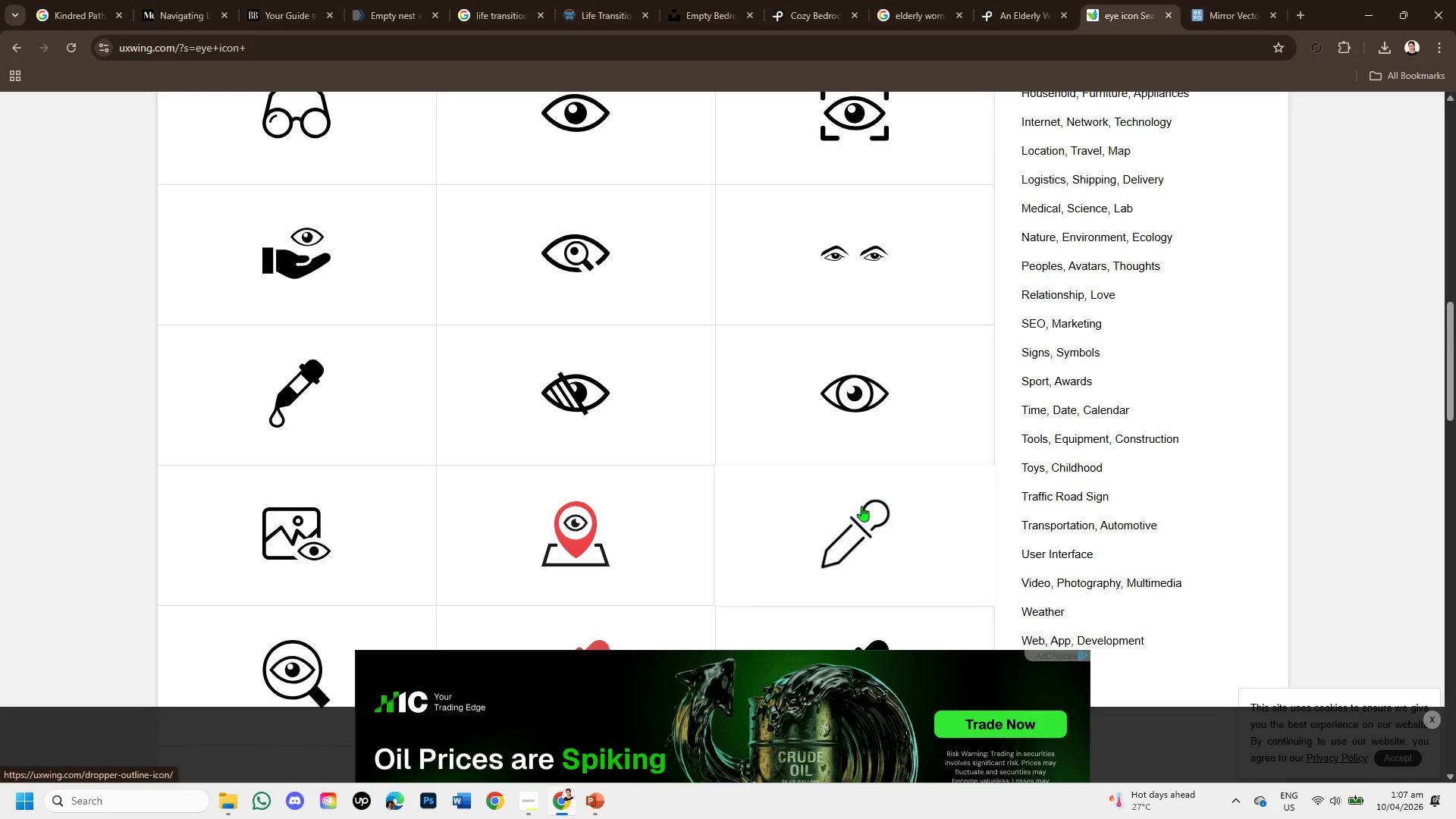 
scroll: coordinate [881, 398], scroll_direction: up, amount: 2.0
 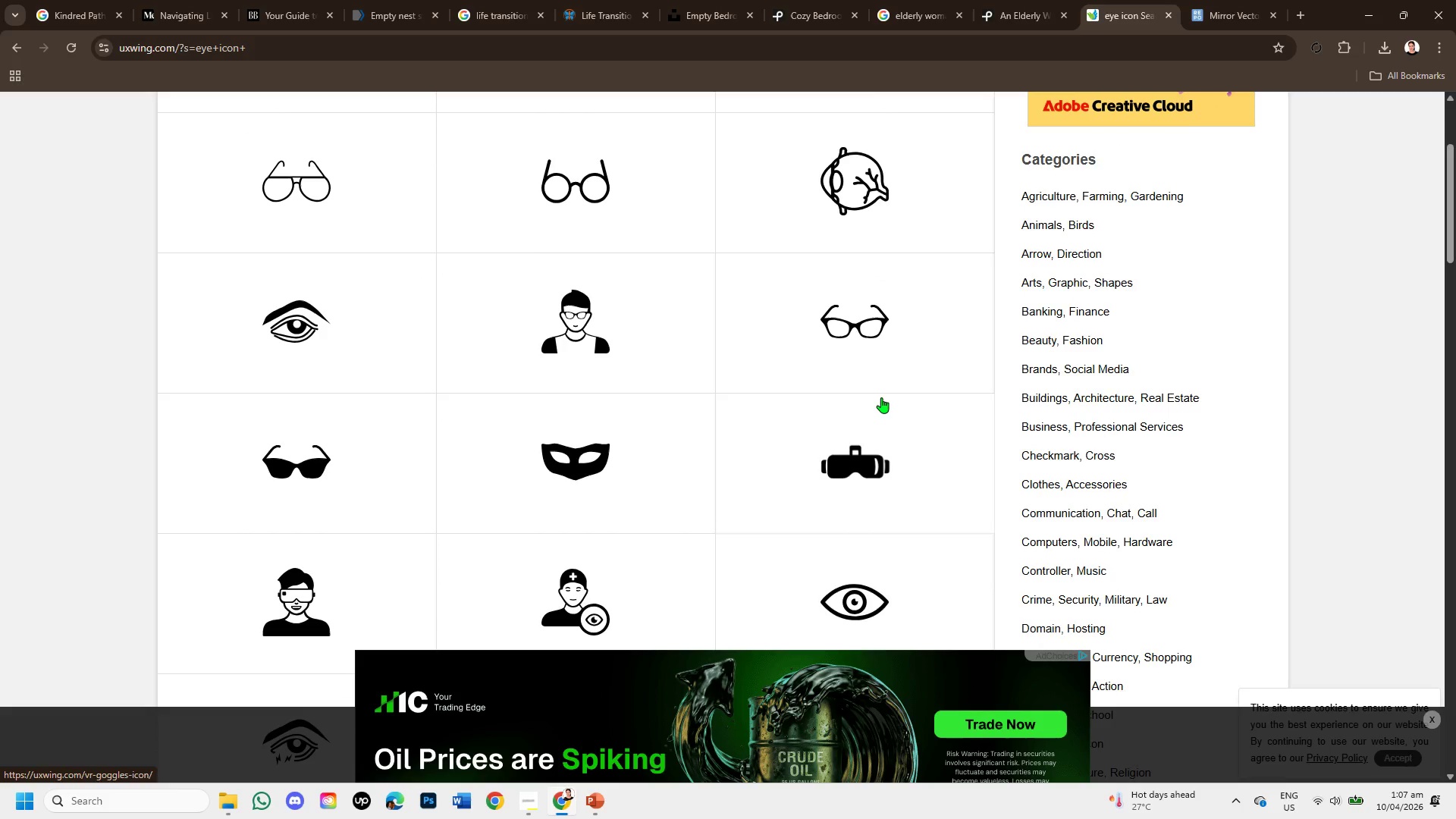 
scroll: coordinate [639, 433], scroll_direction: down, amount: 3.0
 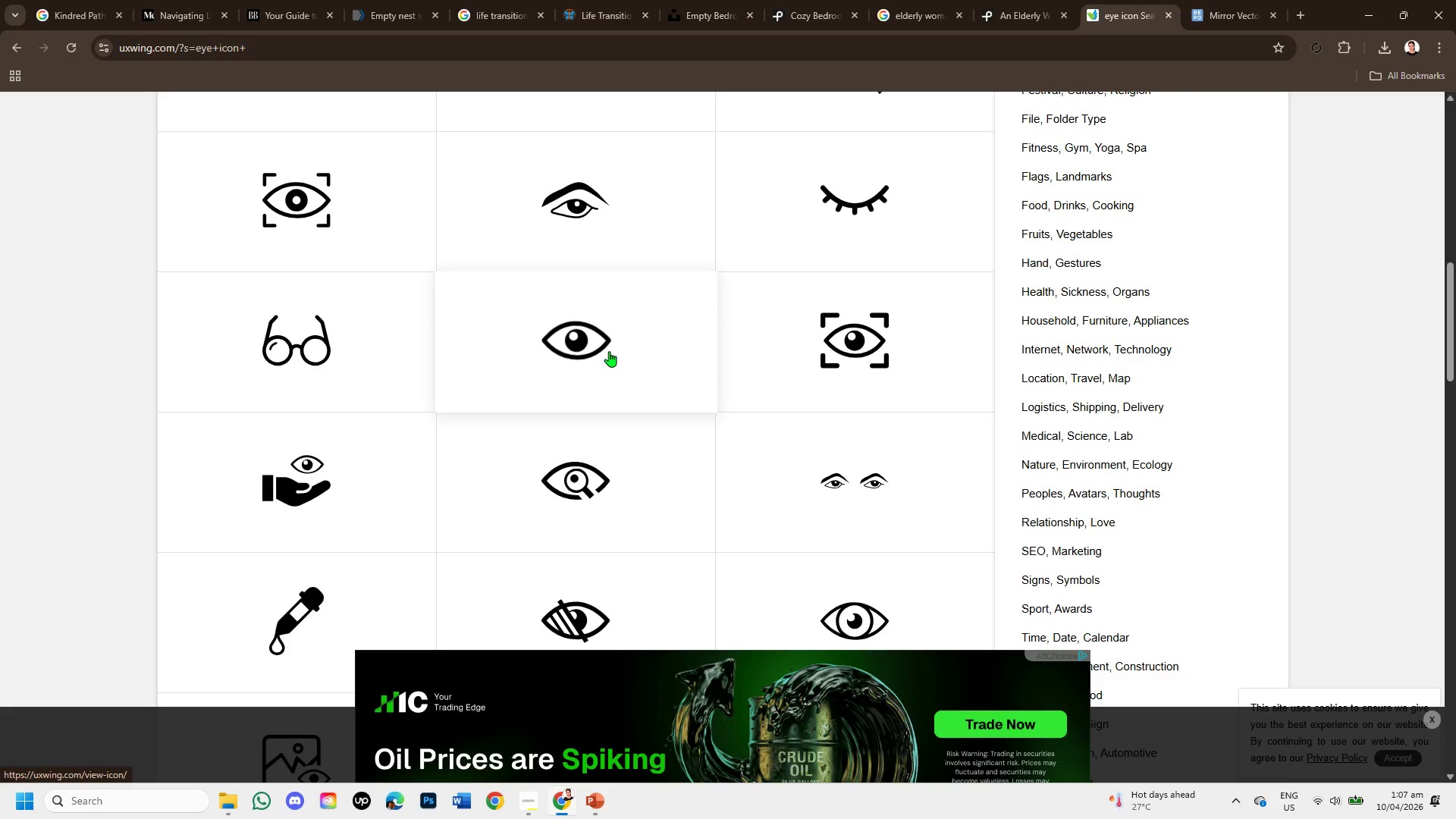 
left_click([603, 344])
 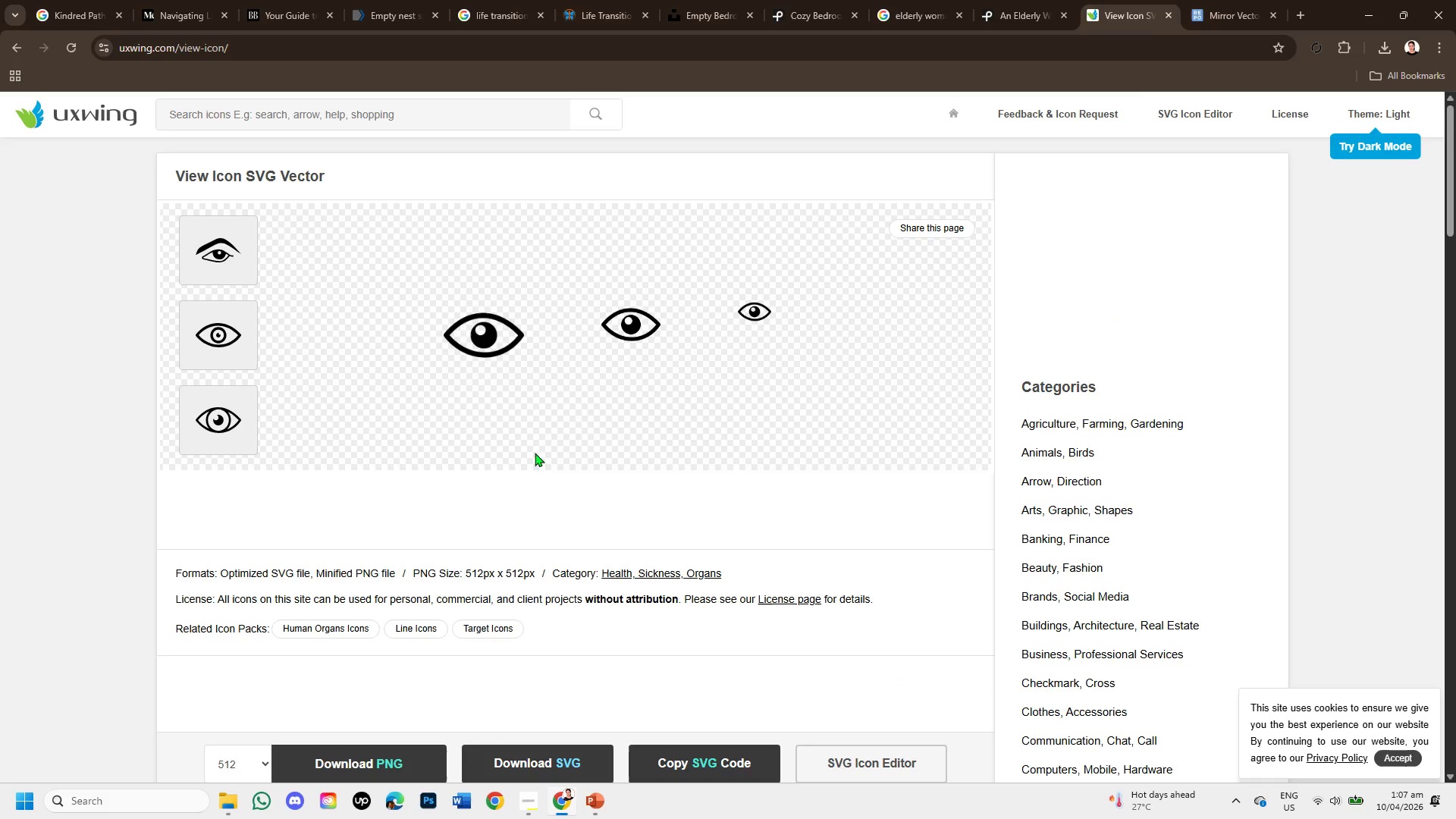 
left_click([515, 755])
 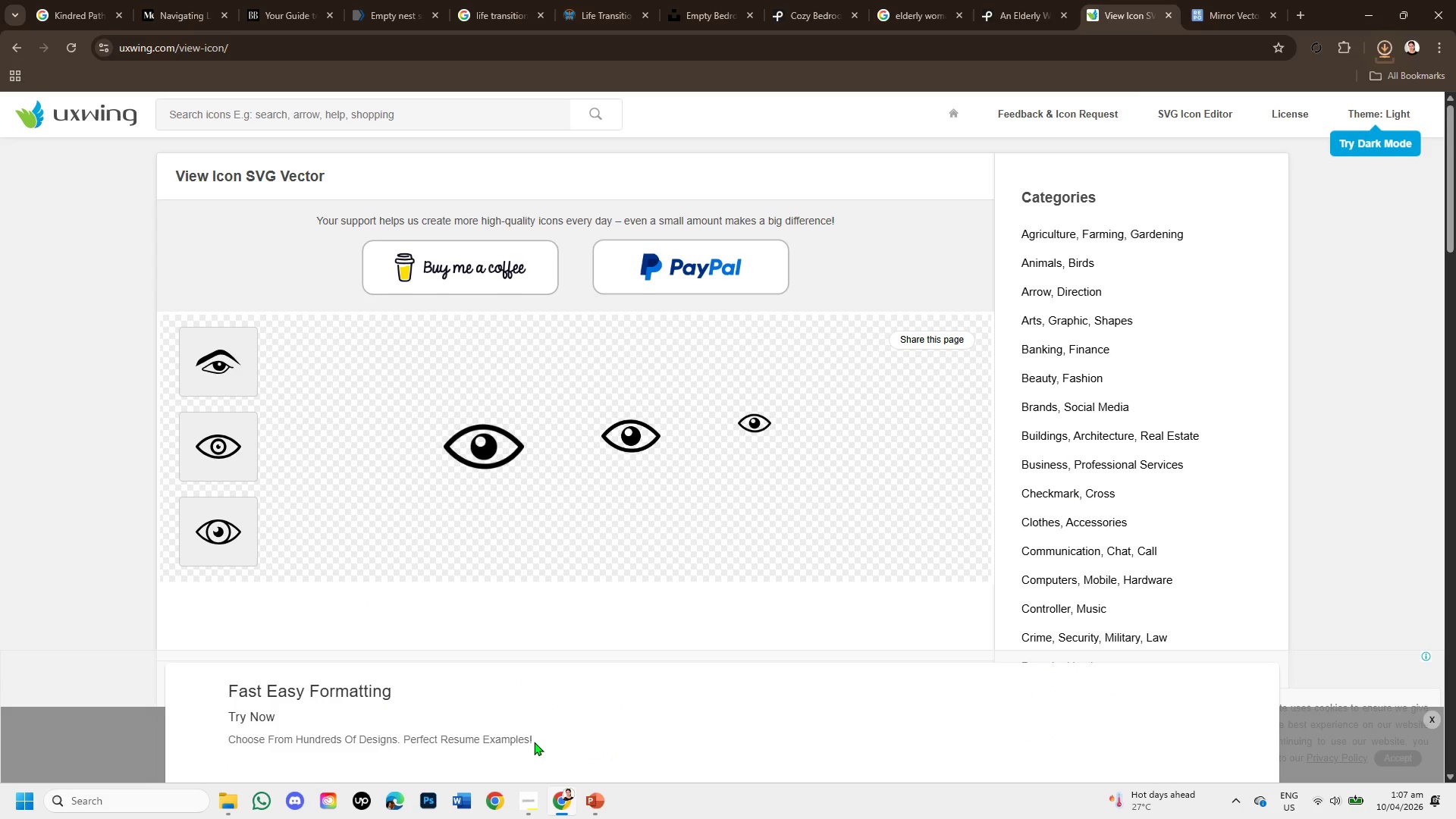 
left_click([590, 800])
 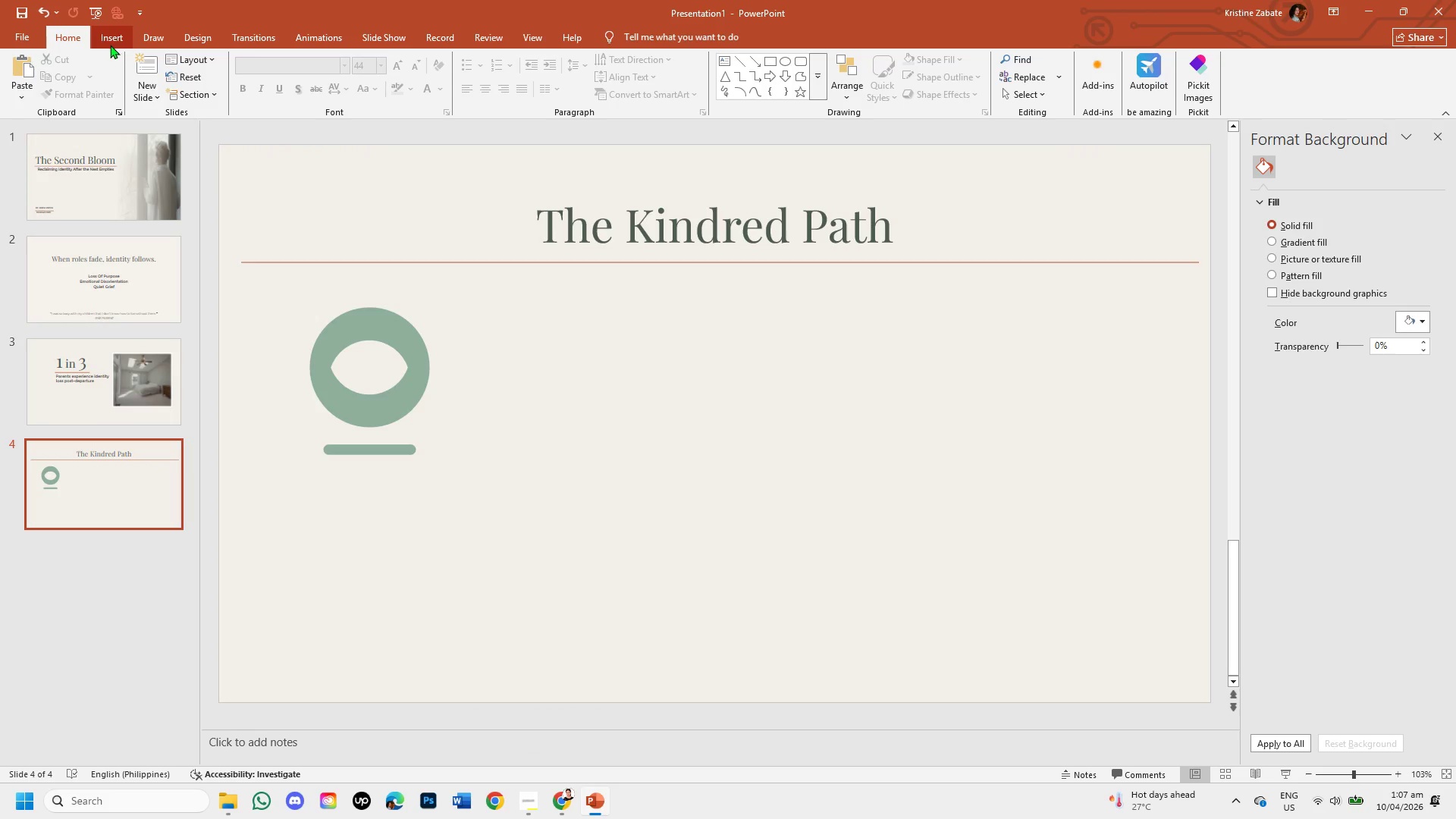 
left_click([102, 37])
 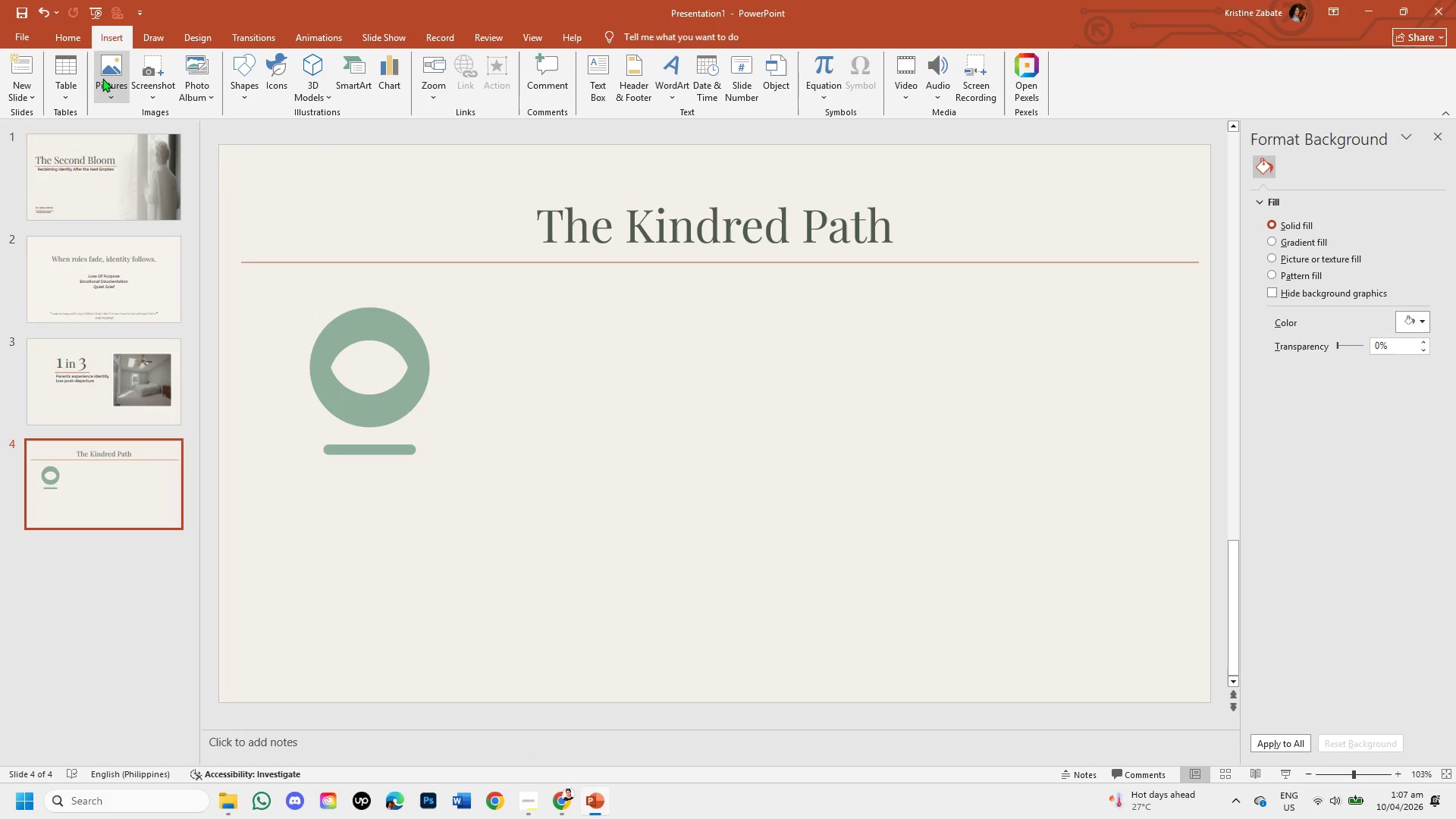 
left_click([102, 78])
 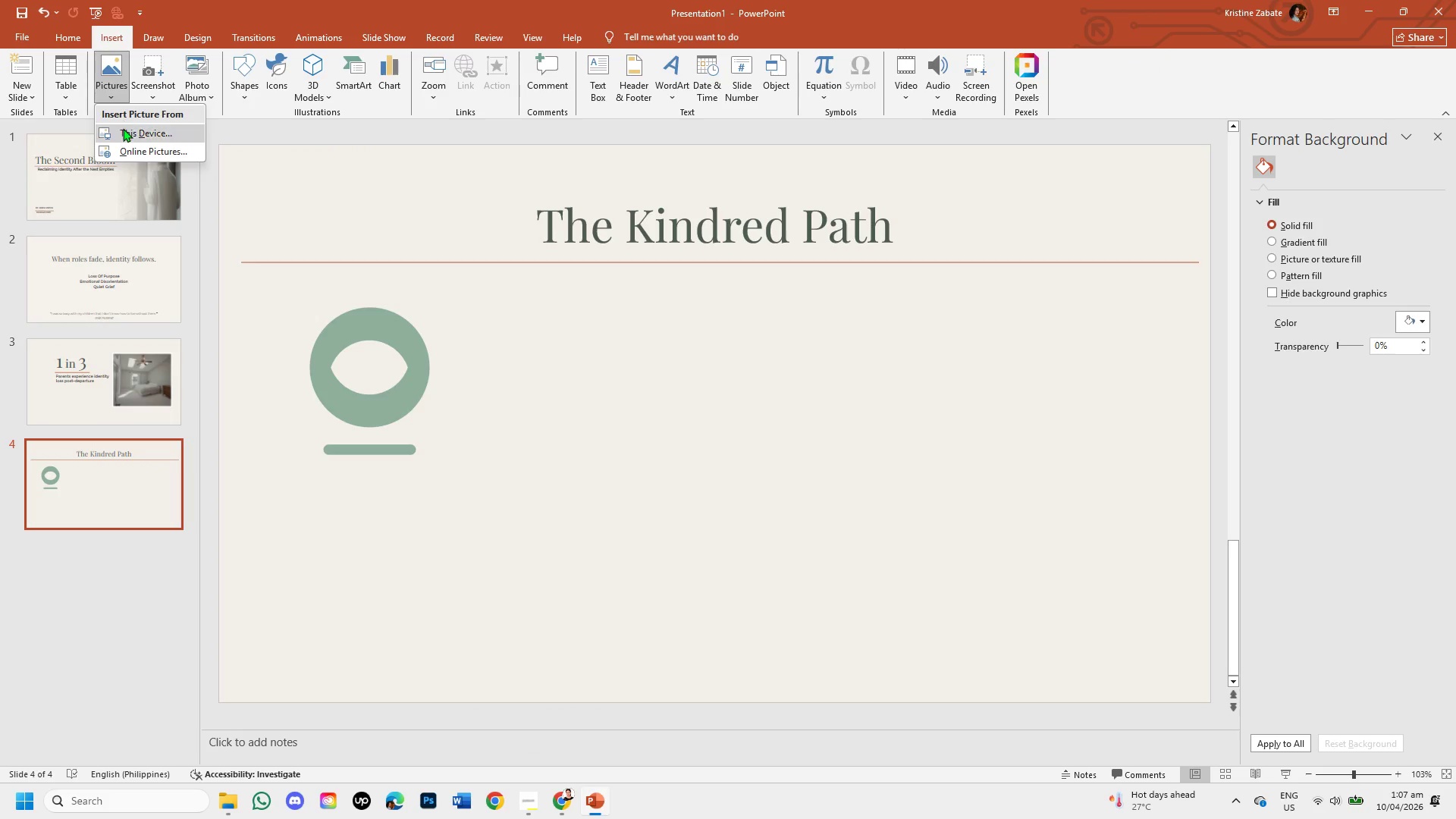 
left_click([123, 129])
 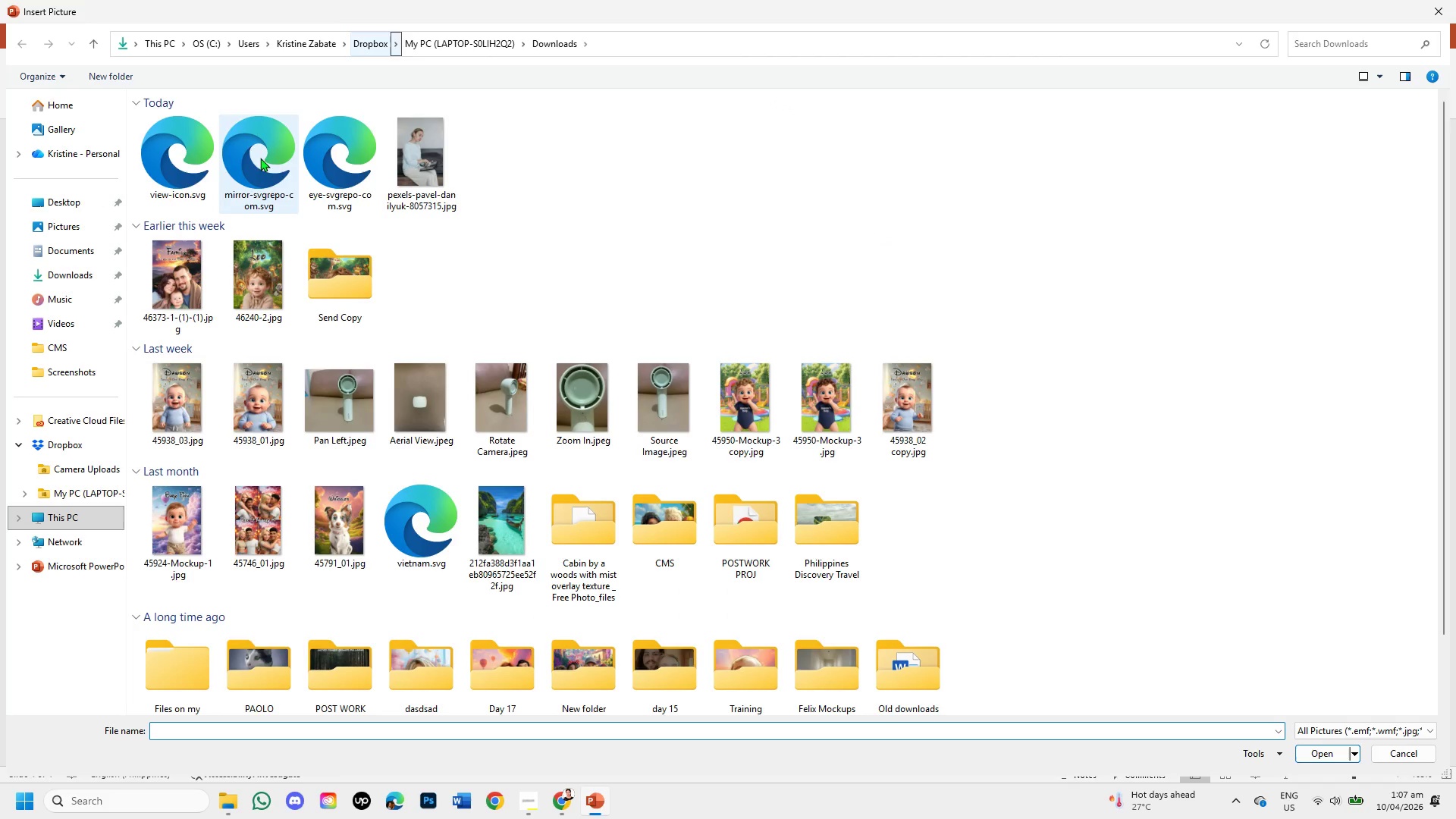 
double_click([171, 167])
 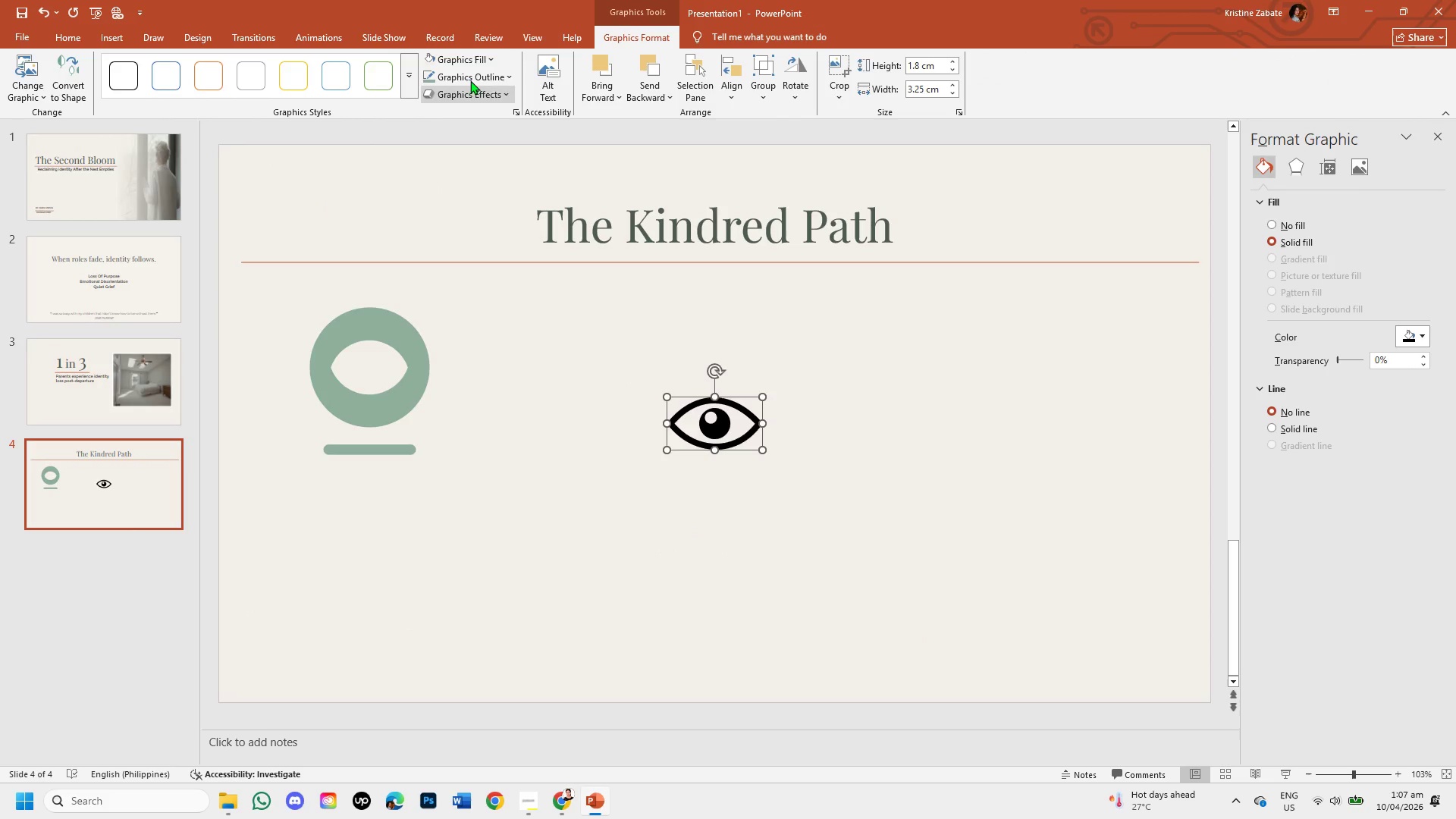 
left_click([467, 52])
 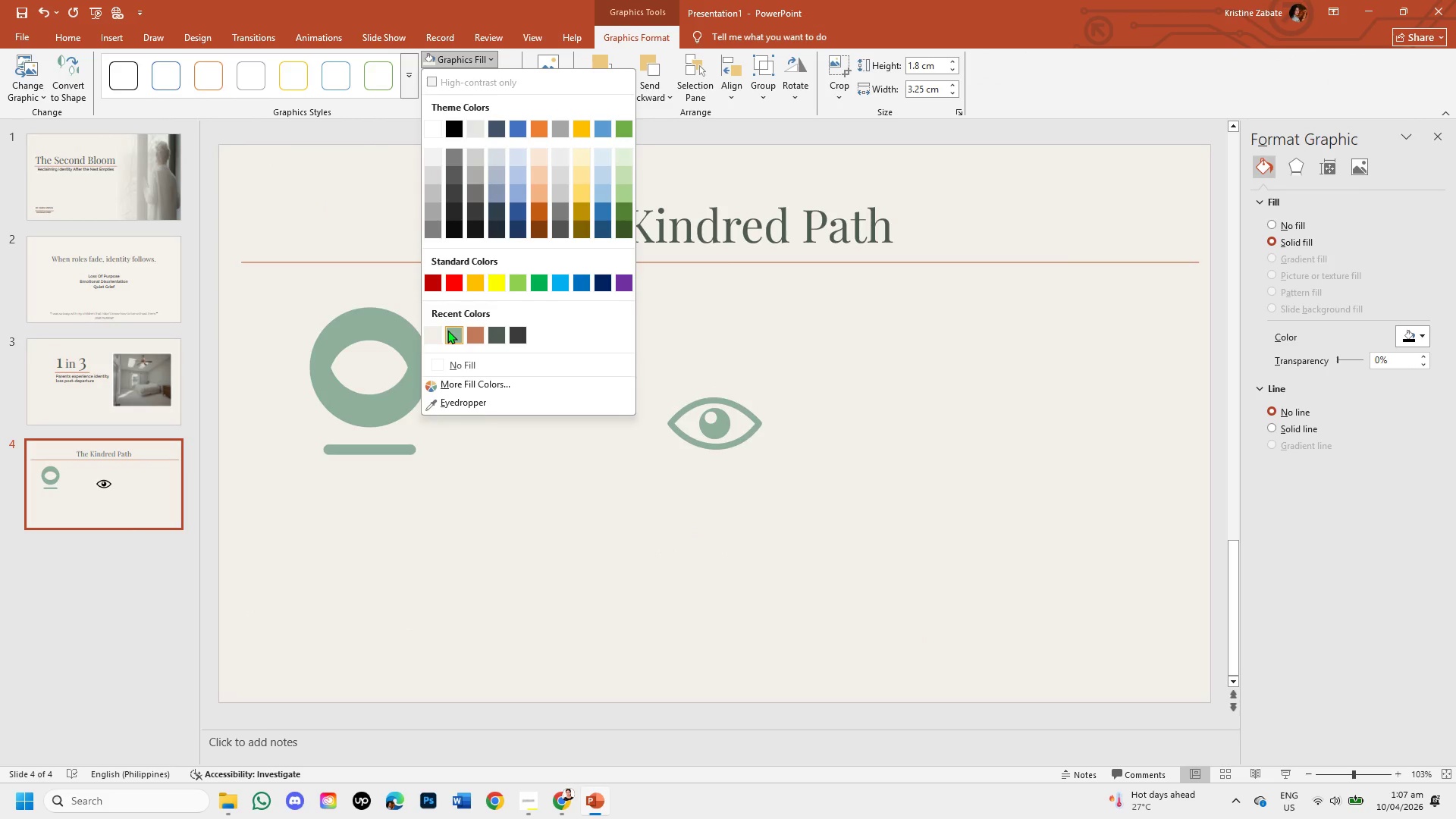 
left_click([447, 330])
 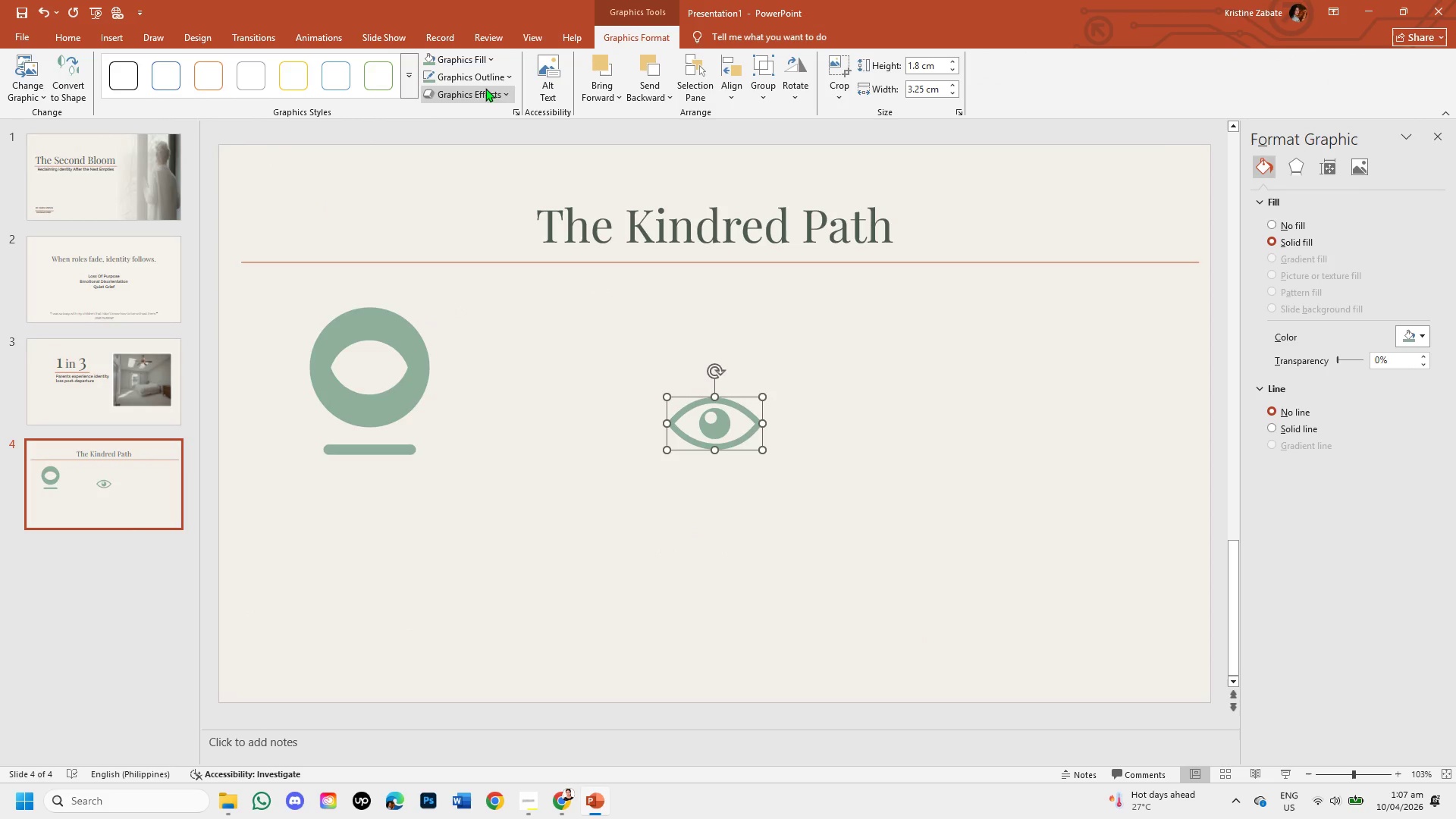 
left_click([504, 78])
 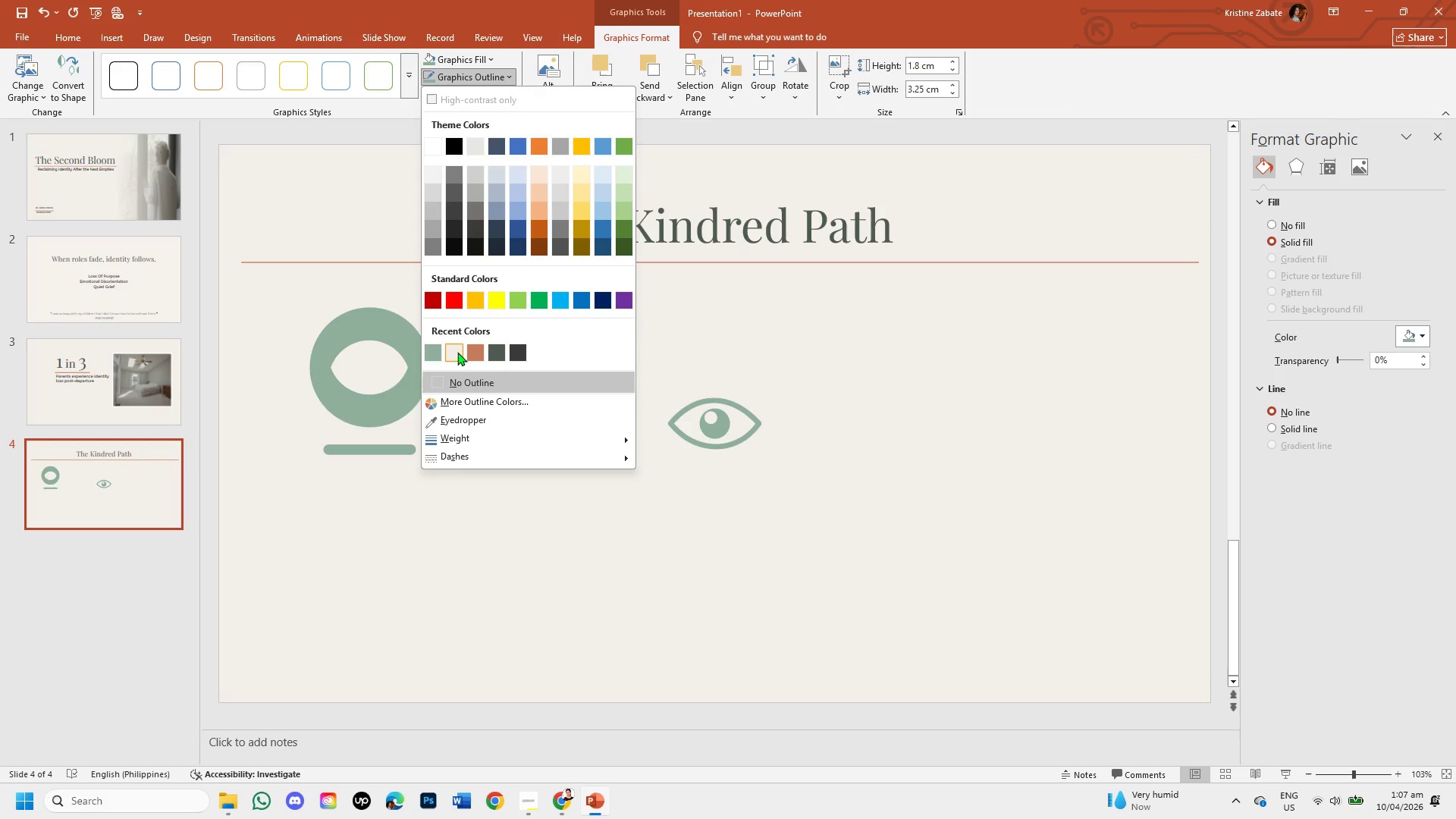 
left_click([457, 352])
 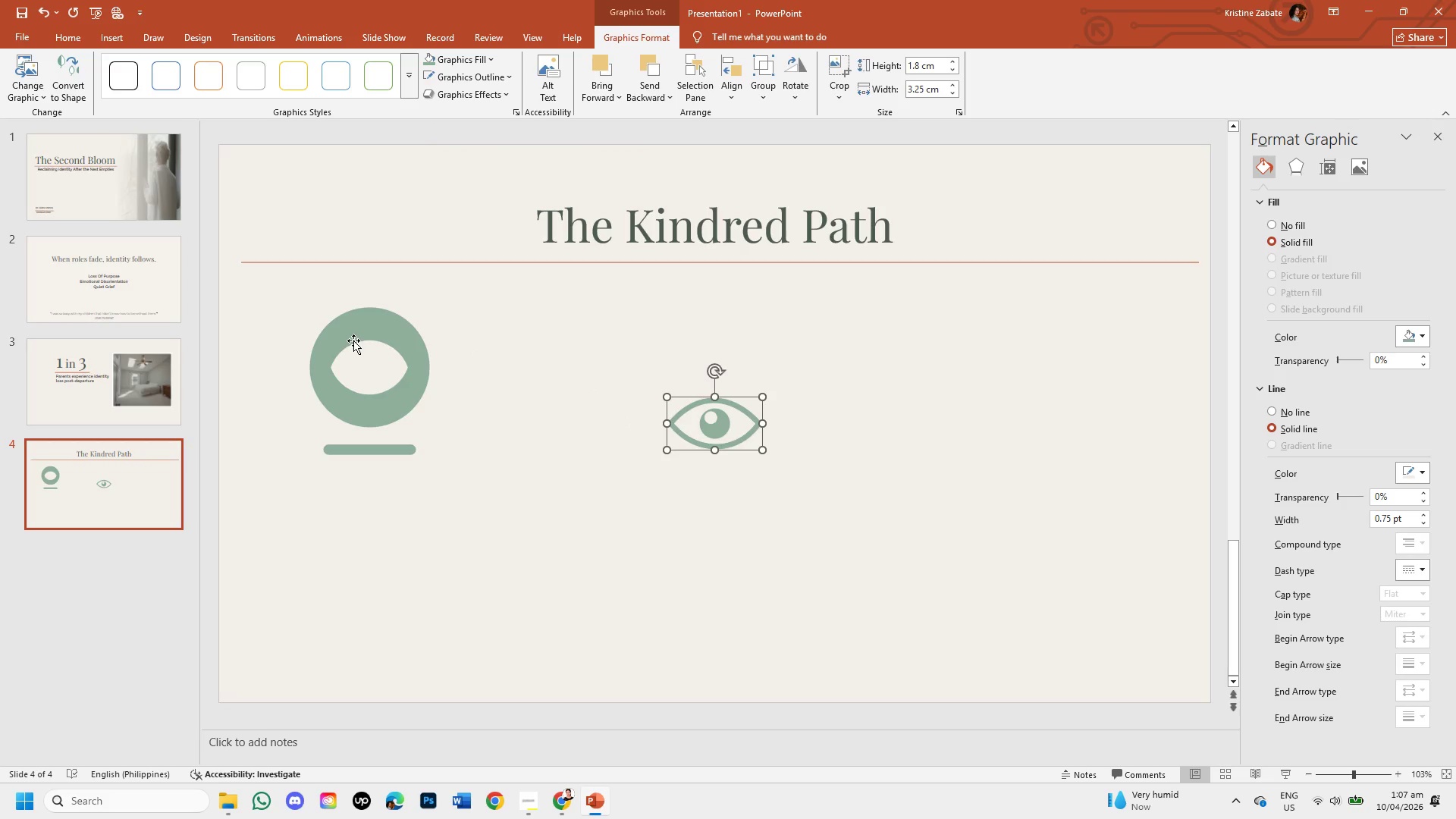 
left_click([365, 357])
 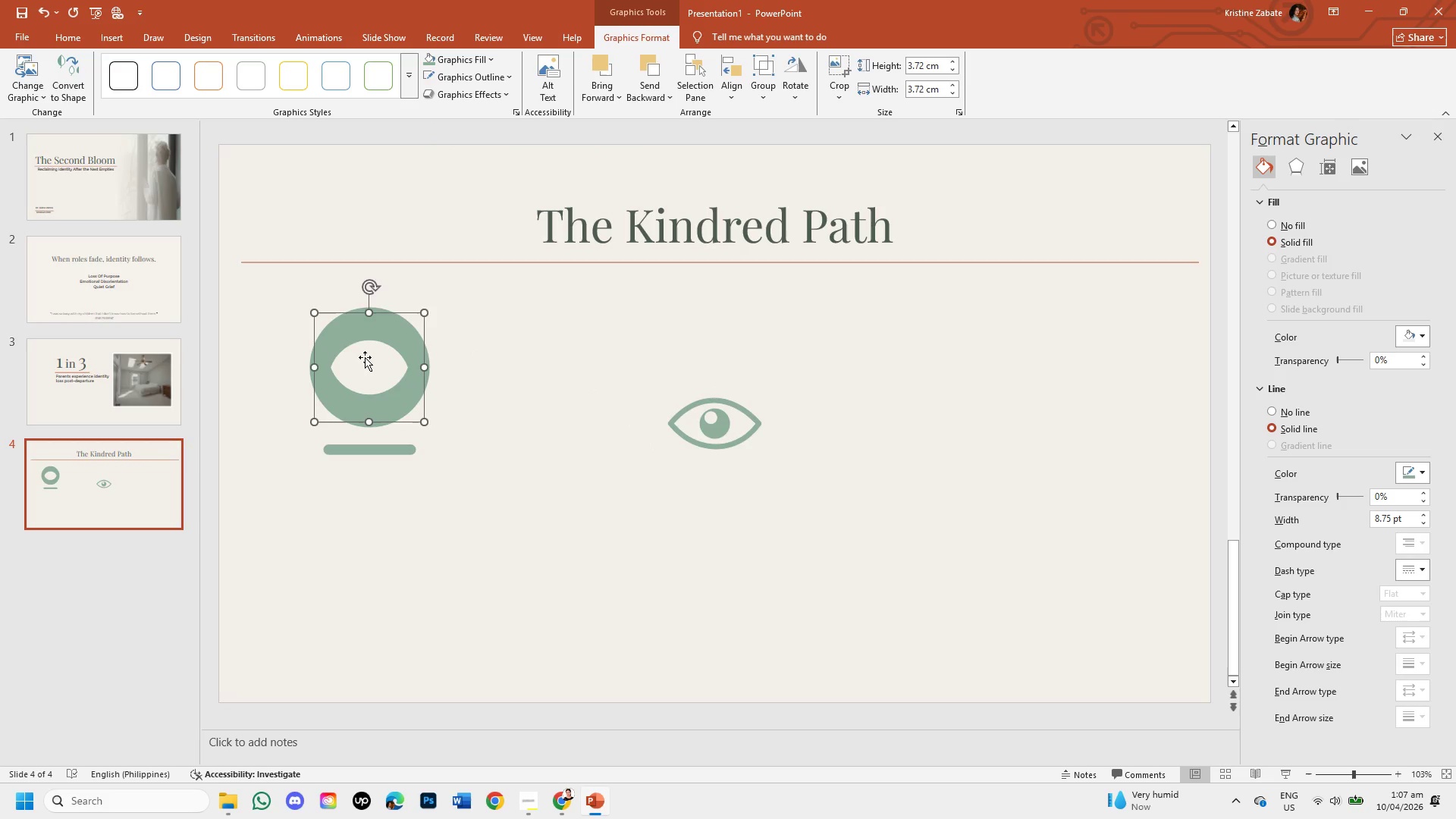 
key(Backspace)
 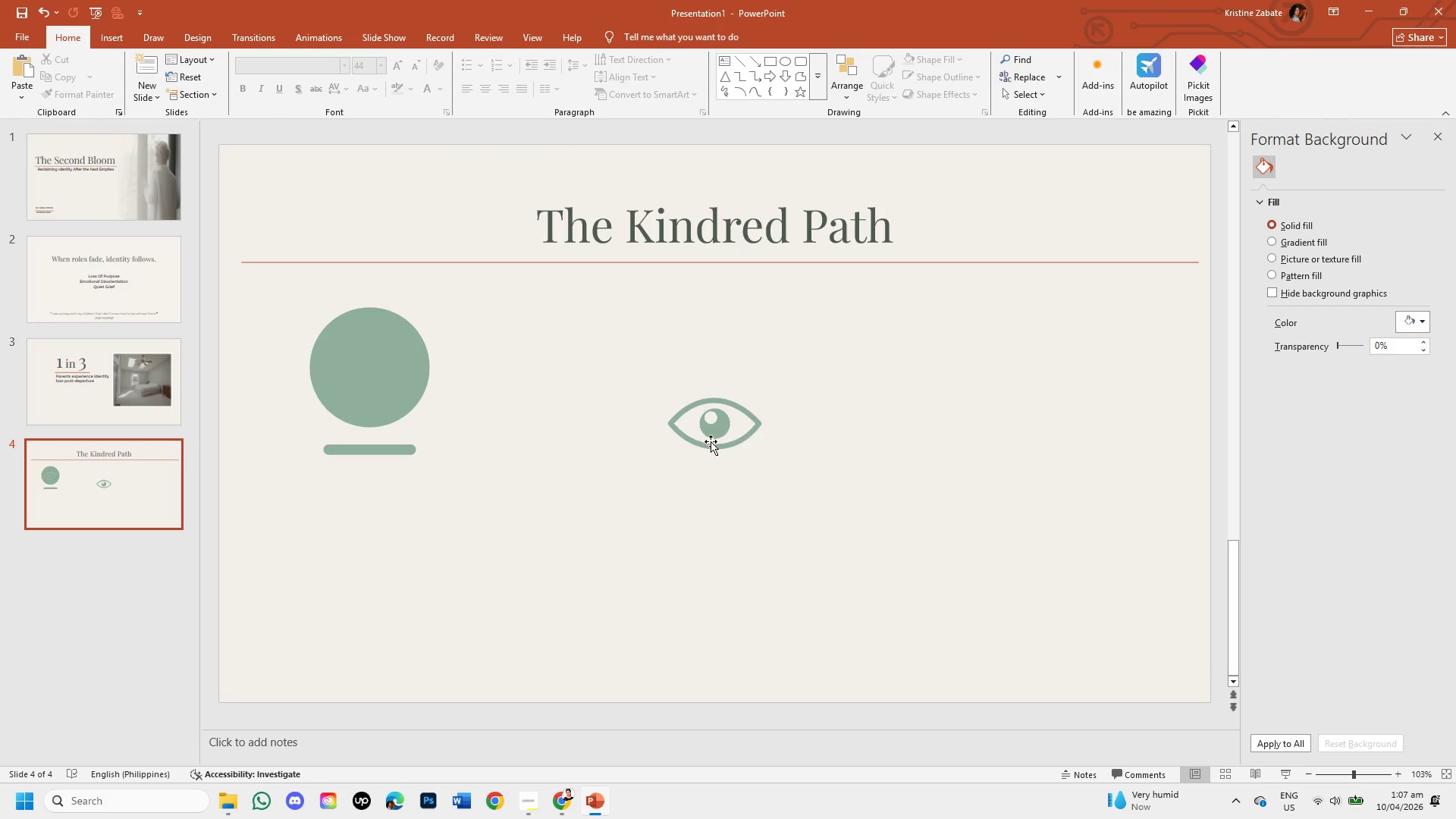 
left_click([717, 446])
 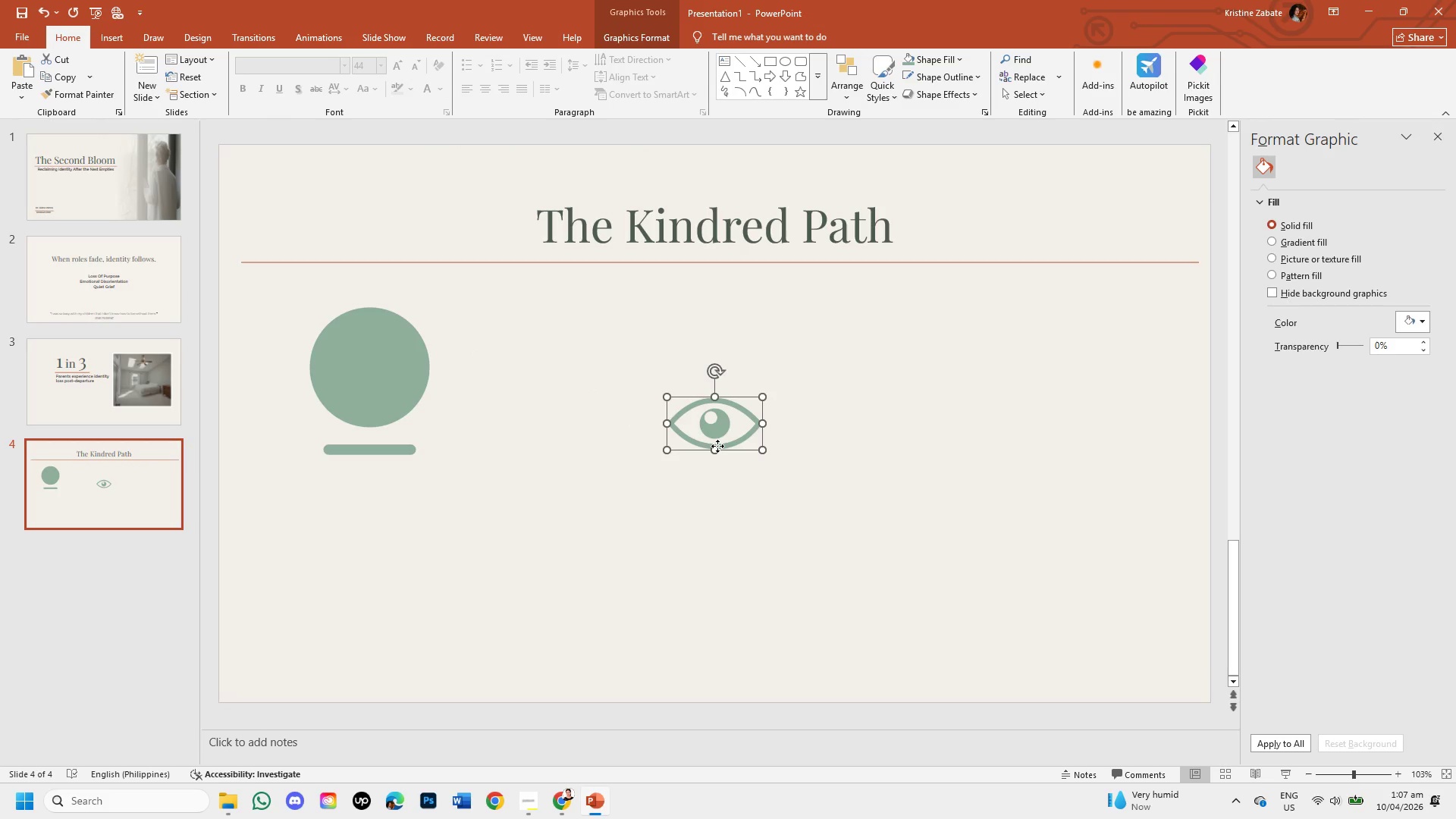 
left_click_drag(start_coordinate=[717, 446], to_coordinate=[376, 368])
 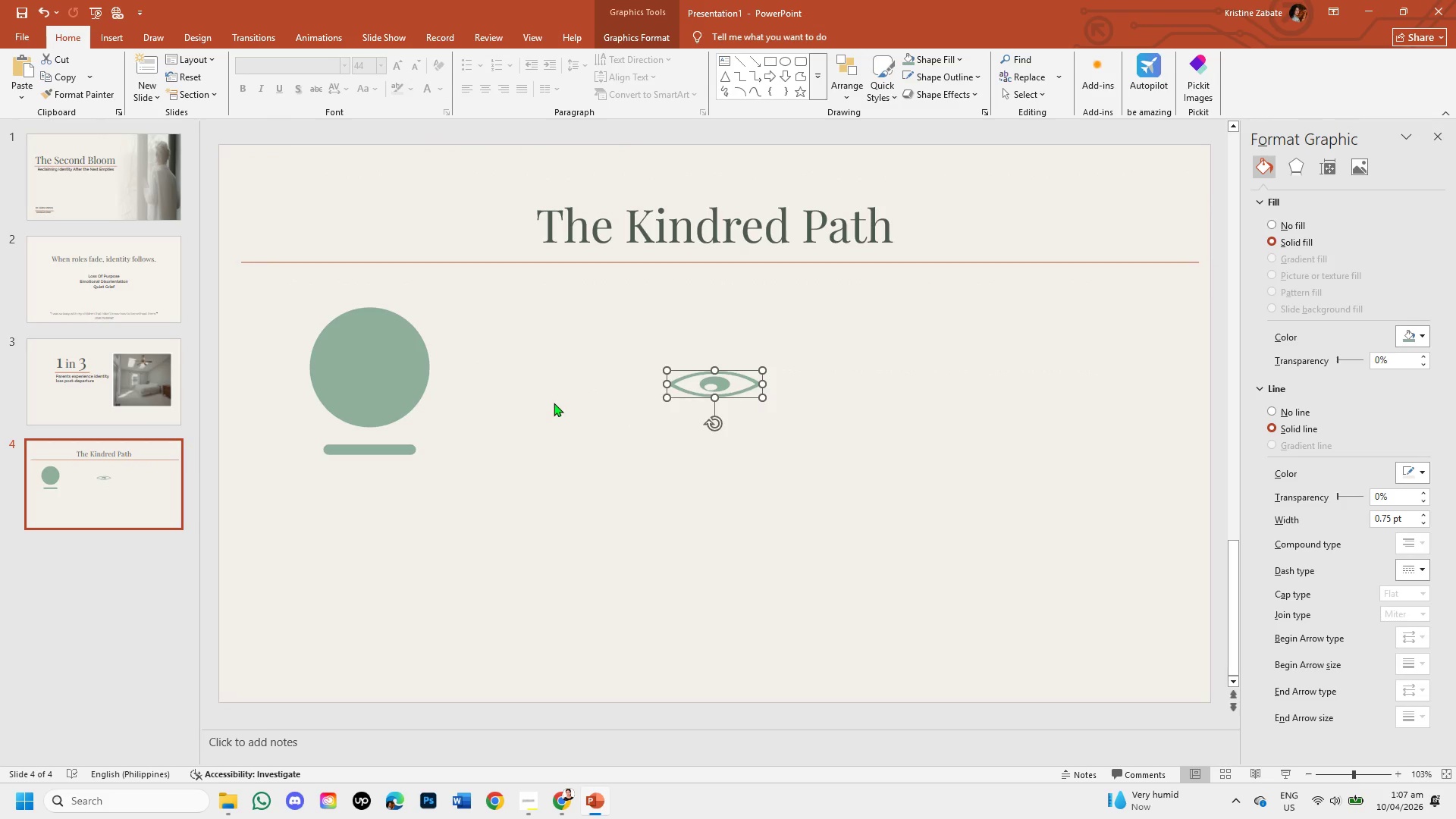 
key(Control+Z)
 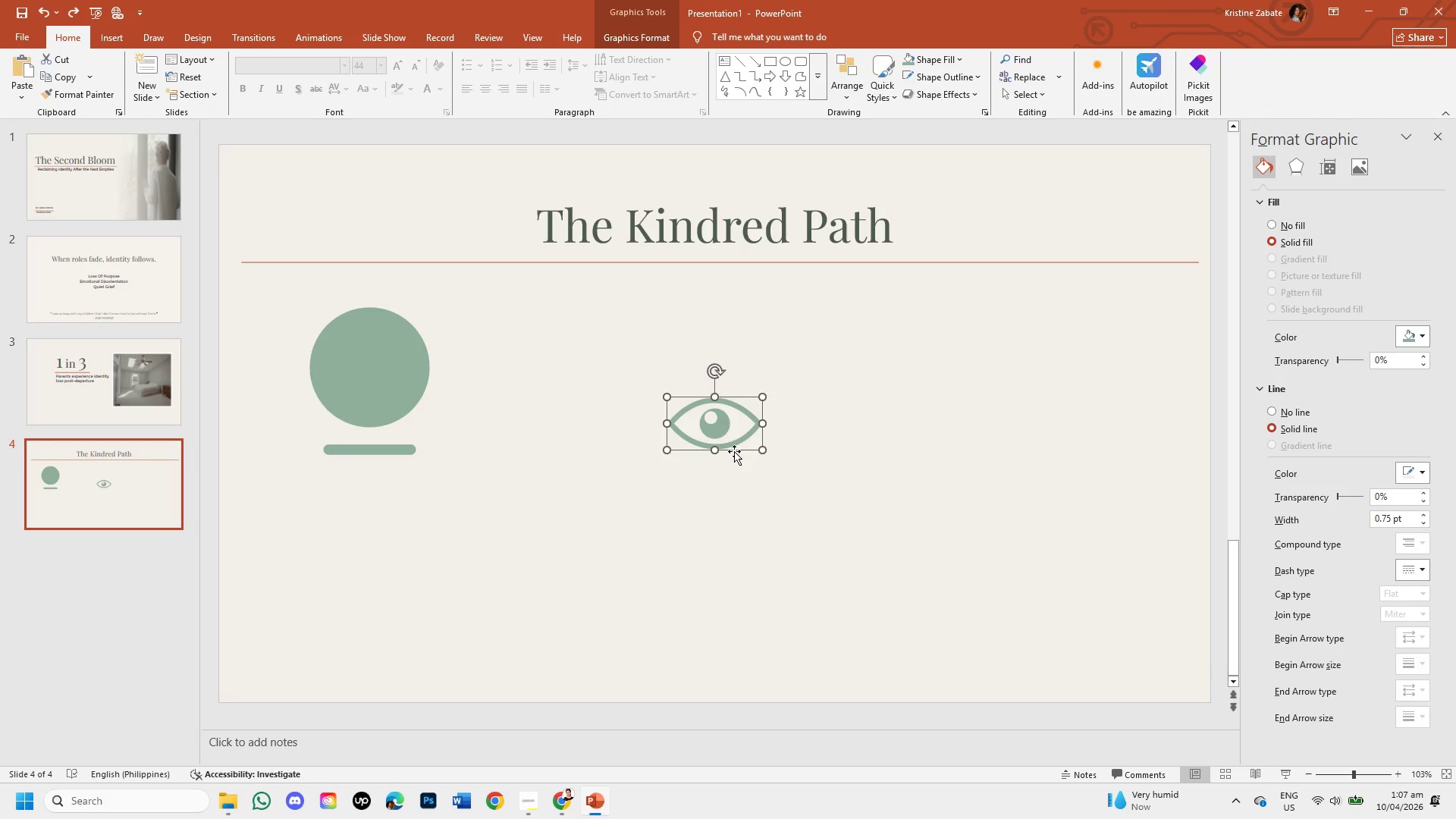 
left_click_drag(start_coordinate=[734, 451], to_coordinate=[391, 388])
 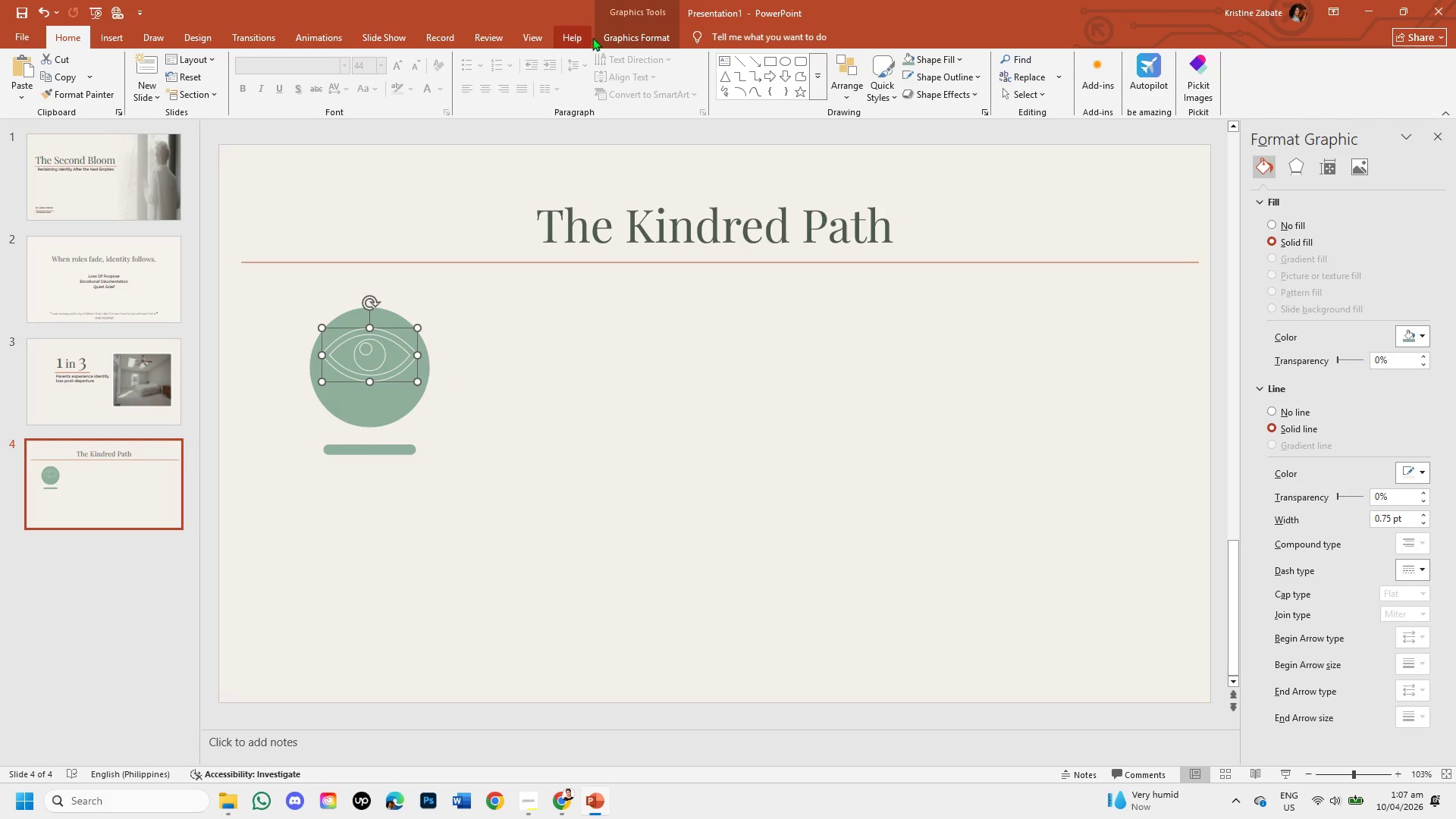 
left_click([652, 36])
 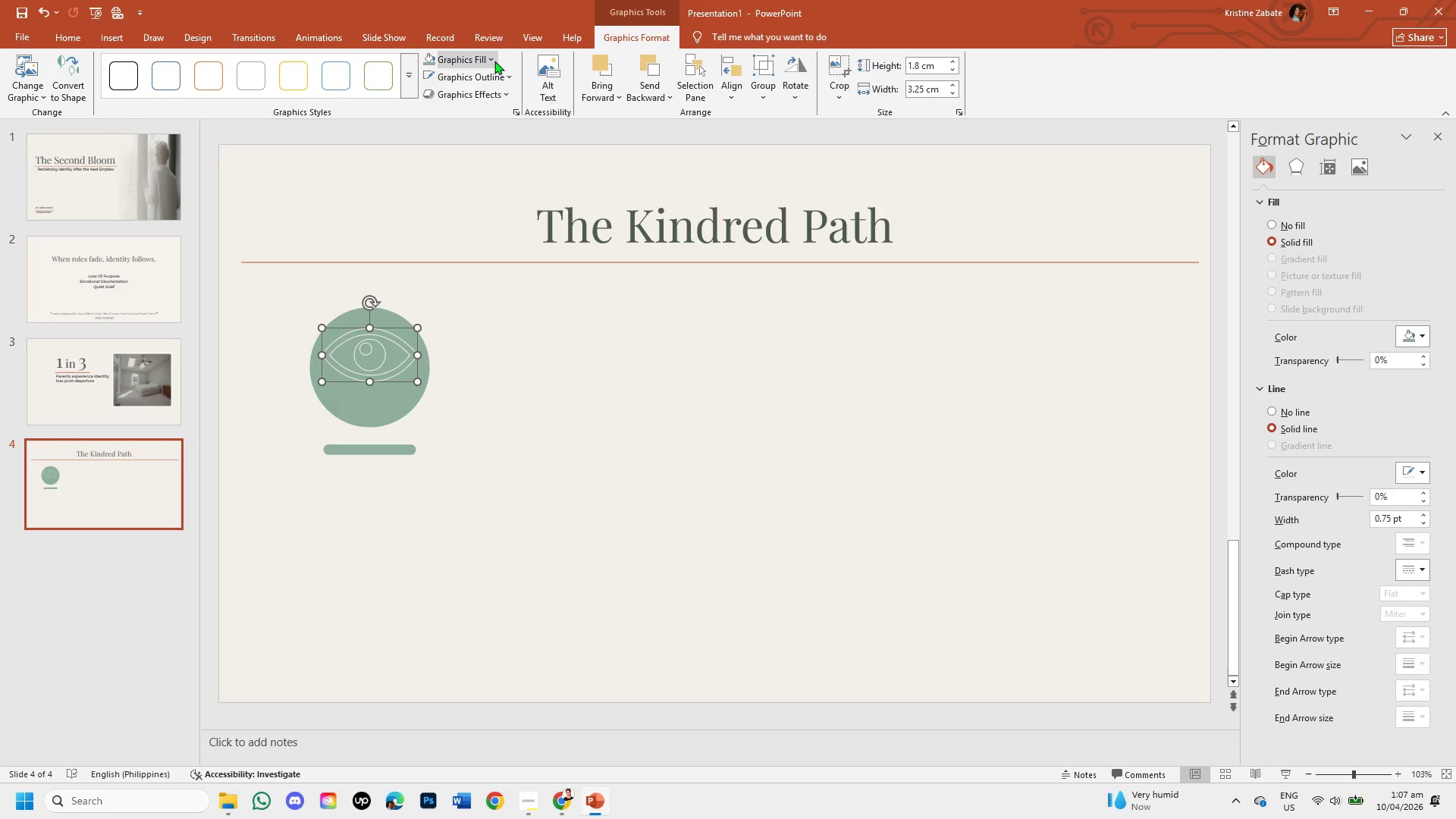 
left_click([494, 61])
 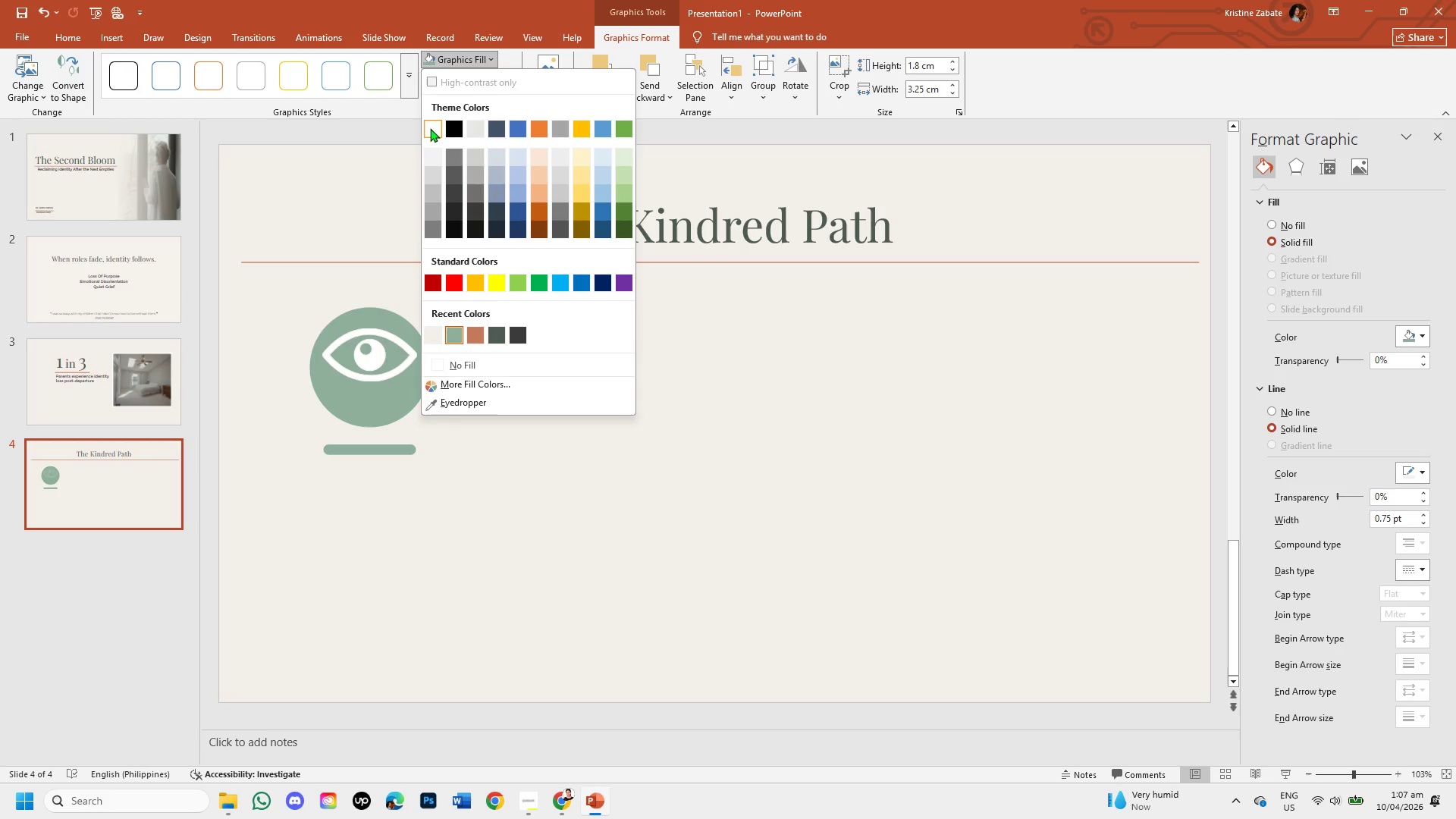 
left_click([432, 129])
 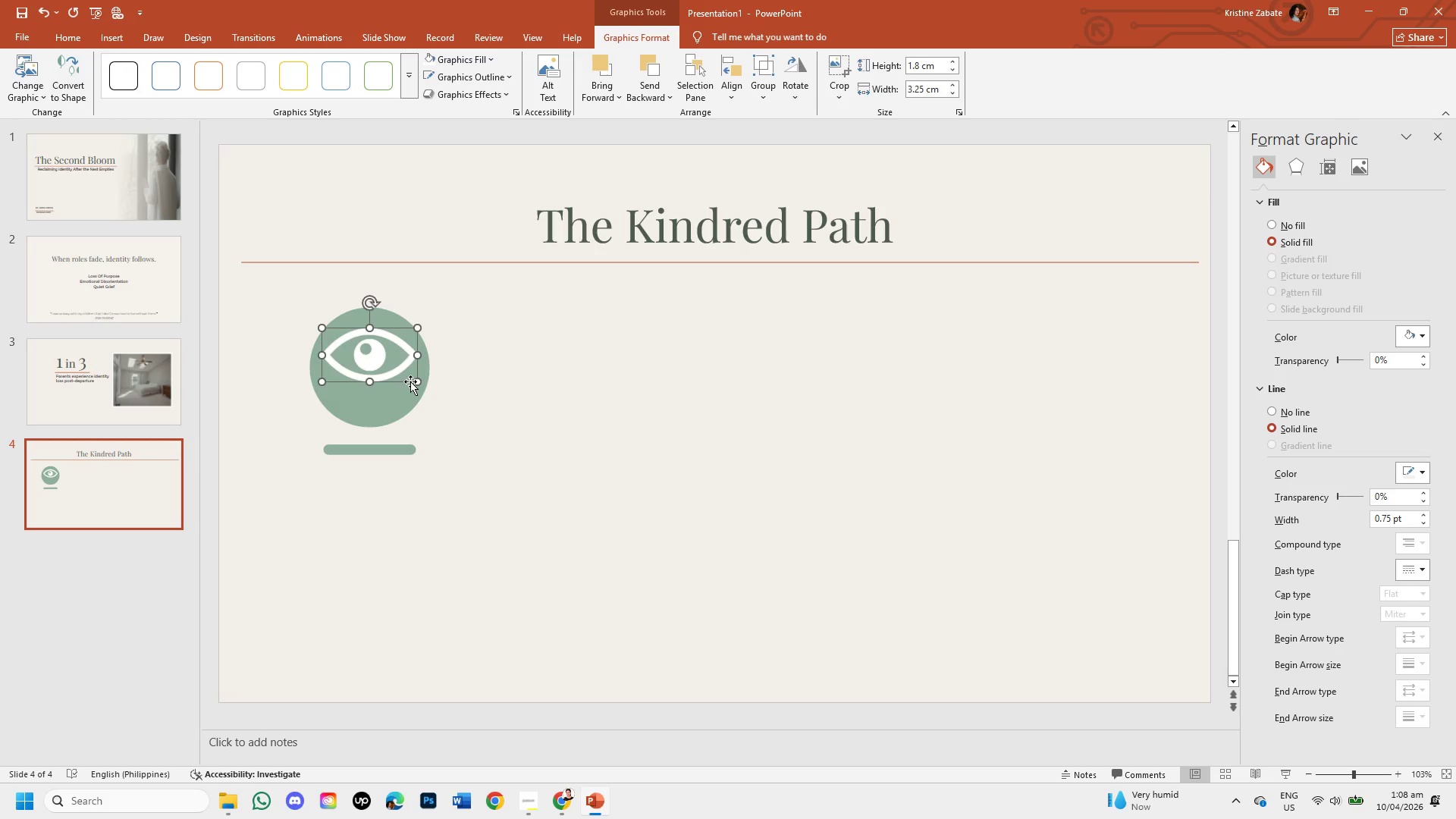 
left_click_drag(start_coordinate=[402, 382], to_coordinate=[404, 400])
 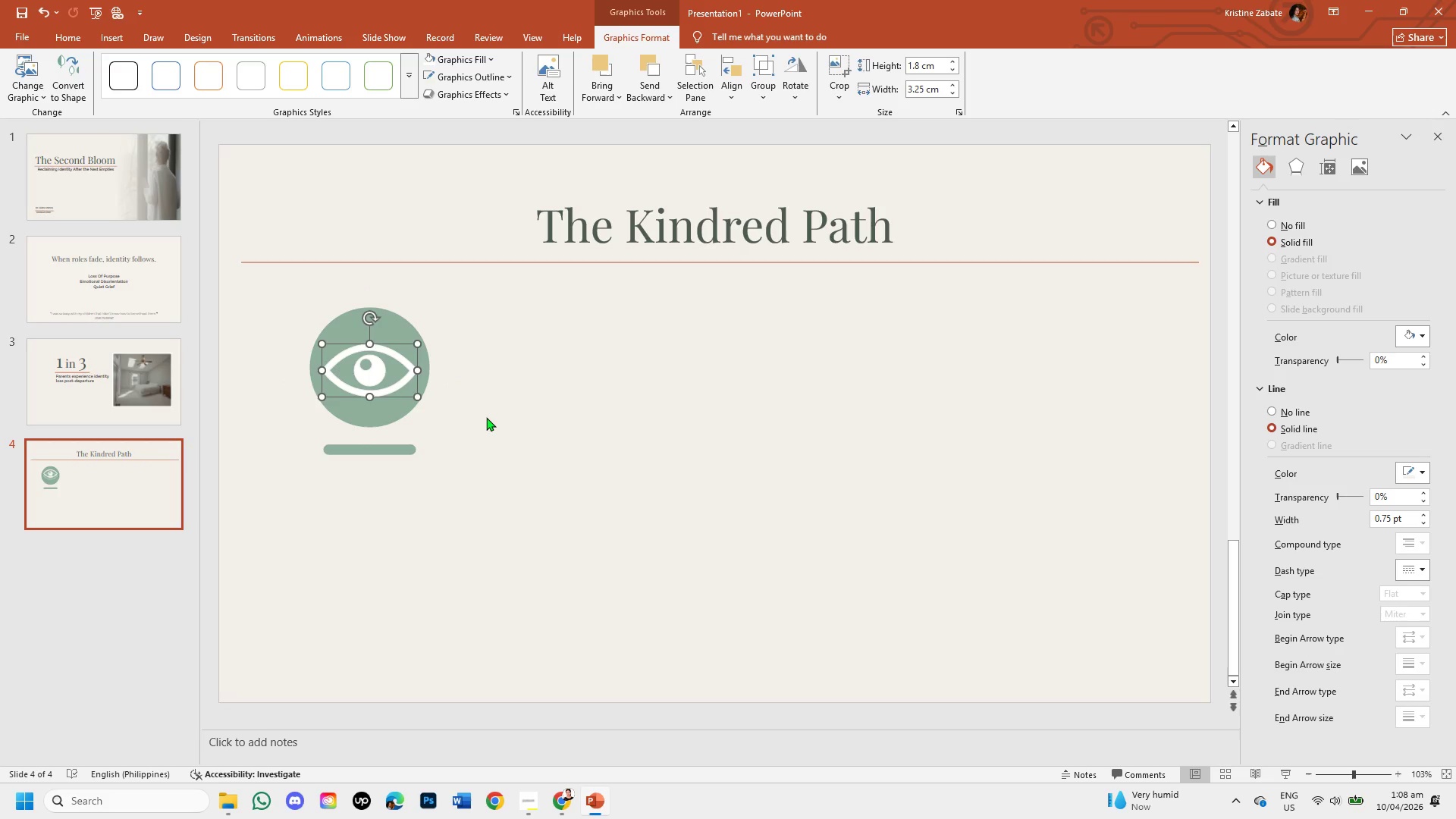 
left_click([486, 417])
 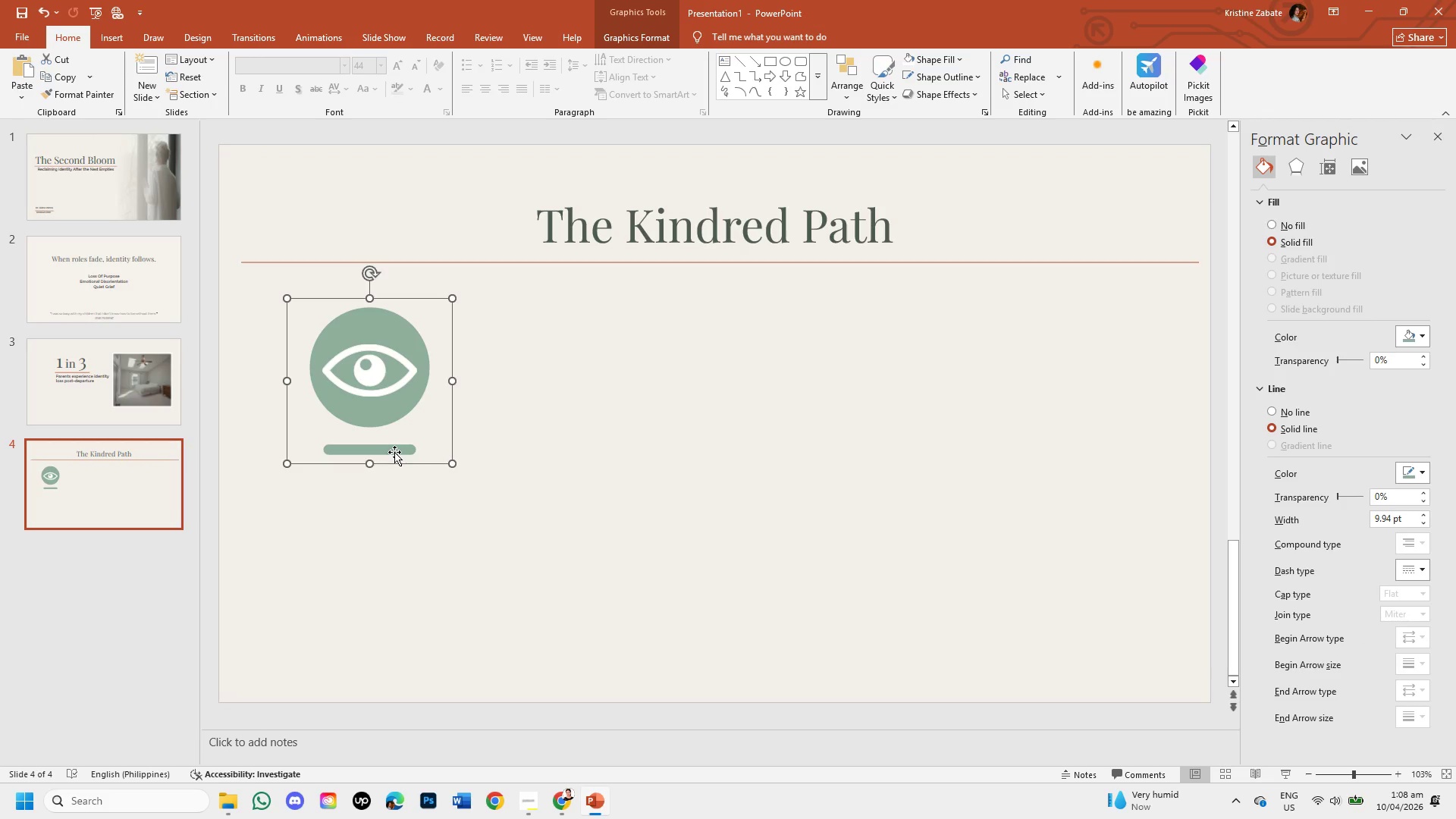 
wait(6.12)
 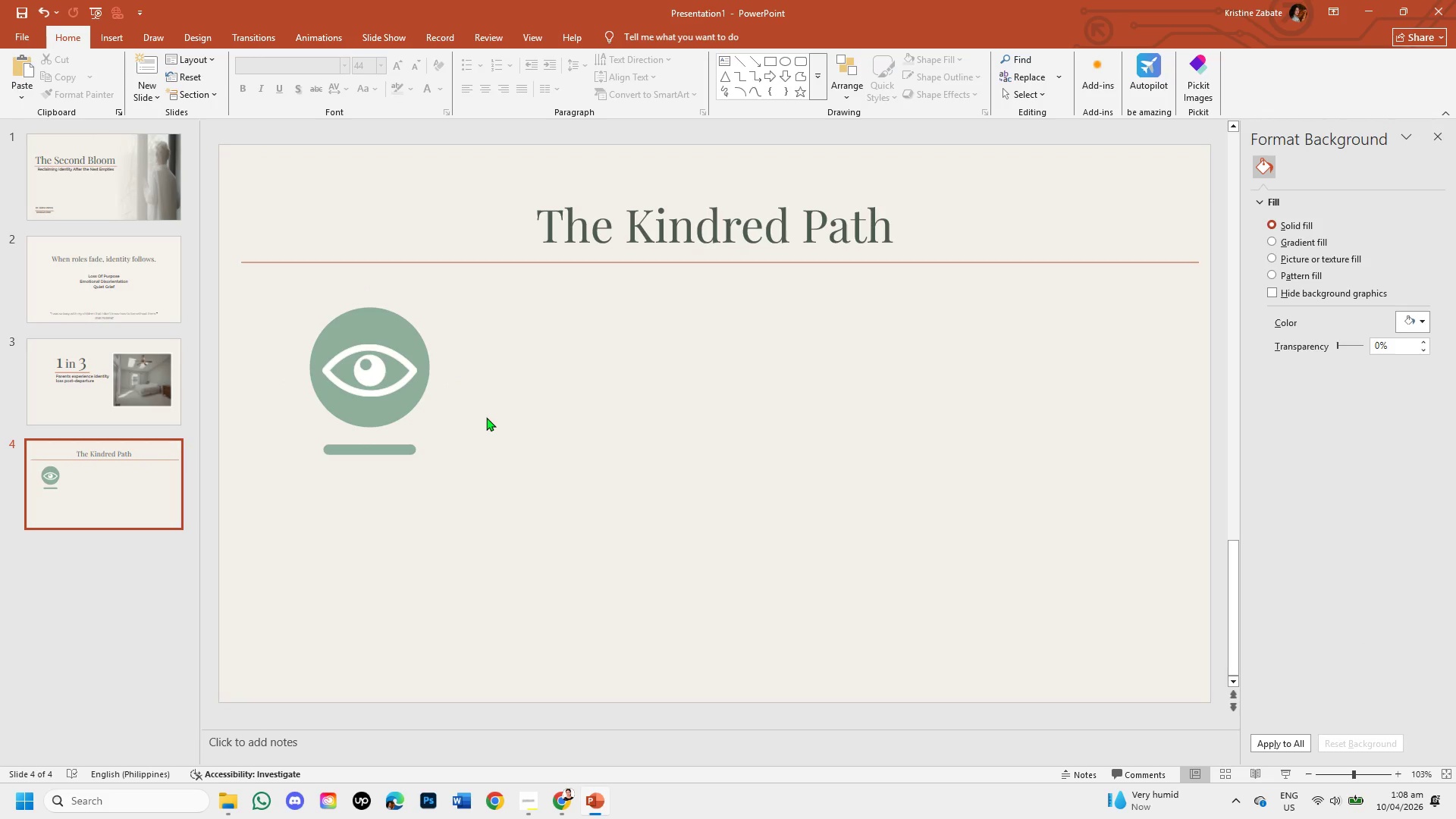 
double_click([394, 452])
 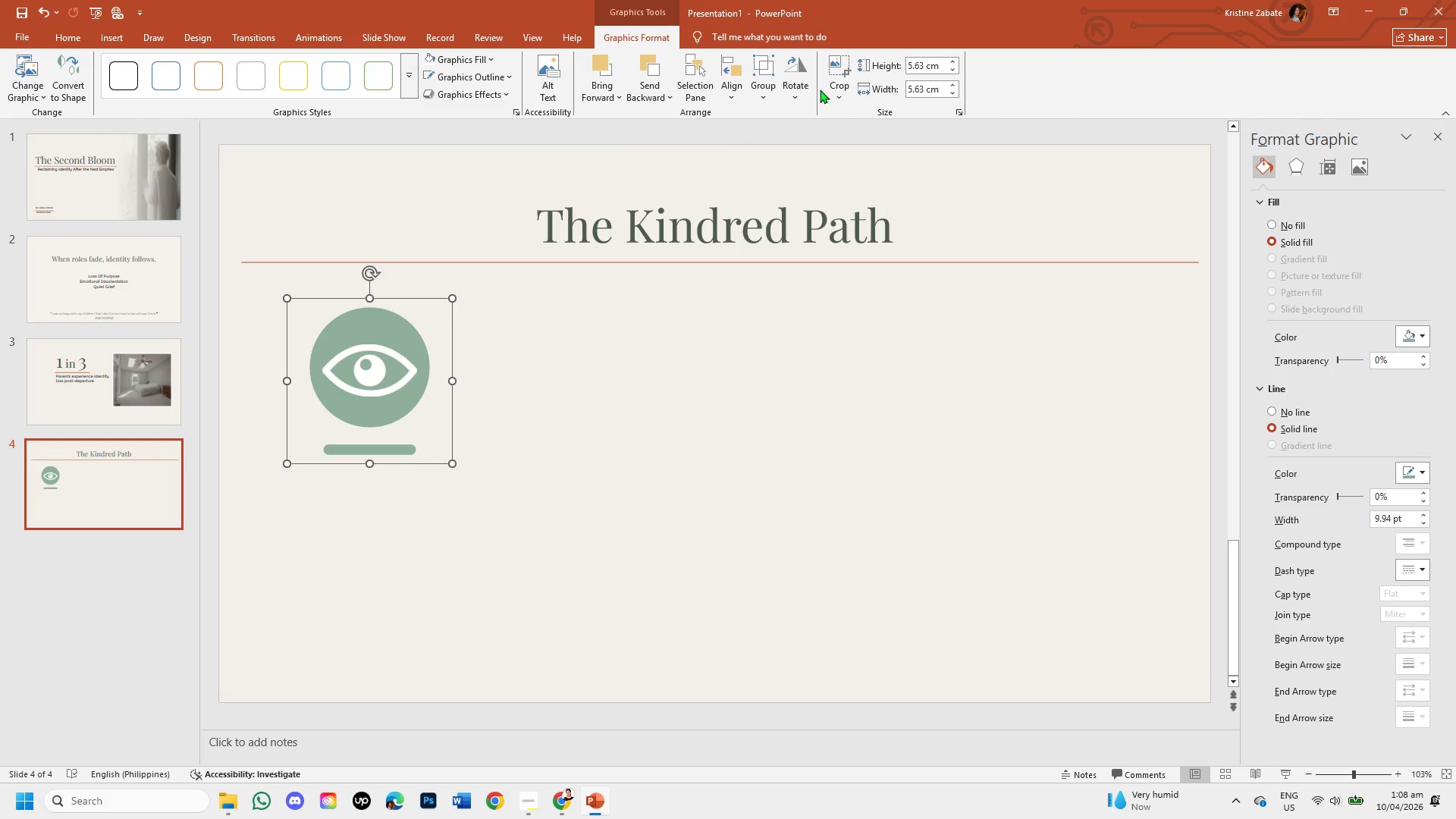 
left_click([833, 89])
 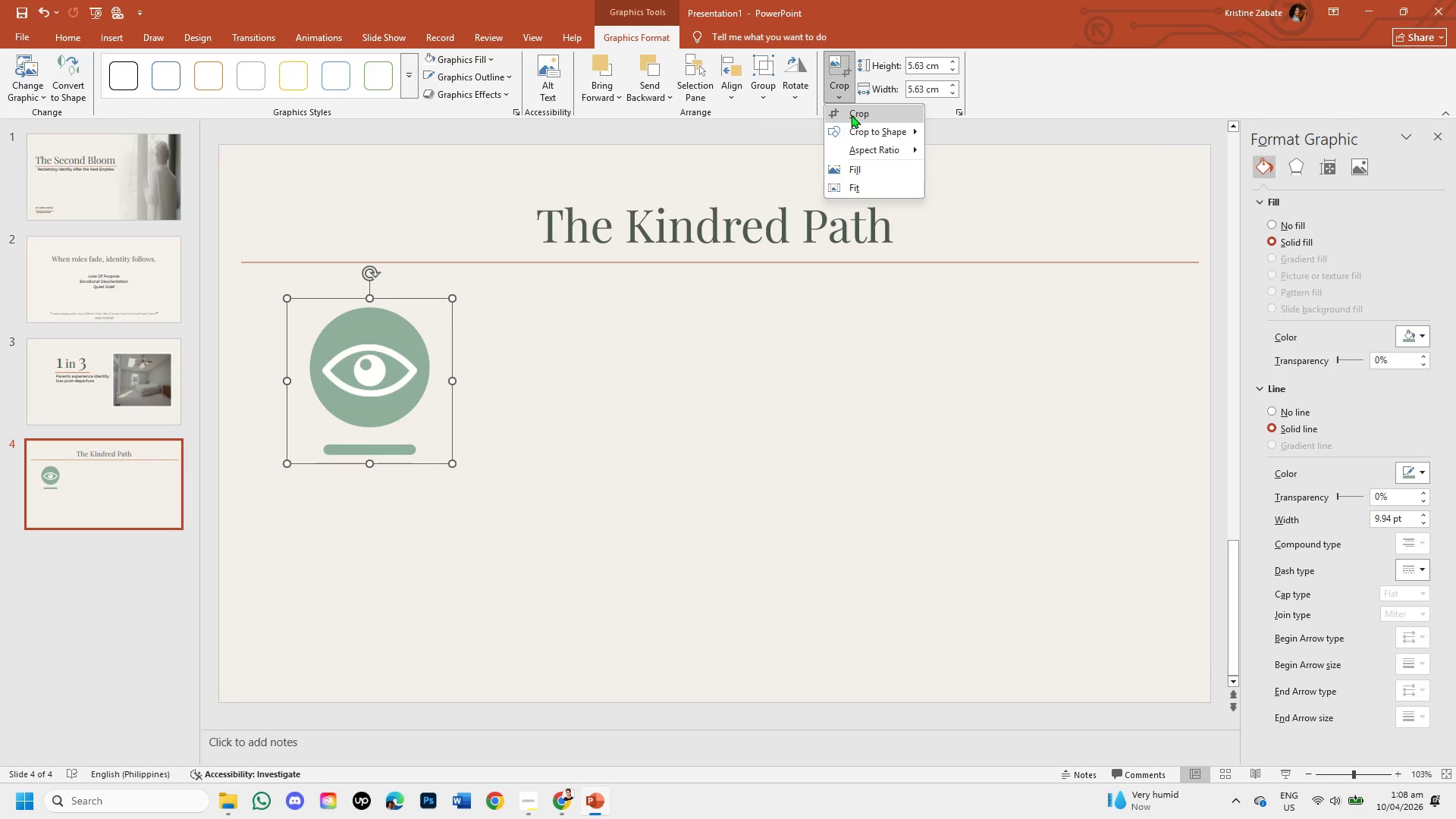 
left_click([851, 115])
 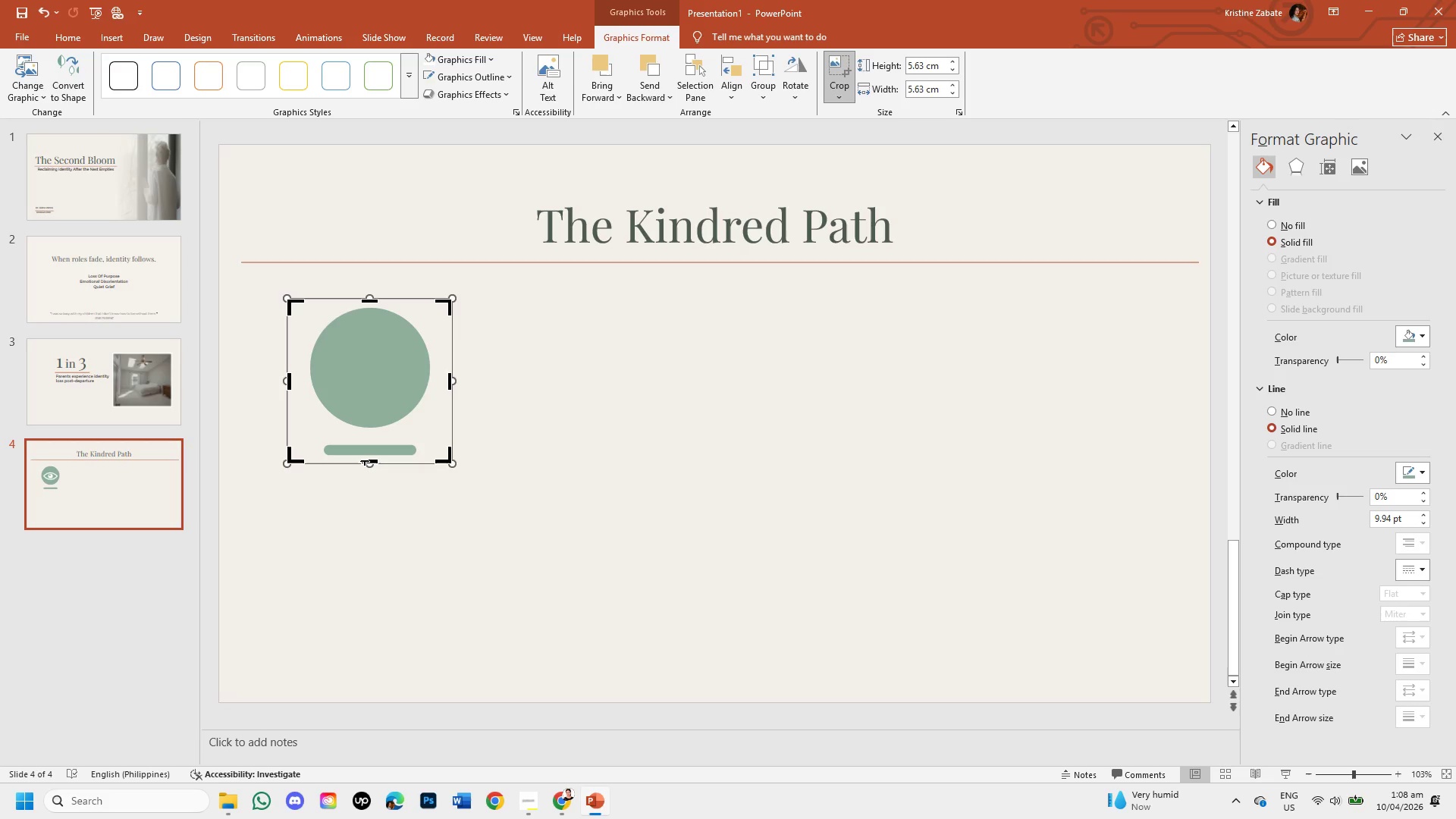 
left_click_drag(start_coordinate=[365, 460], to_coordinate=[365, 438])
 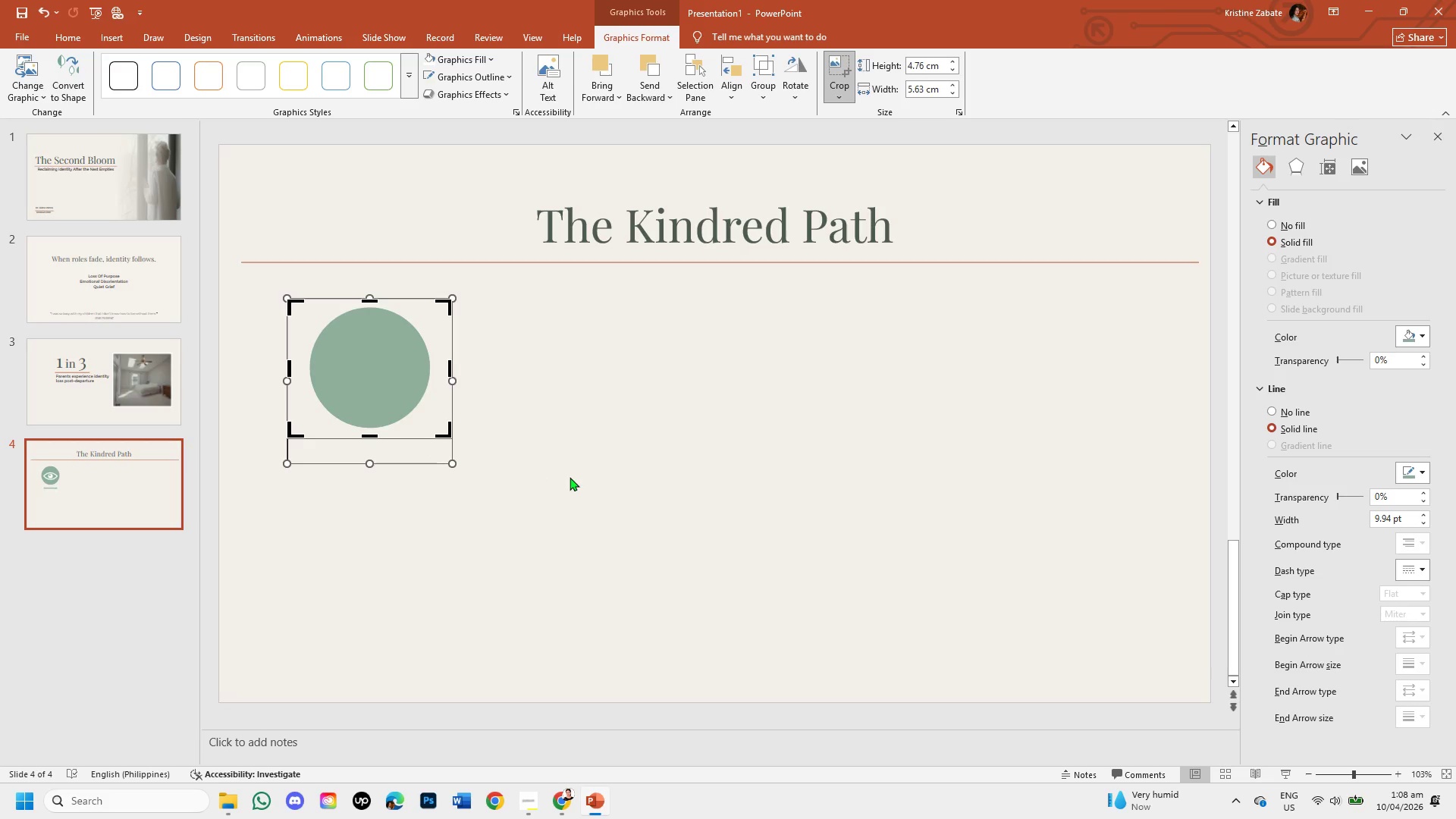 
left_click([570, 477])
 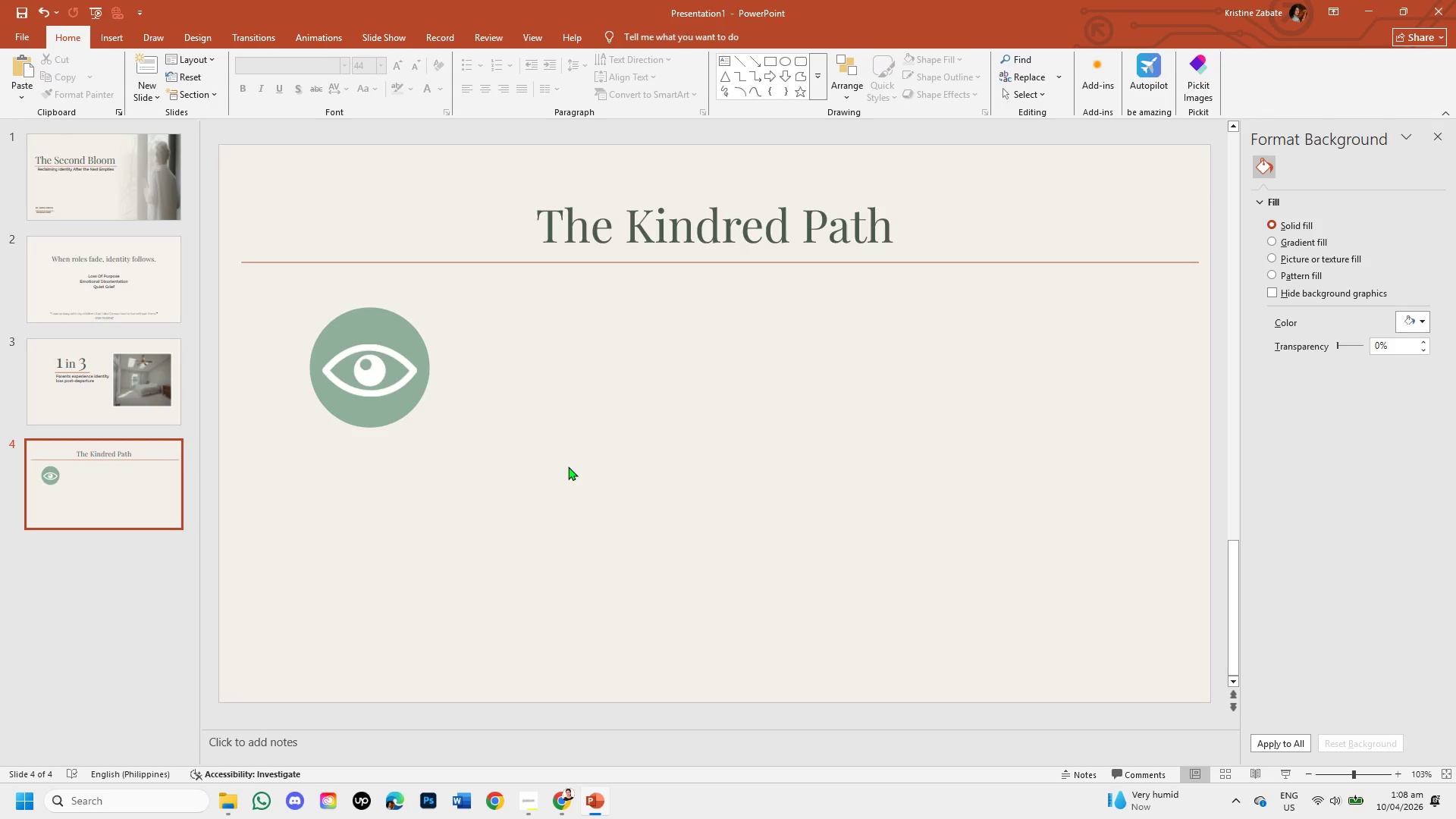 
left_click([568, 466])
 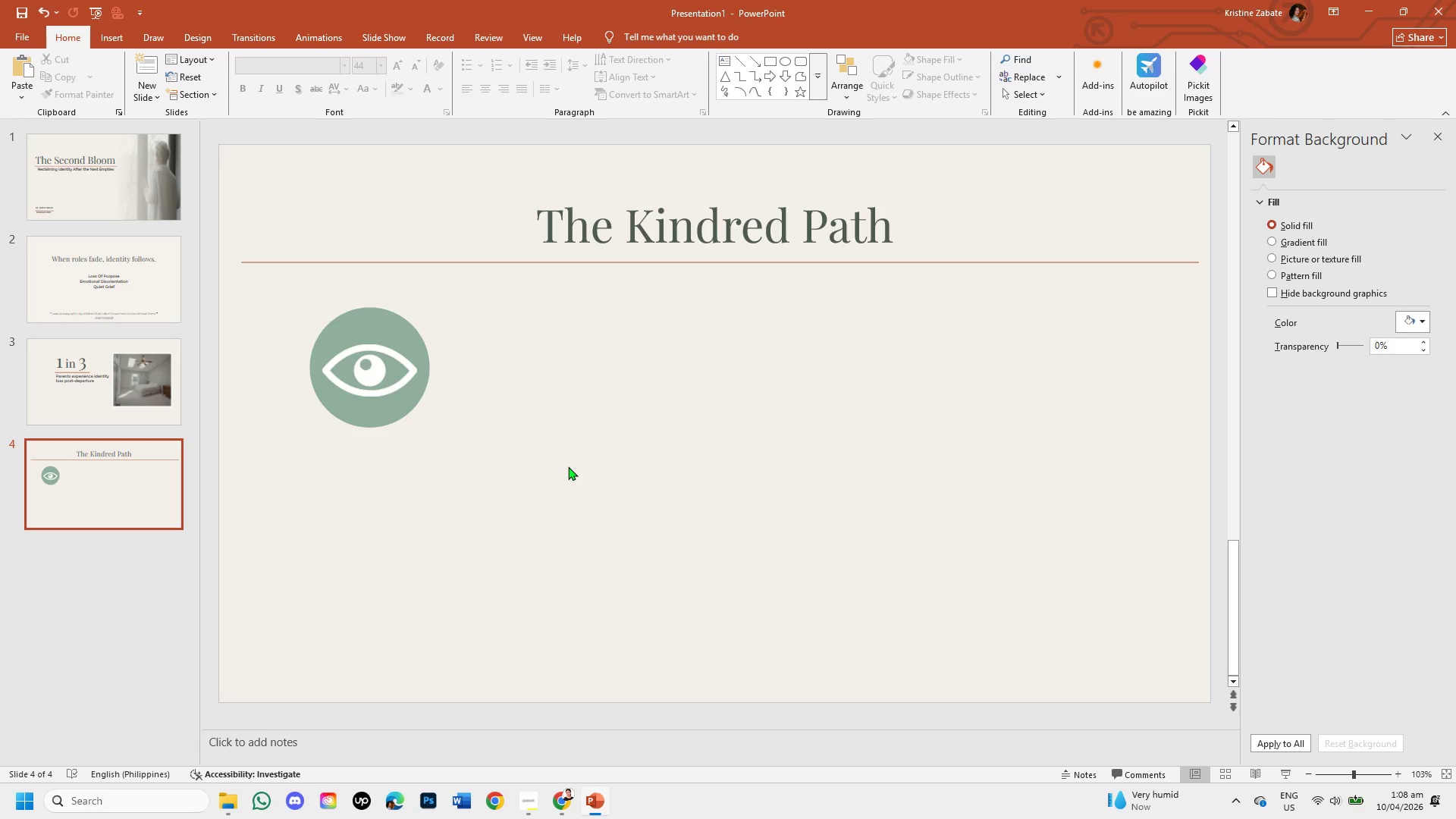 
left_click([568, 466])
 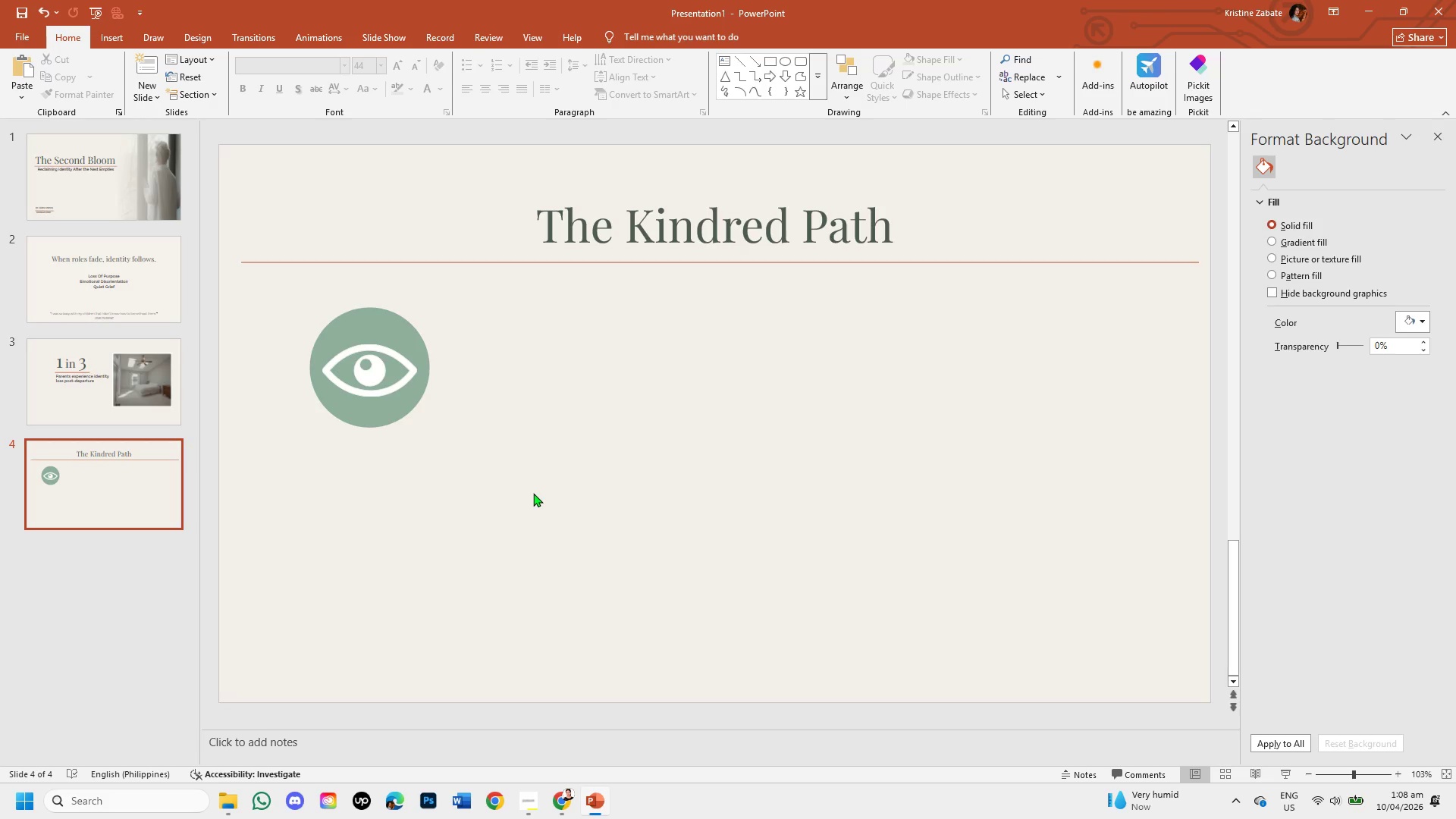 
wait(13.75)
 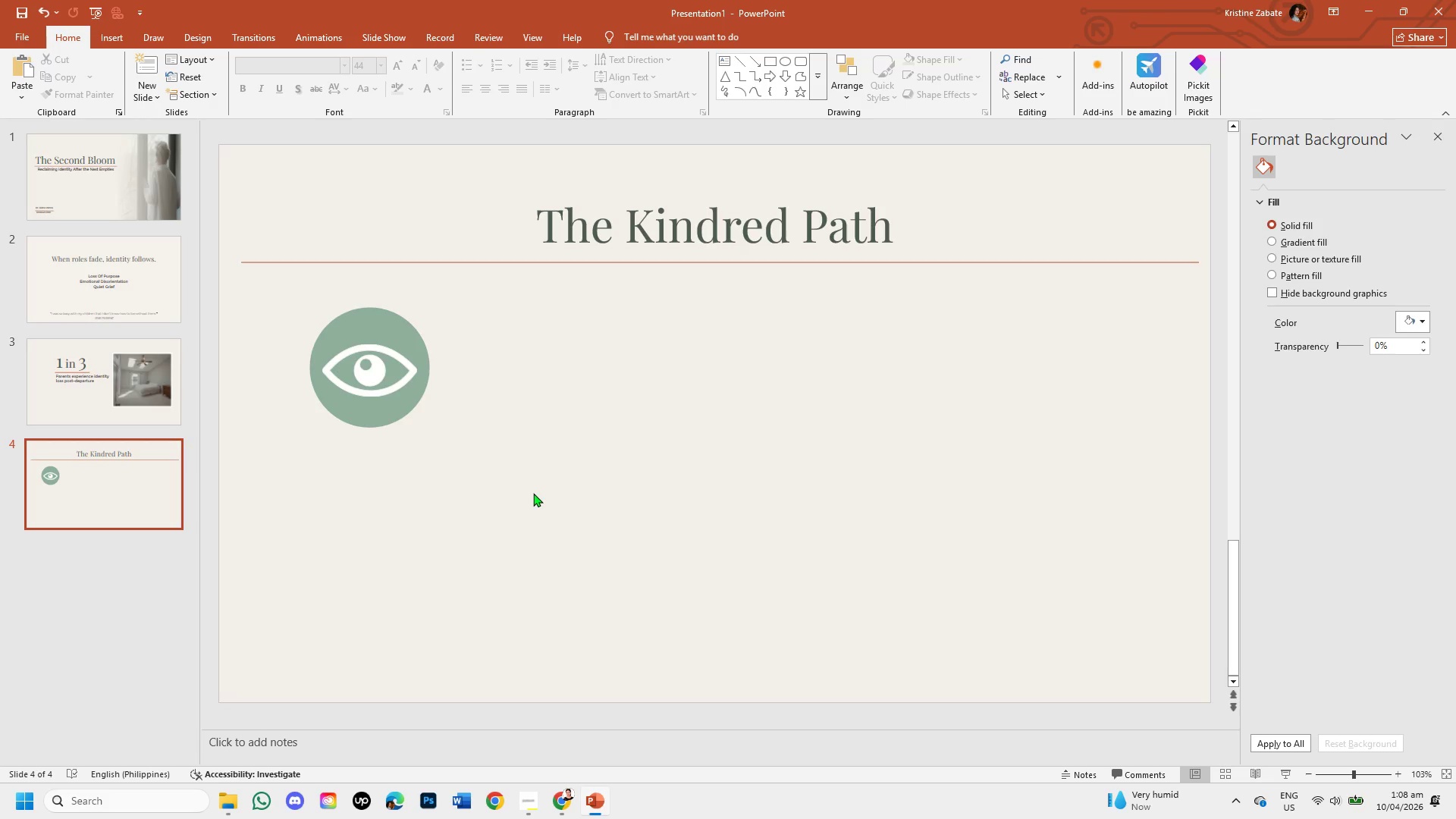 
left_click([561, 810])
 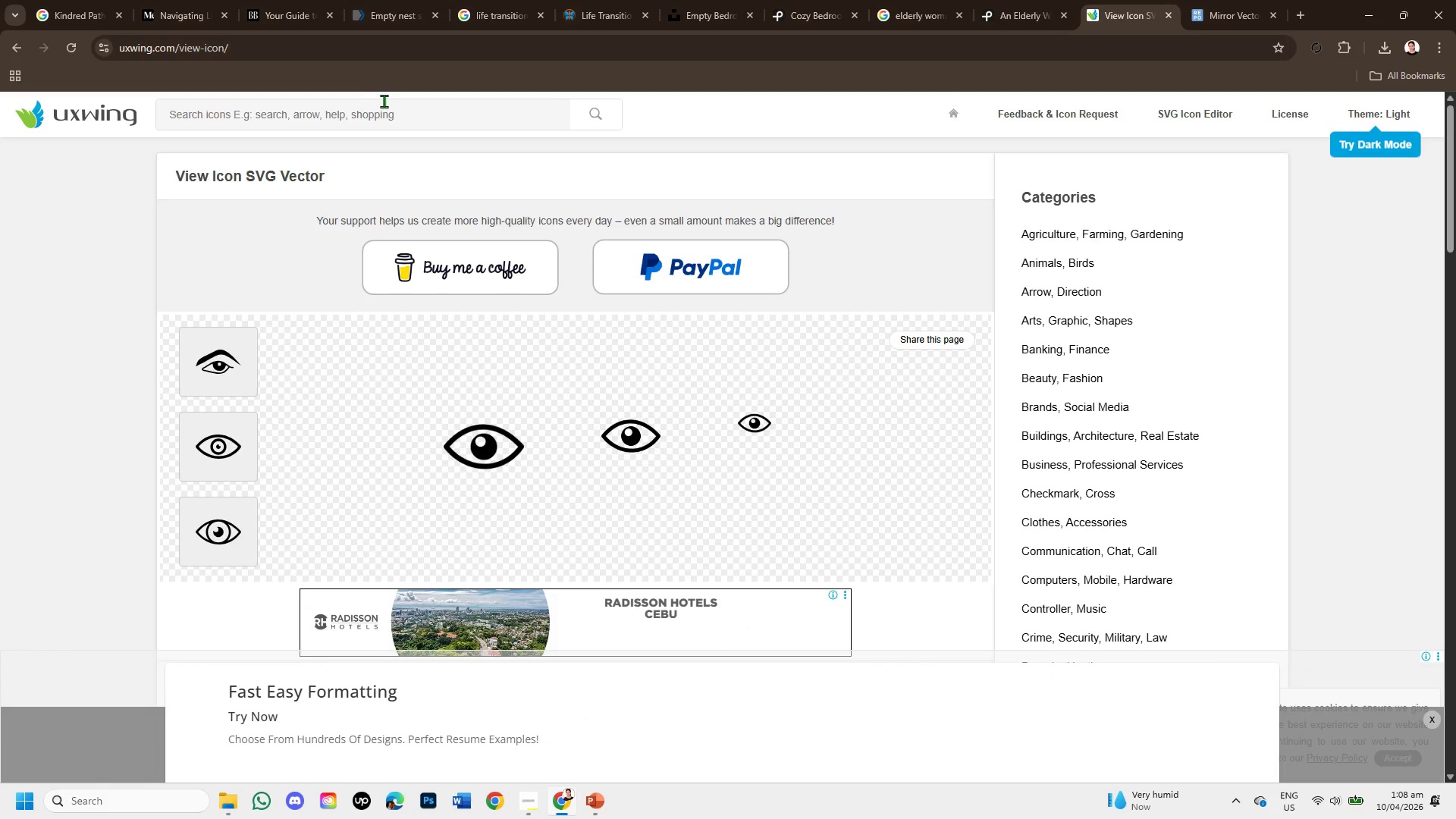 
left_click([384, 102])
 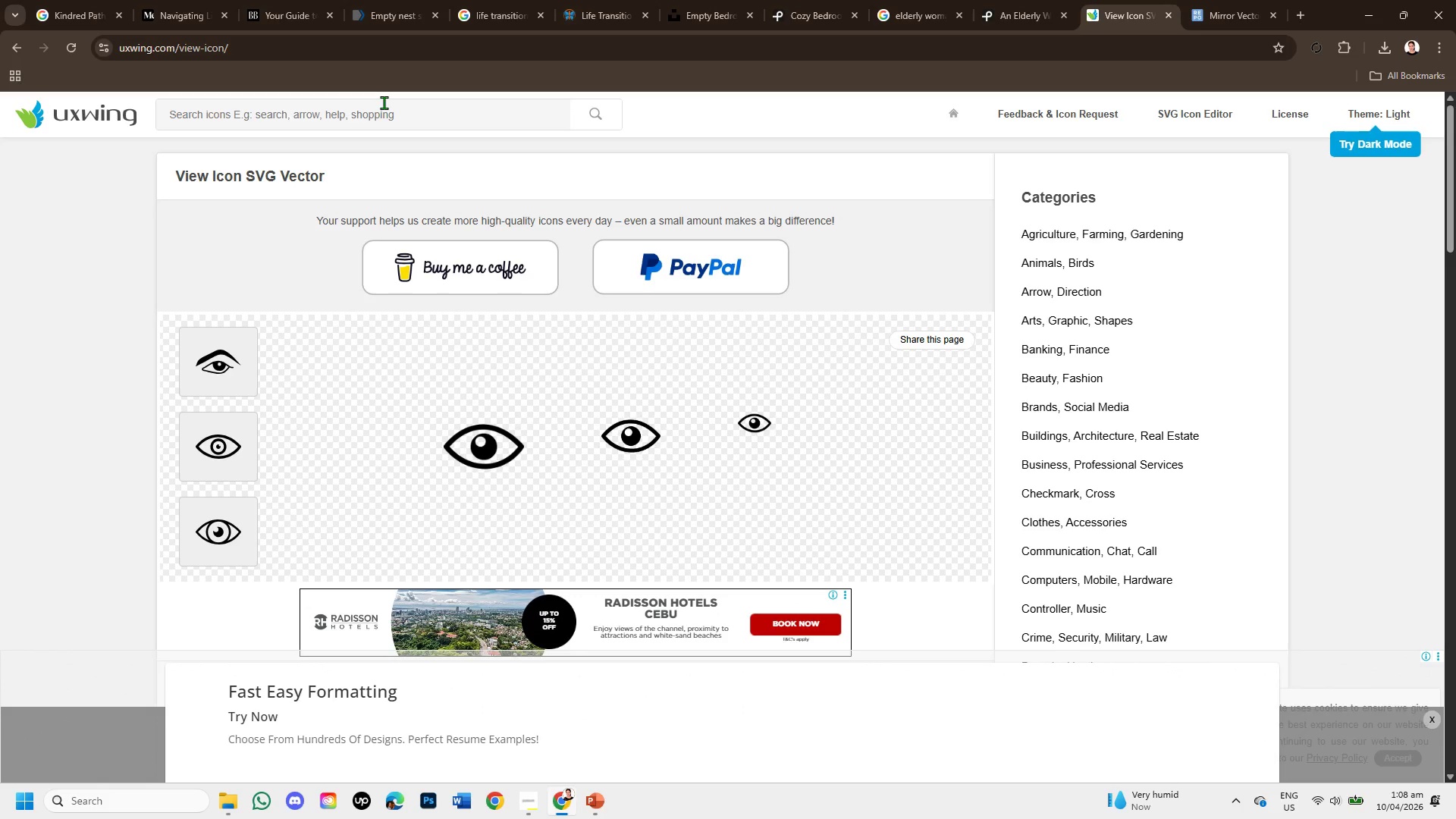 
wait(5.55)
 